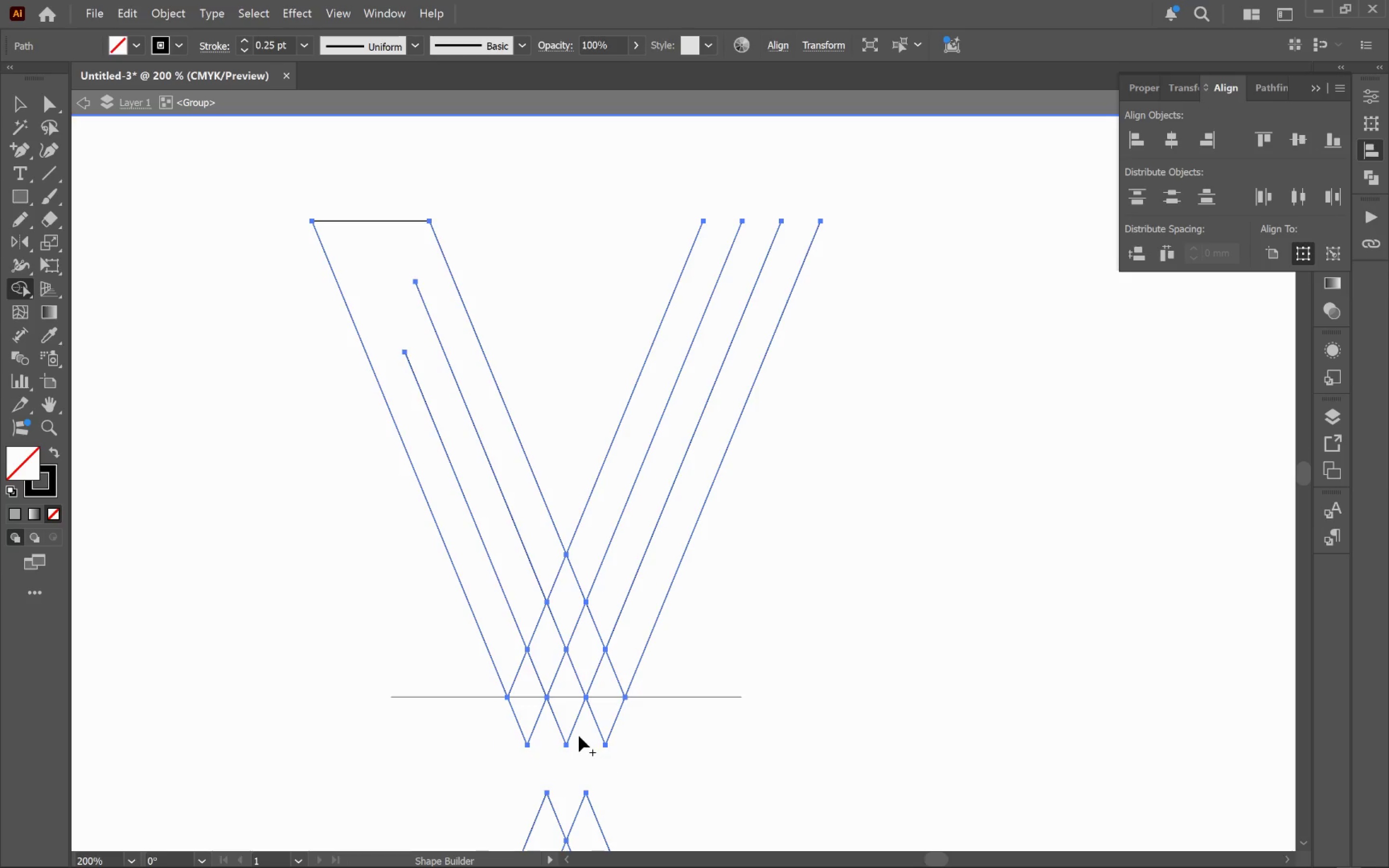 
hold_key(key=AltLeft, duration=5.47)
left_click([532, 731])
 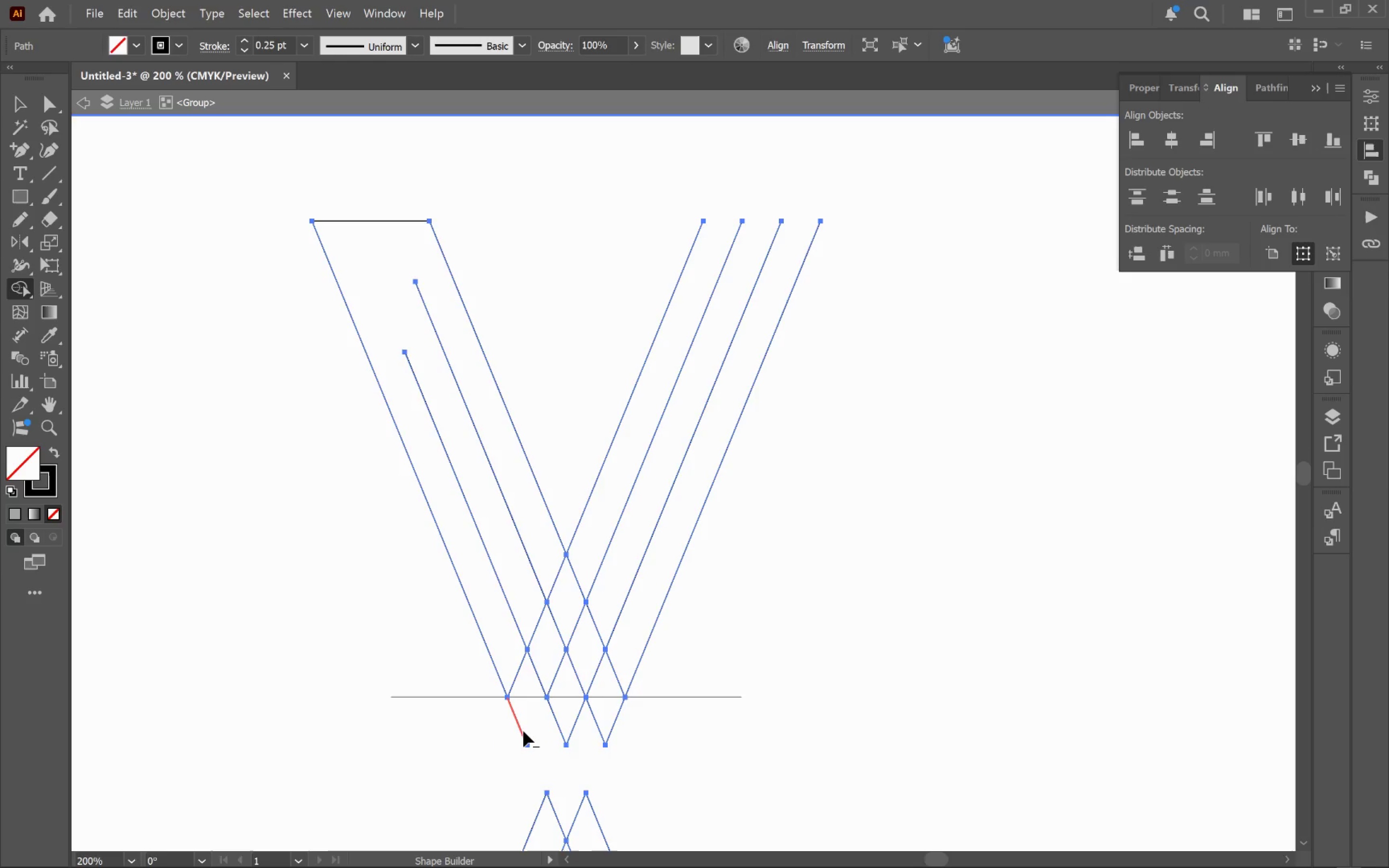 
left_click([521, 730])
 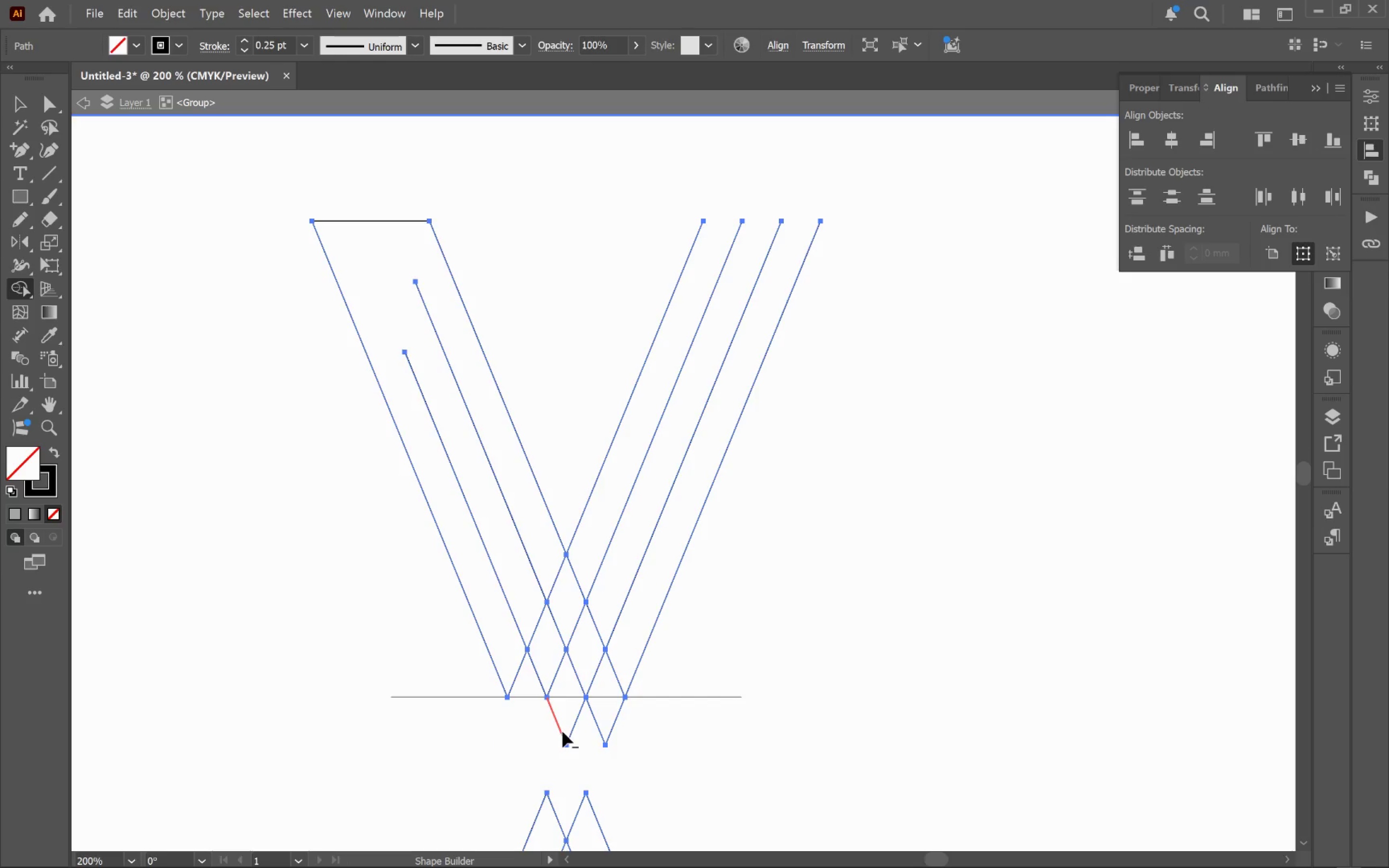 
left_click([562, 732])
 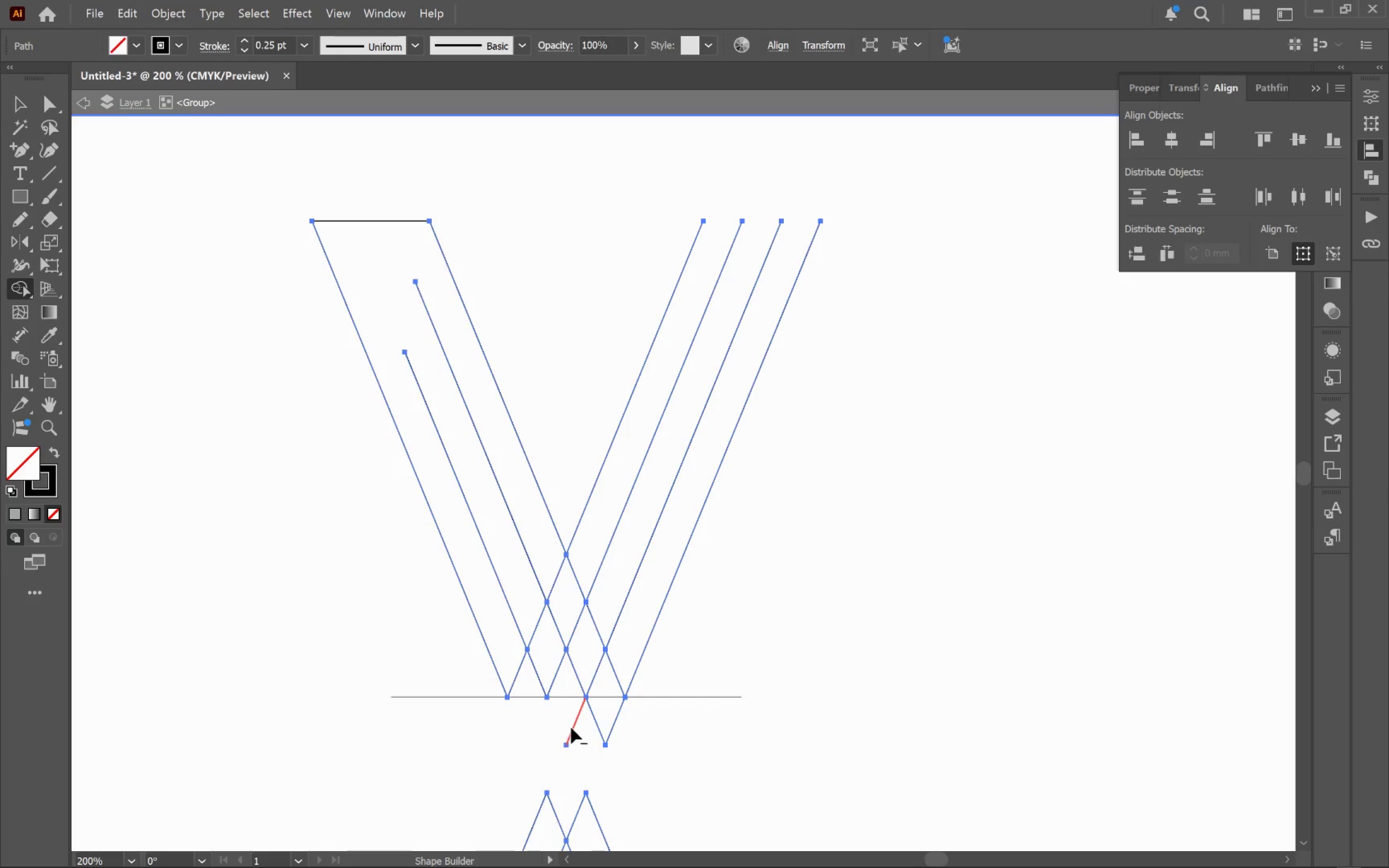 
left_click([572, 727])
 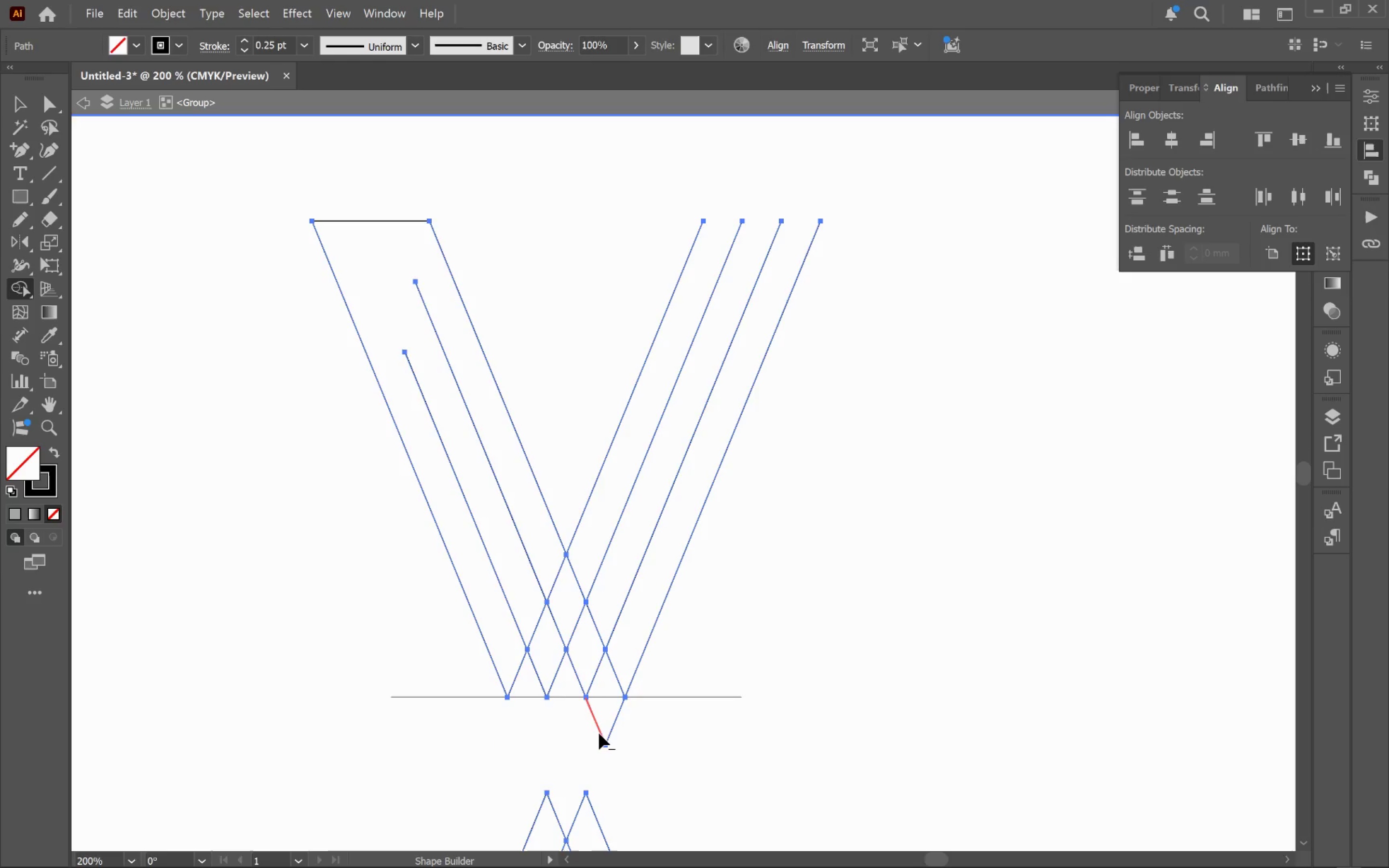 
left_click([600, 733])
 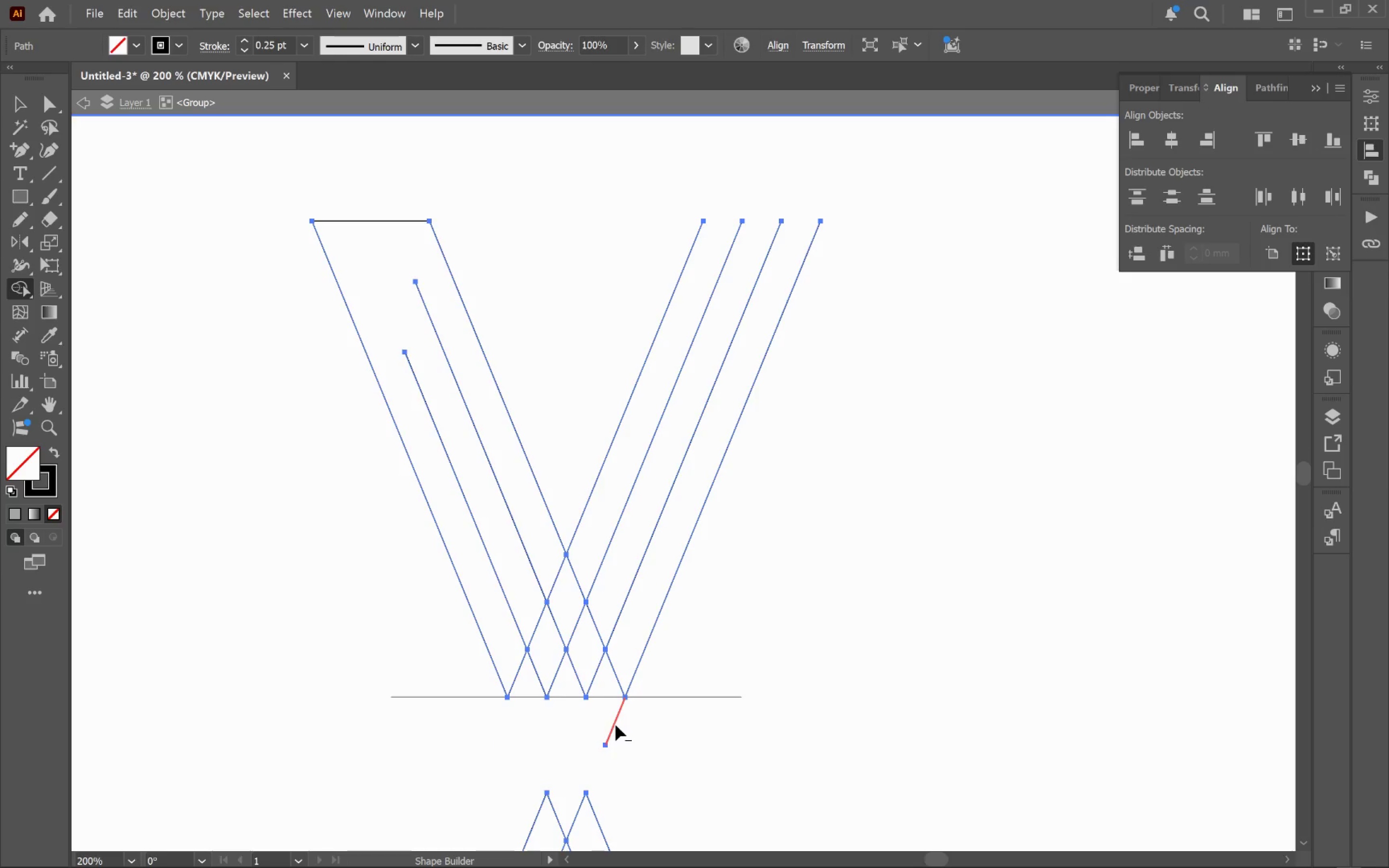 
left_click([615, 724])
 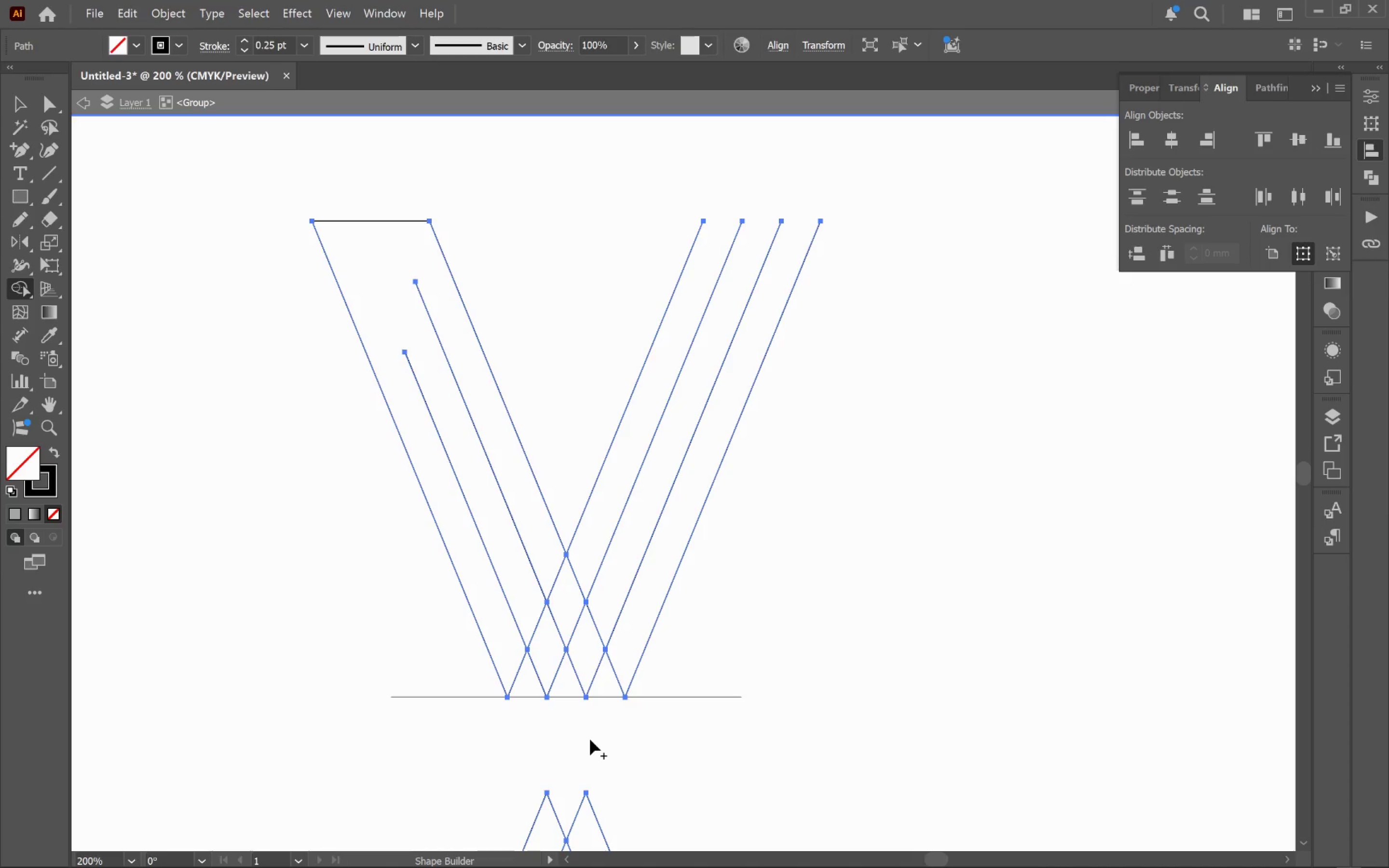 
key(V)
 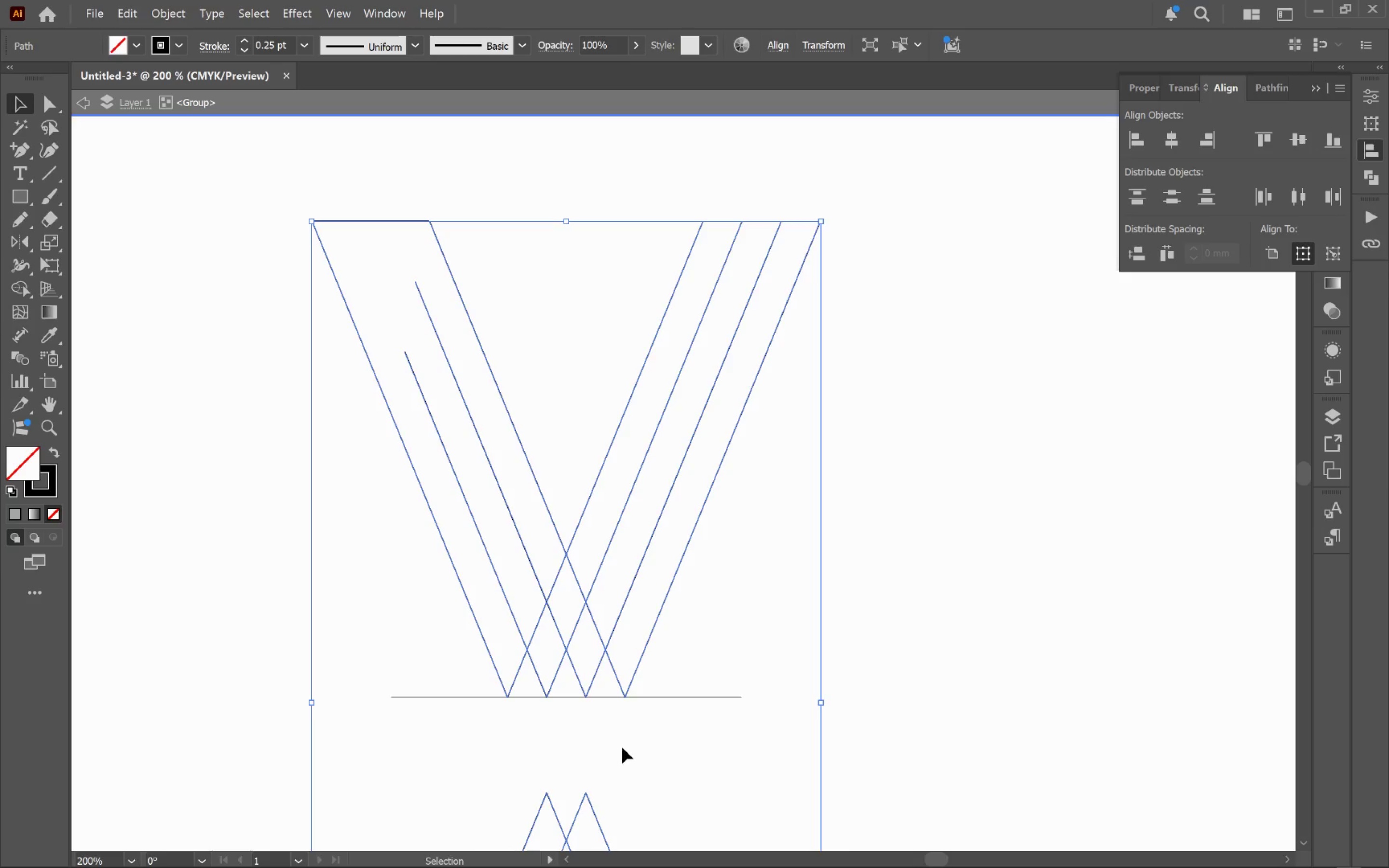 
left_click([622, 747])
 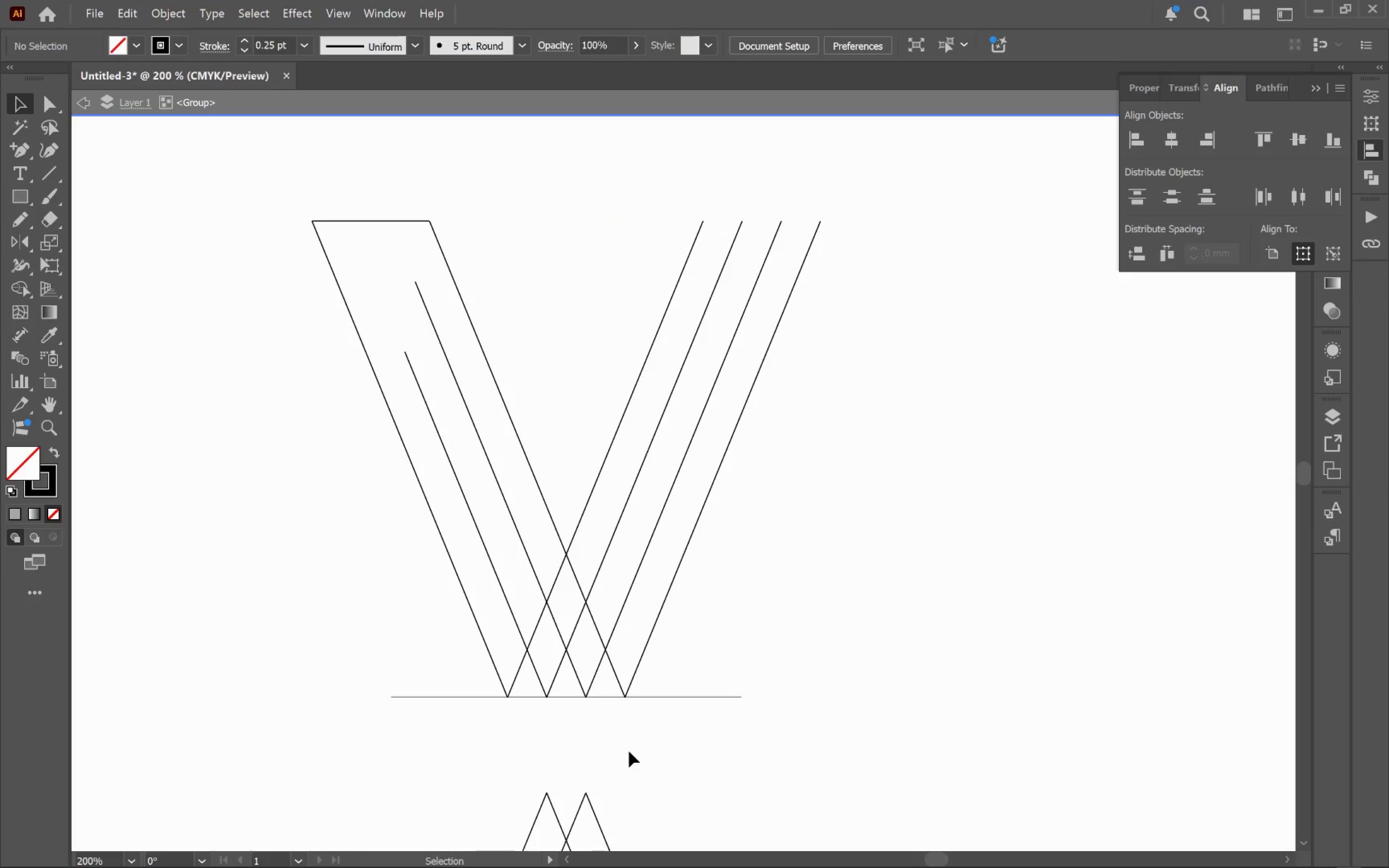 
hold_key(key=AltLeft, duration=0.49)
scroll: coordinate [629, 751], scroll_direction: up, amount: 1.0
 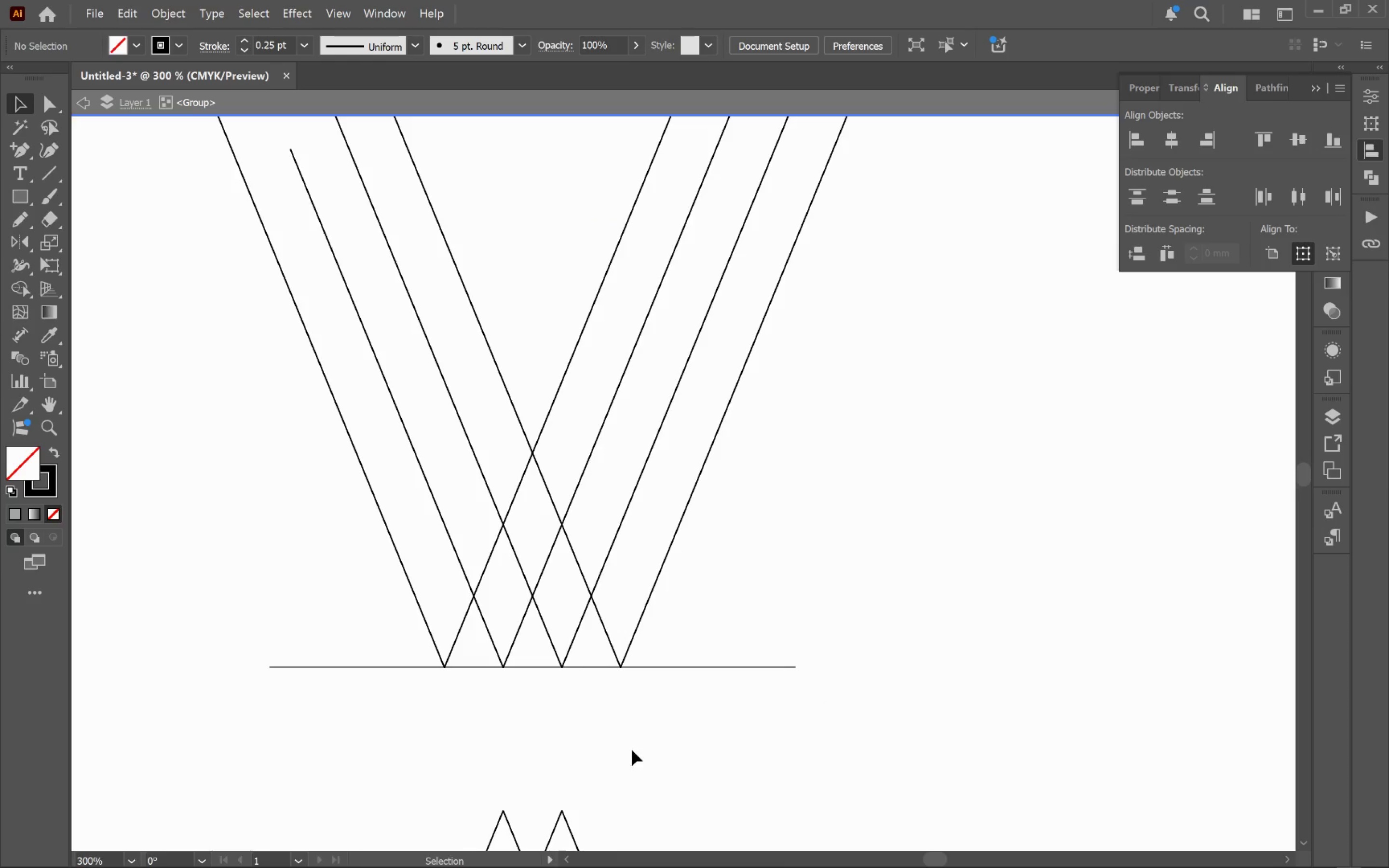 
hold_key(key=Space, duration=0.83)
 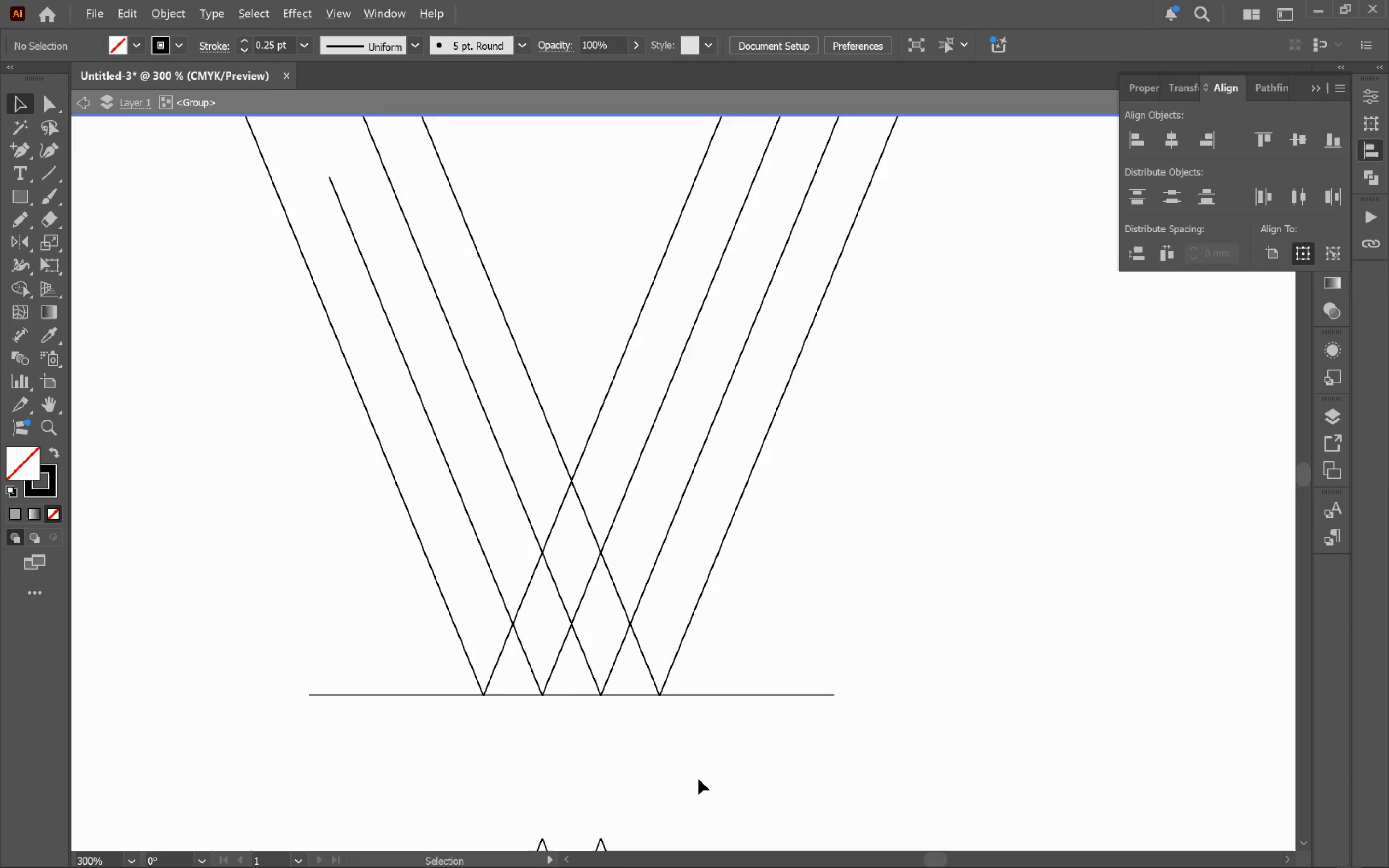 
left_click_drag(start_coordinate=[659, 751], to_coordinate=[698, 779])
 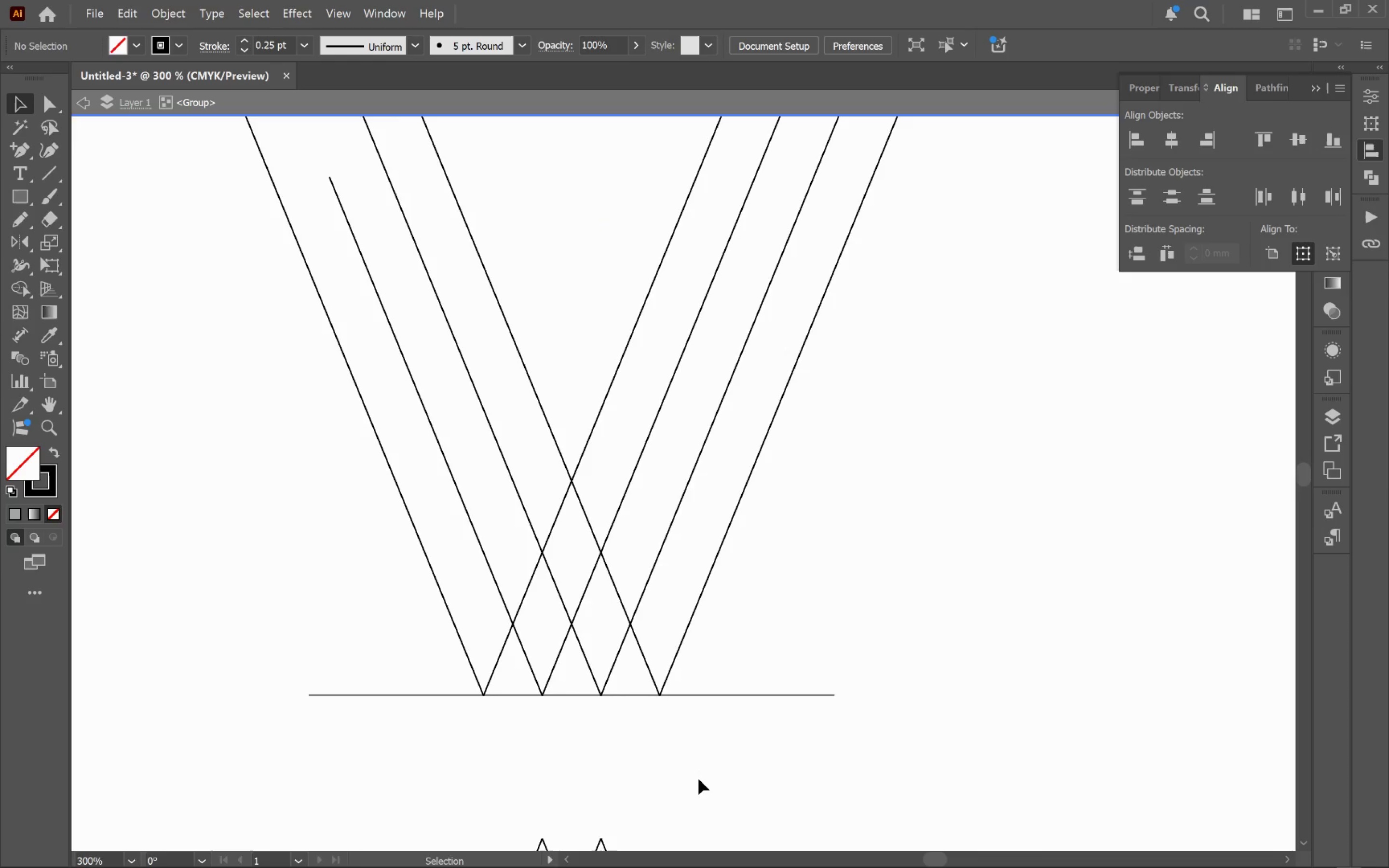 
hold_key(key=AltLeft, duration=0.73)
scroll: coordinate [698, 779], scroll_direction: none, amount: 0.0
 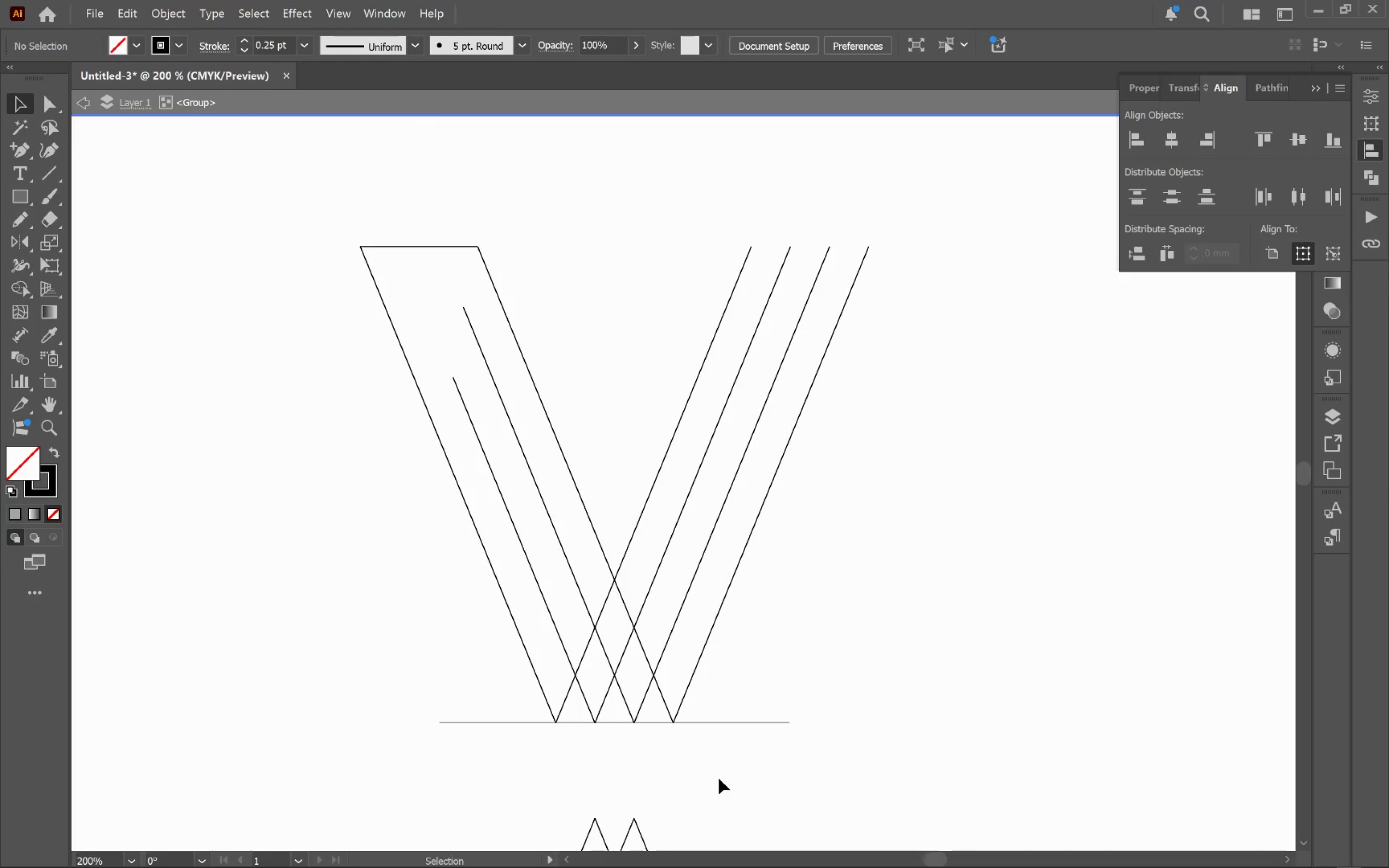 
hold_key(key=Space, duration=1.51)
 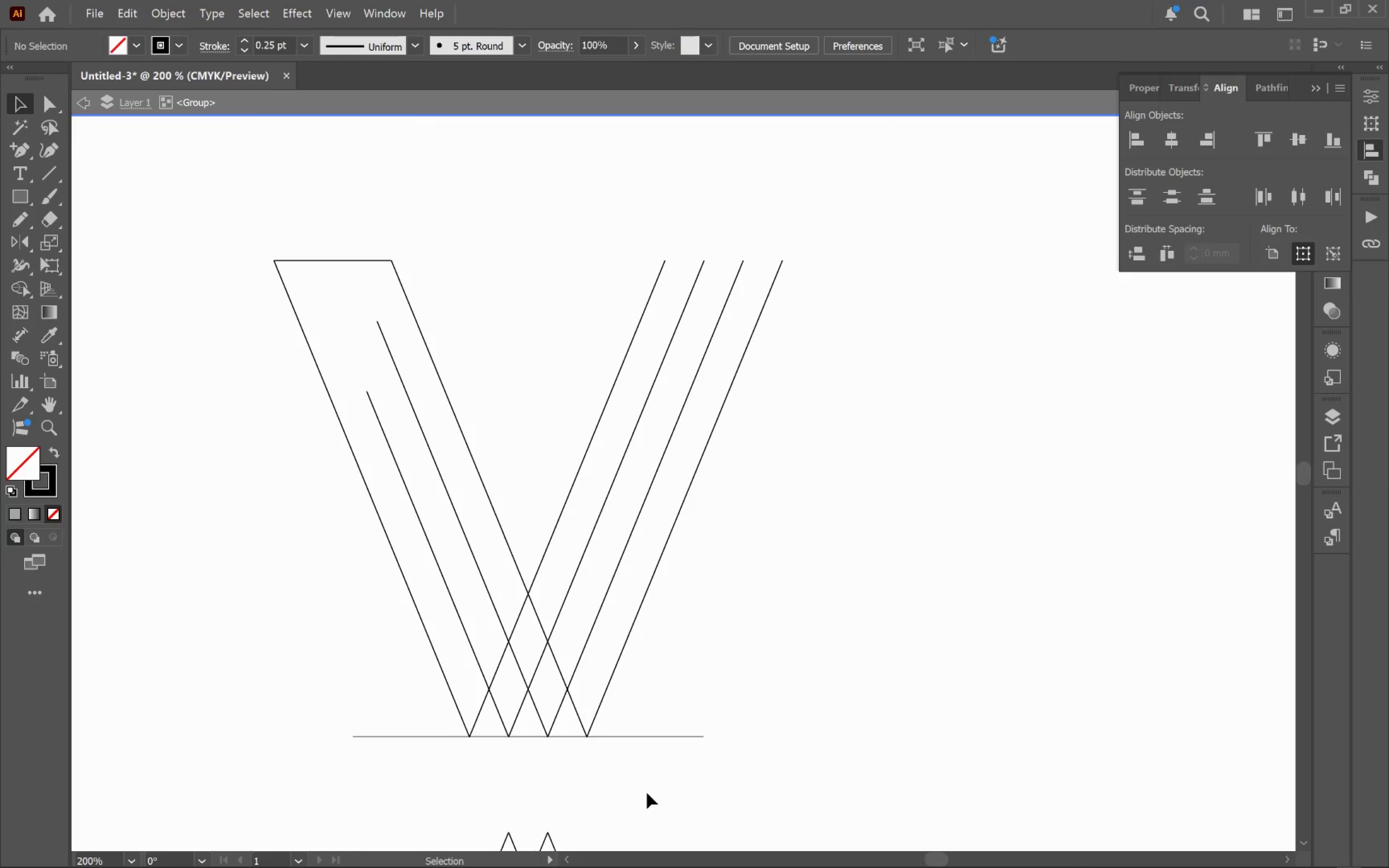 
left_click_drag(start_coordinate=[734, 778], to_coordinate=[647, 793])
 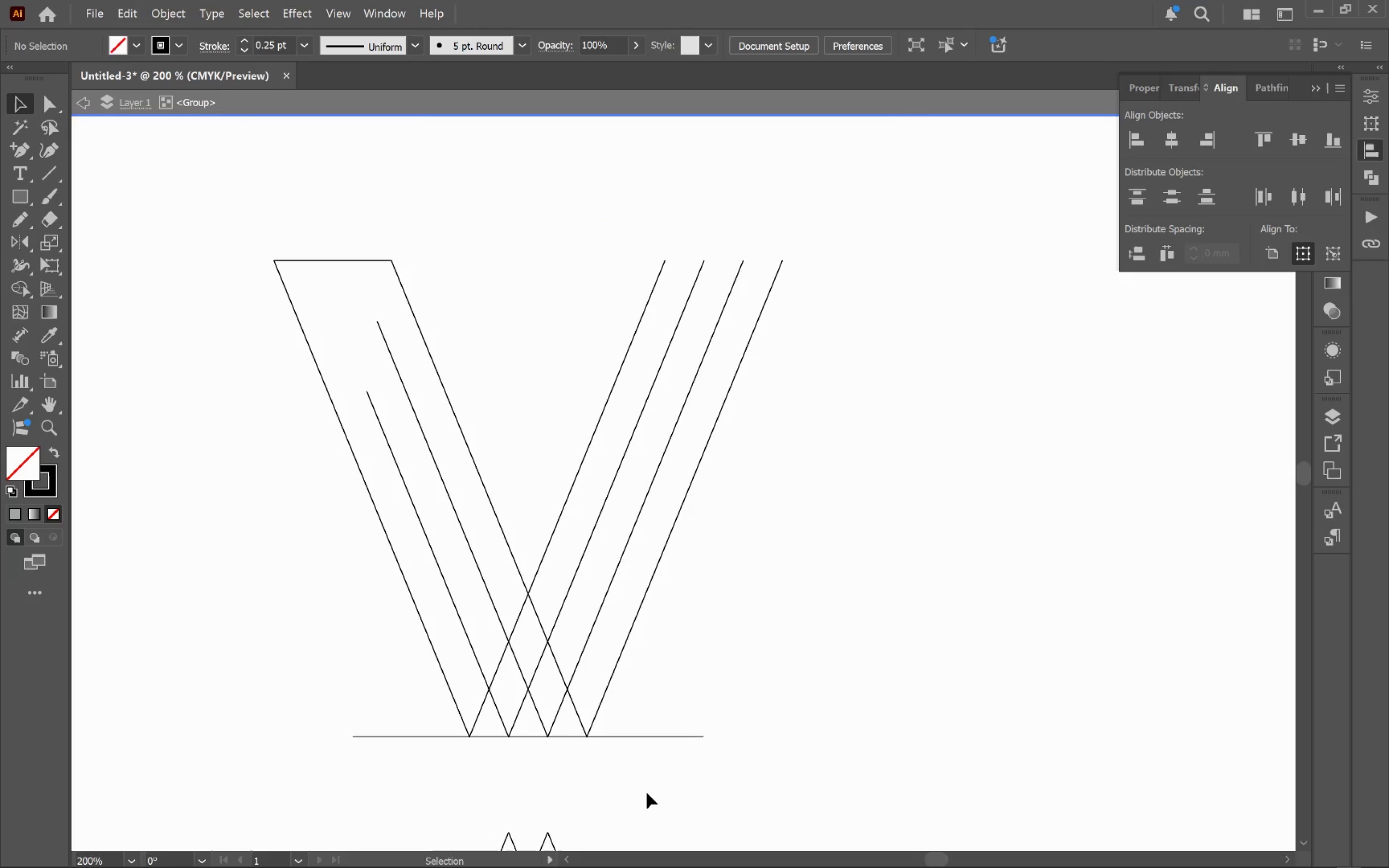 
key(Space)
 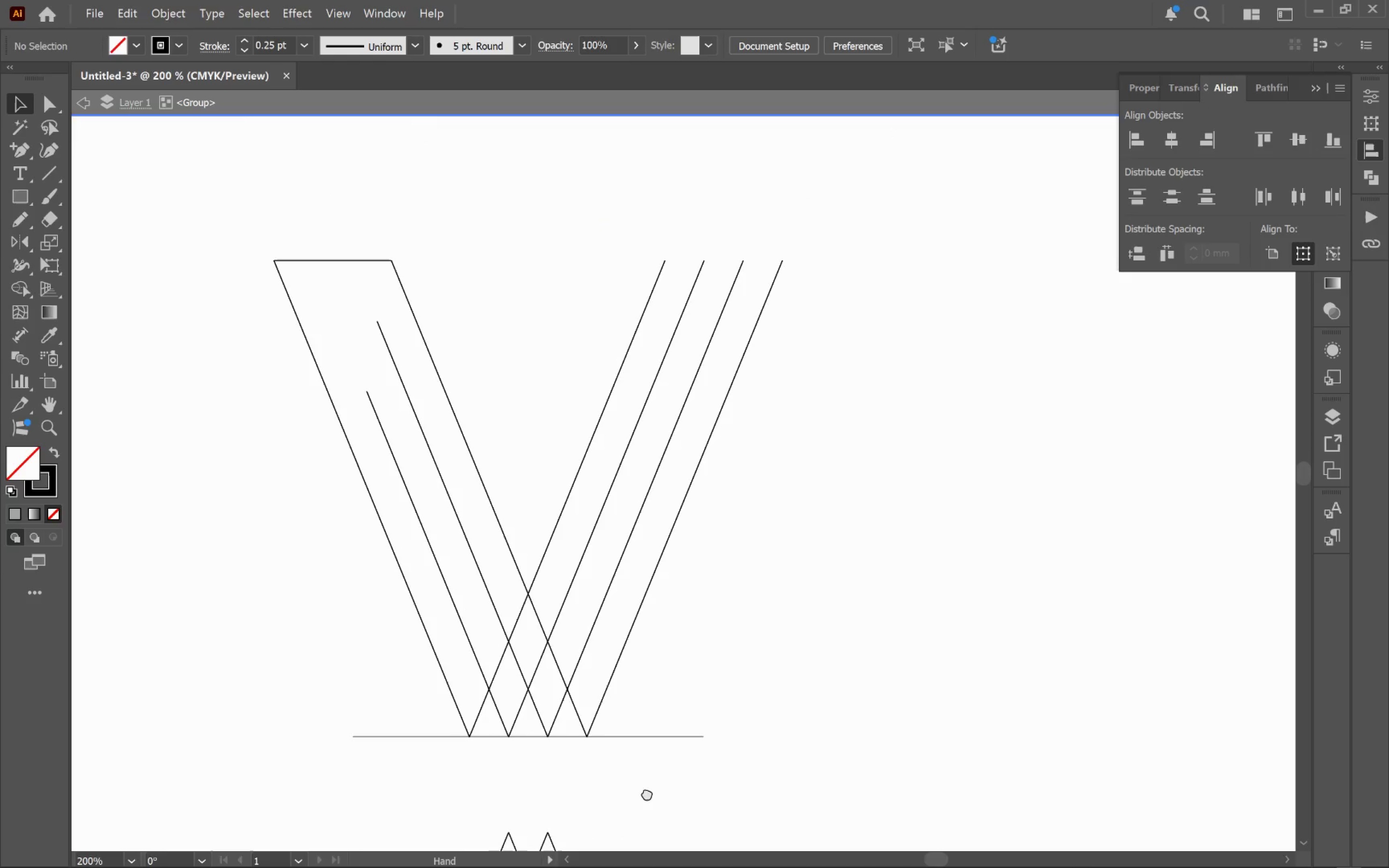 
key(Space)
 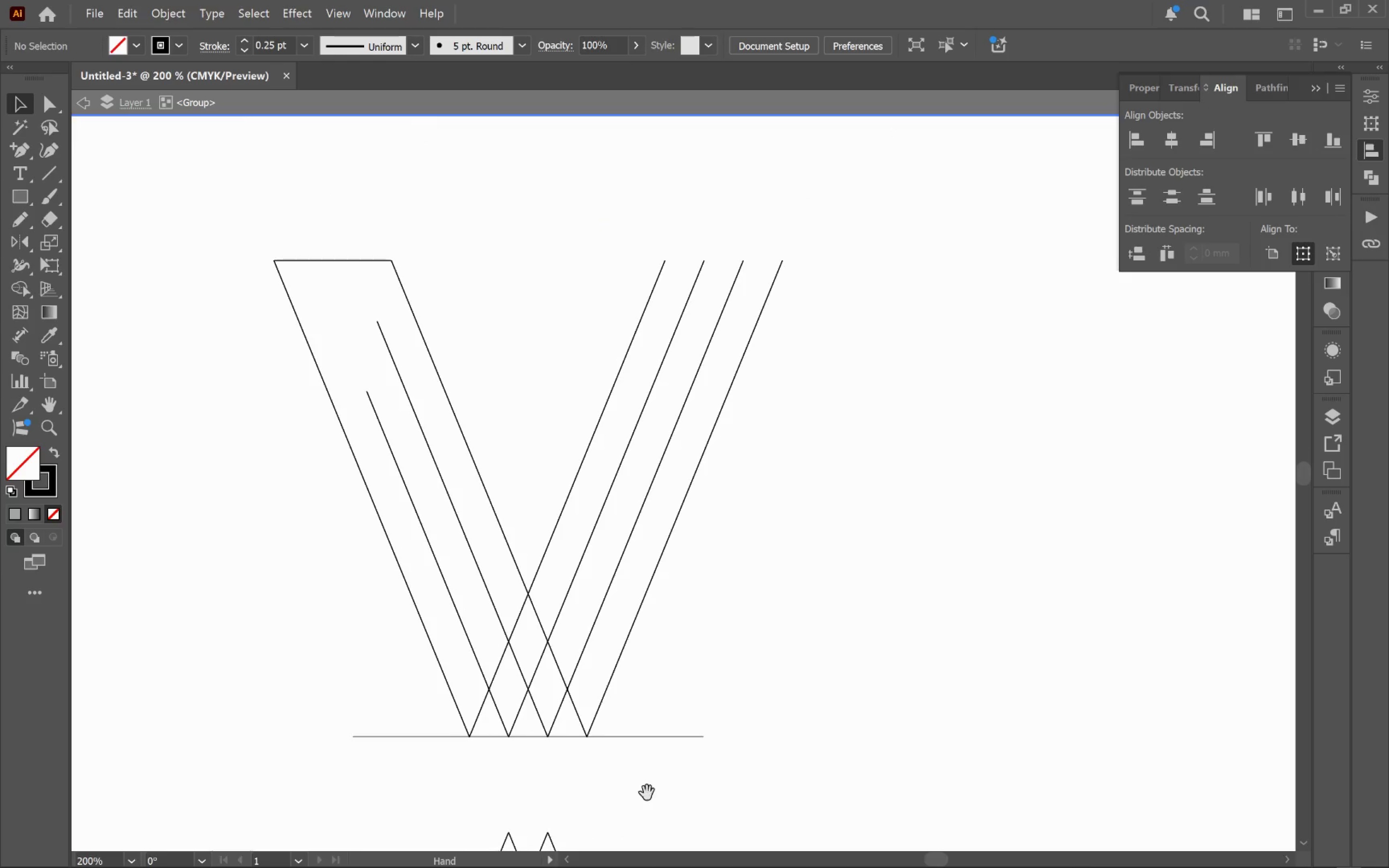 
key(Space)
 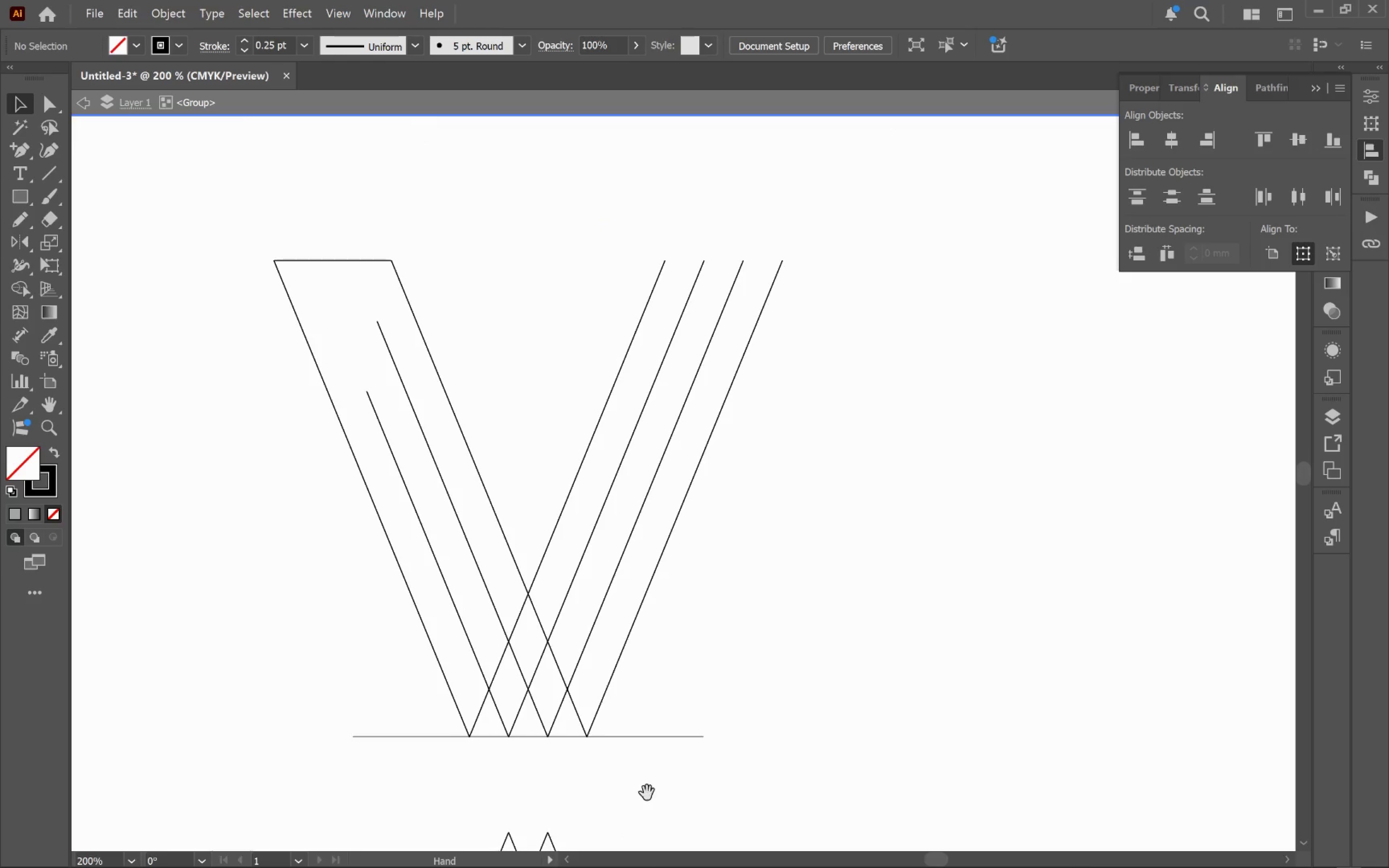 
key(Space)
 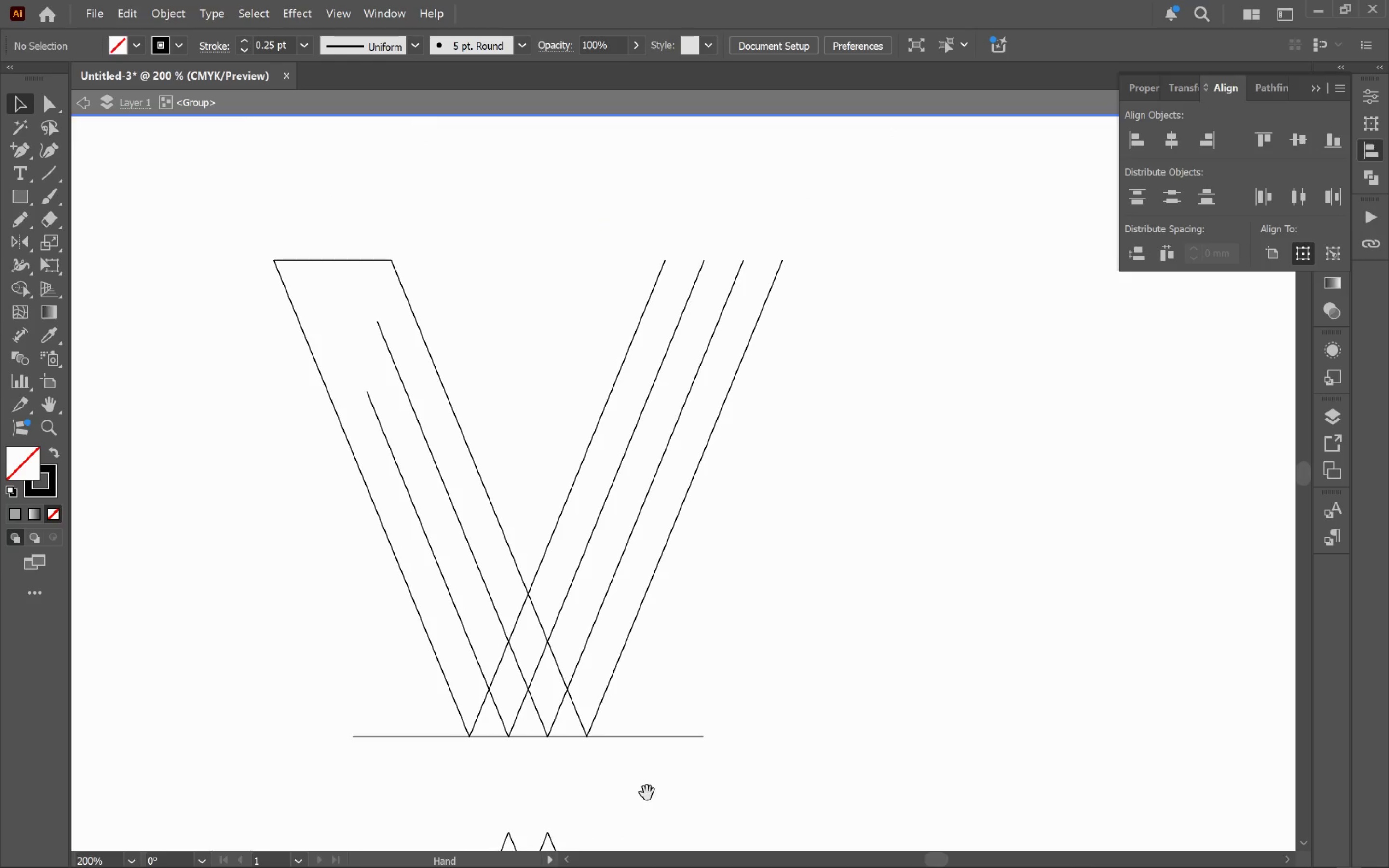 
key(Space)
 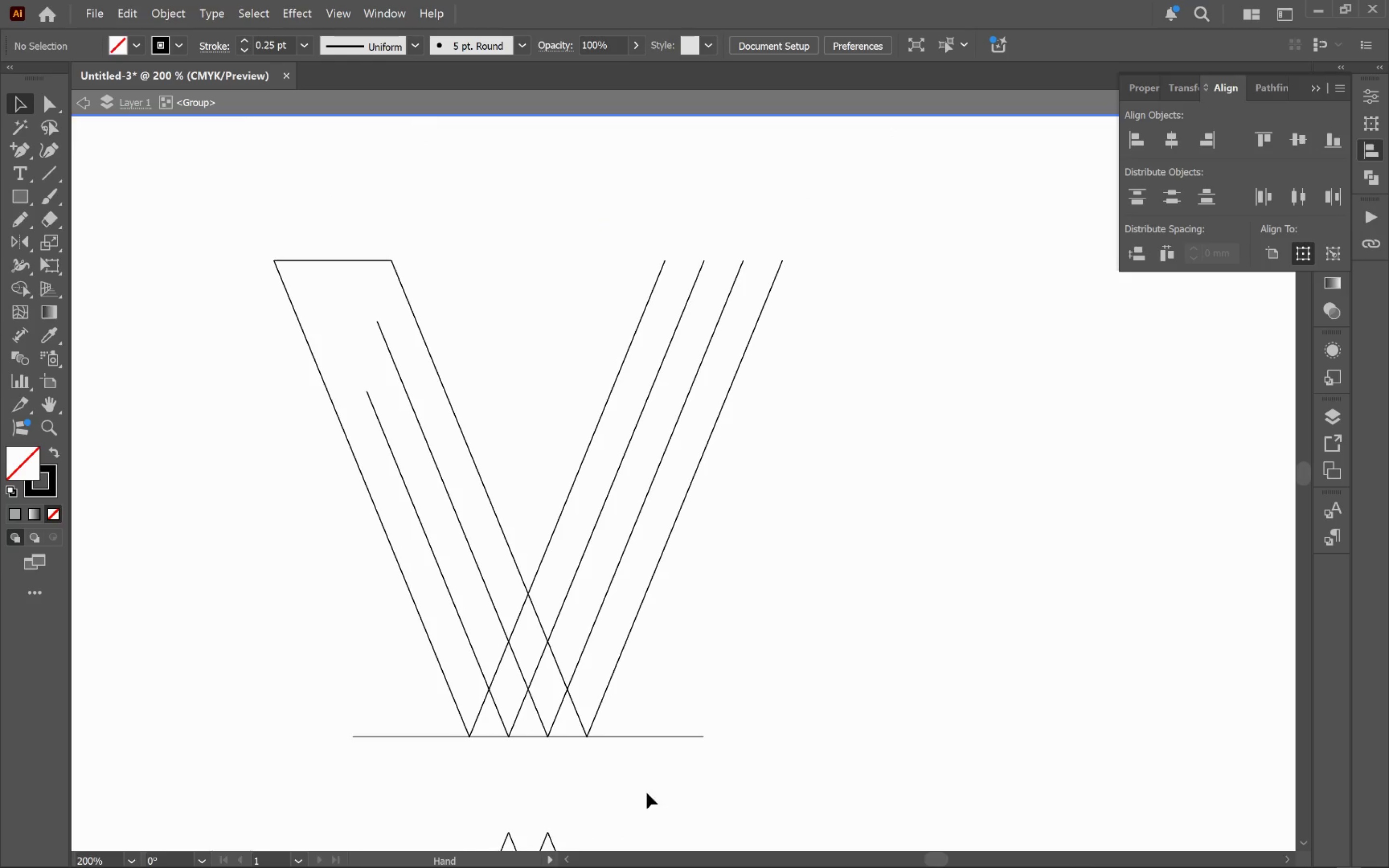 
key(Space)
 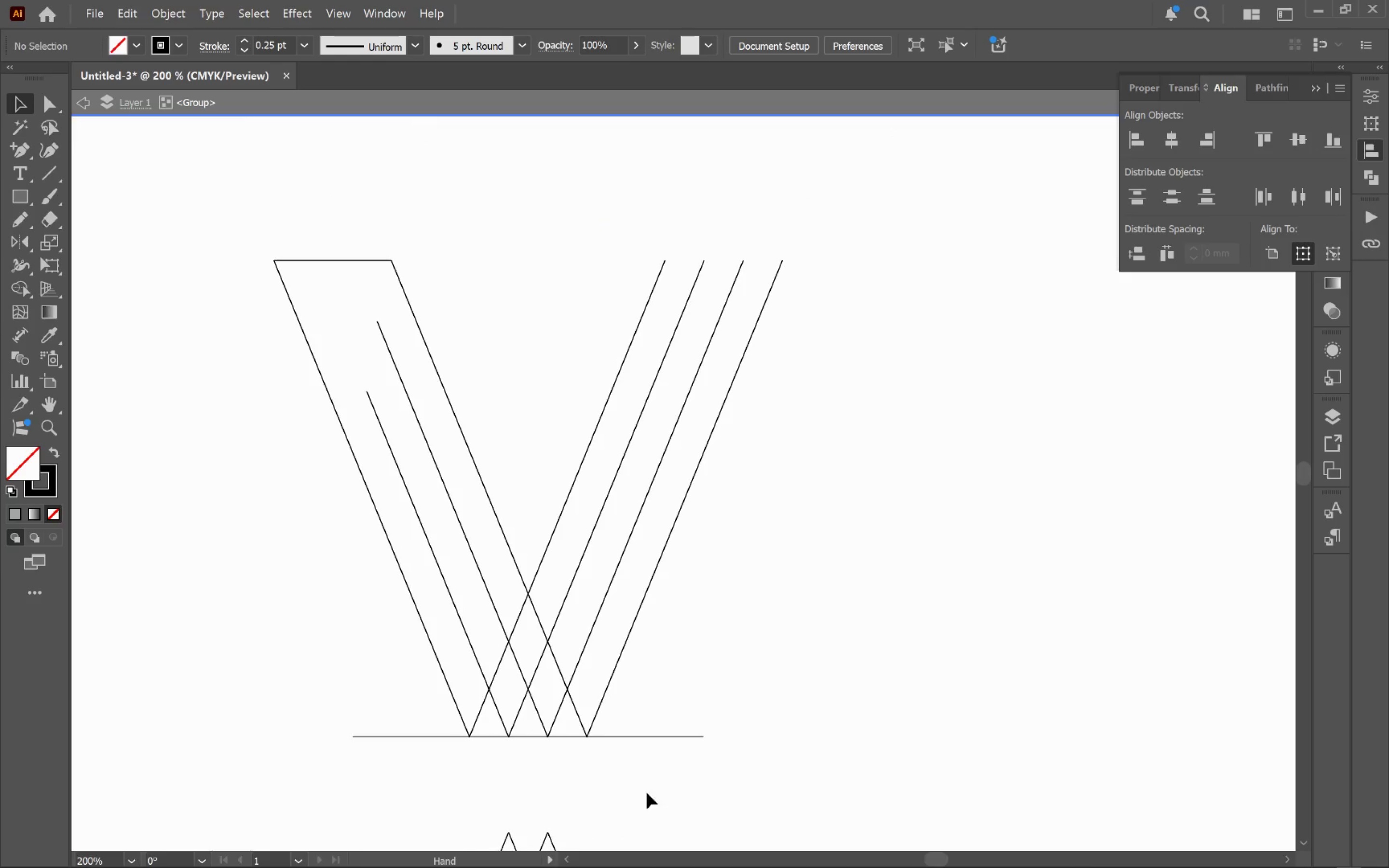 
key(Space)
 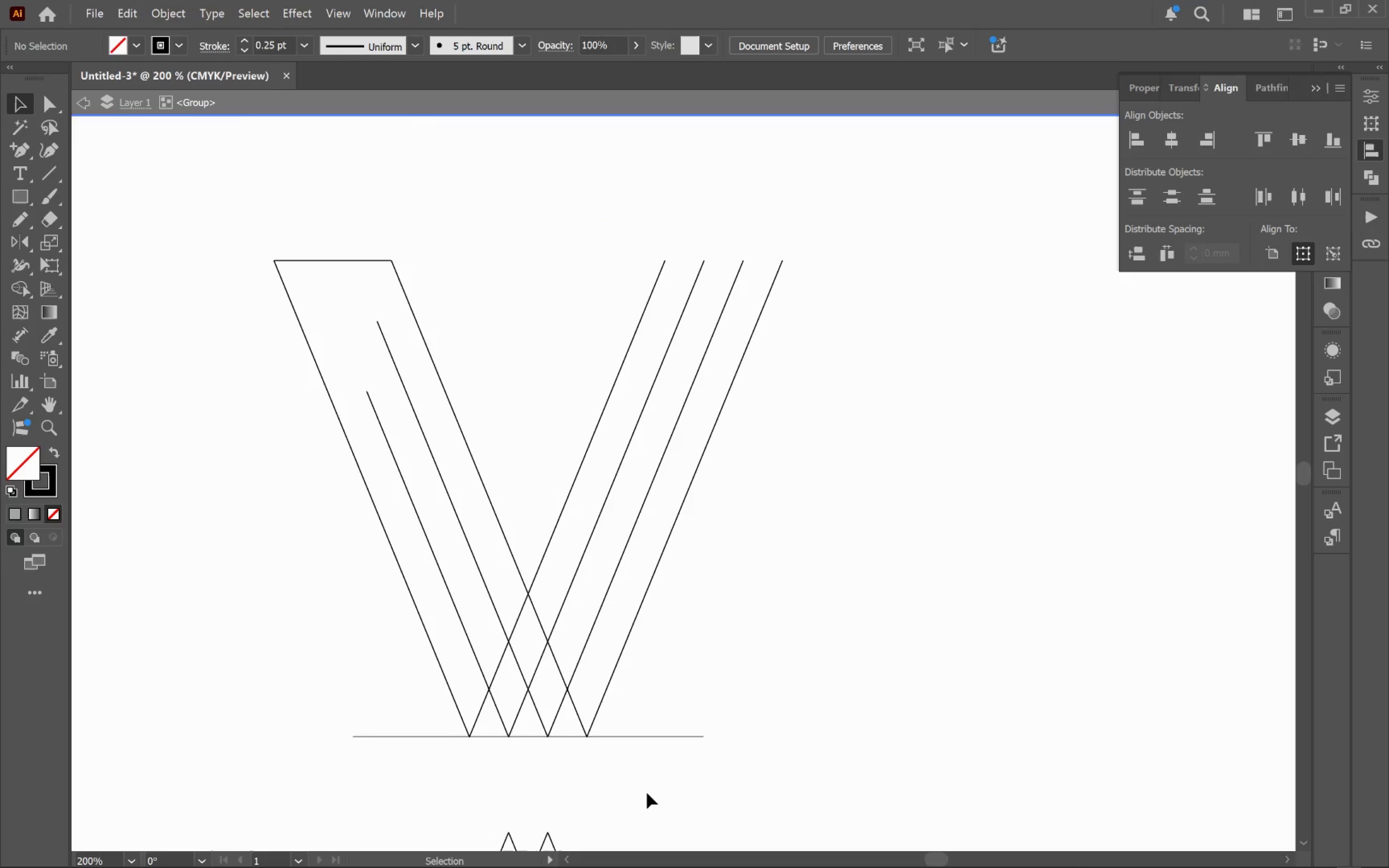 
key(Space)
 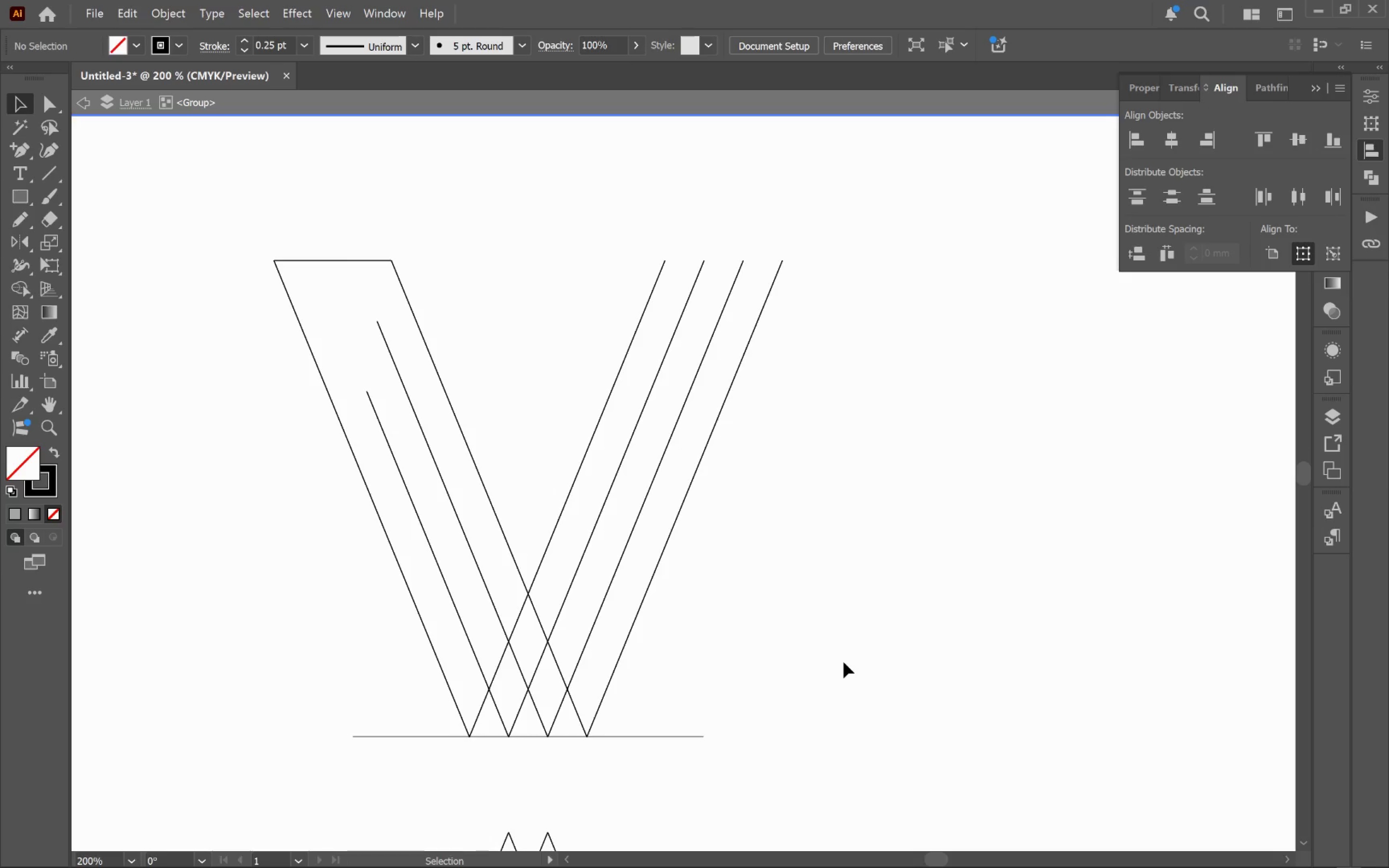 
wait(25.46)
 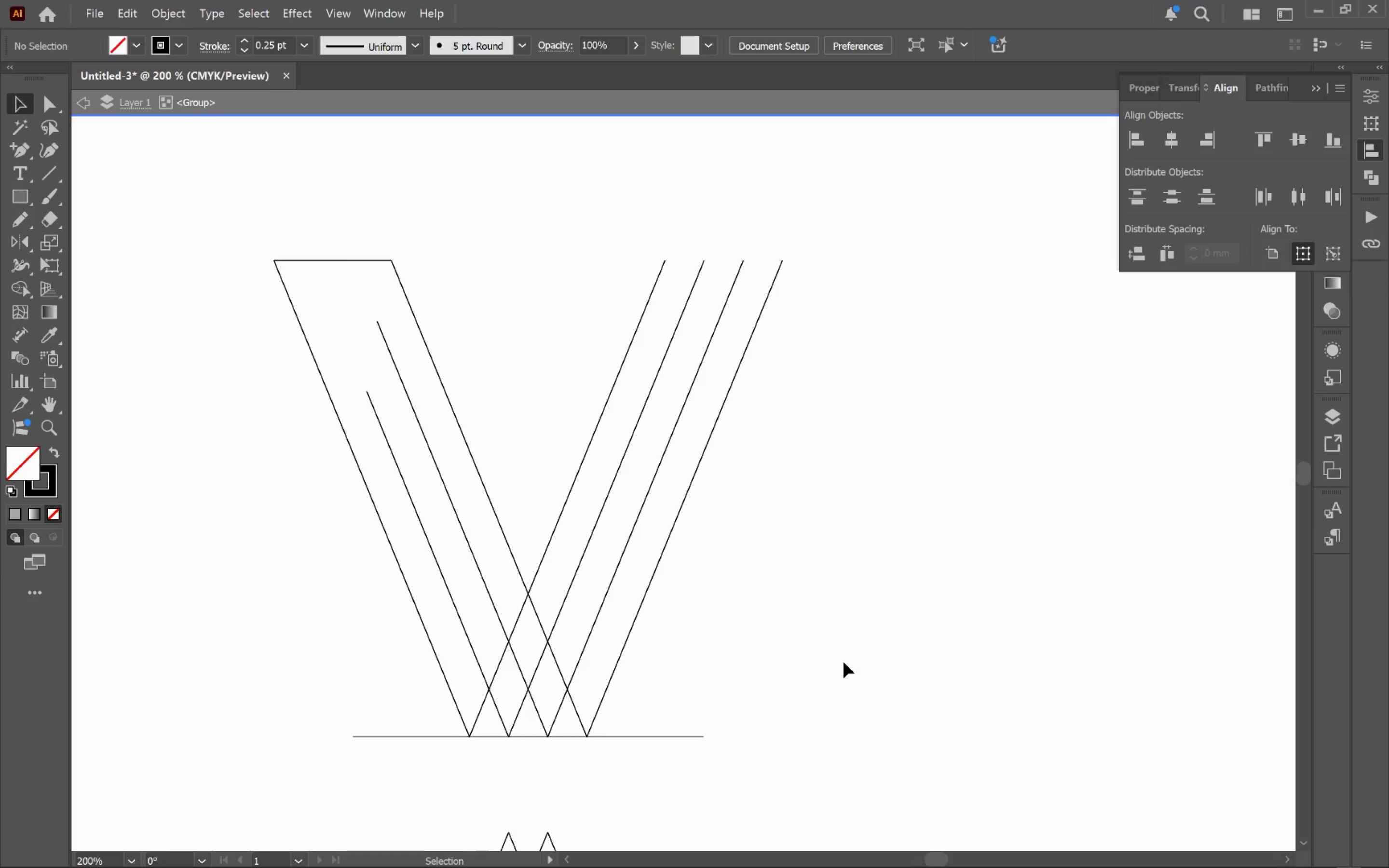 
left_click([426, 742])
 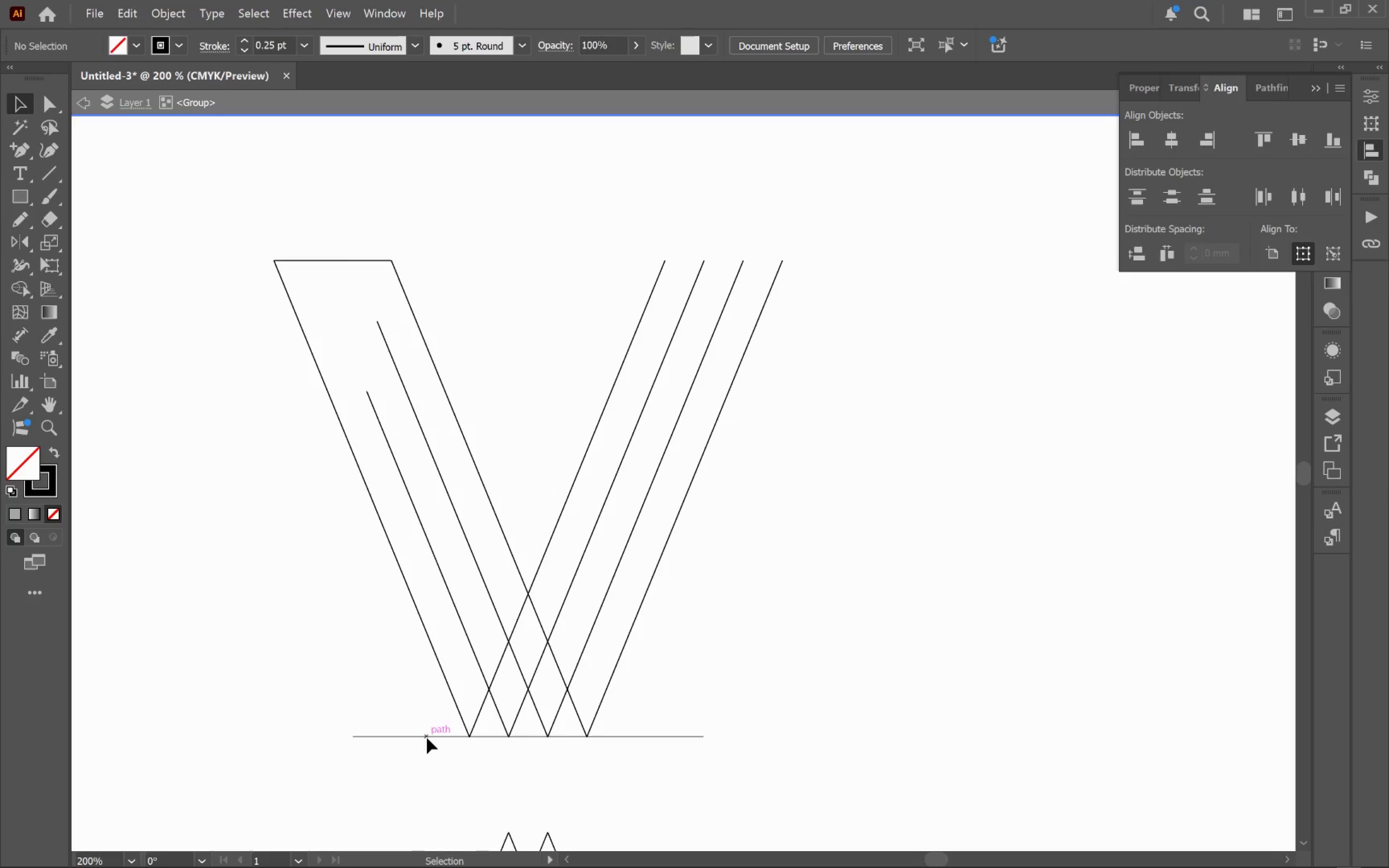 
left_click([427, 737])
 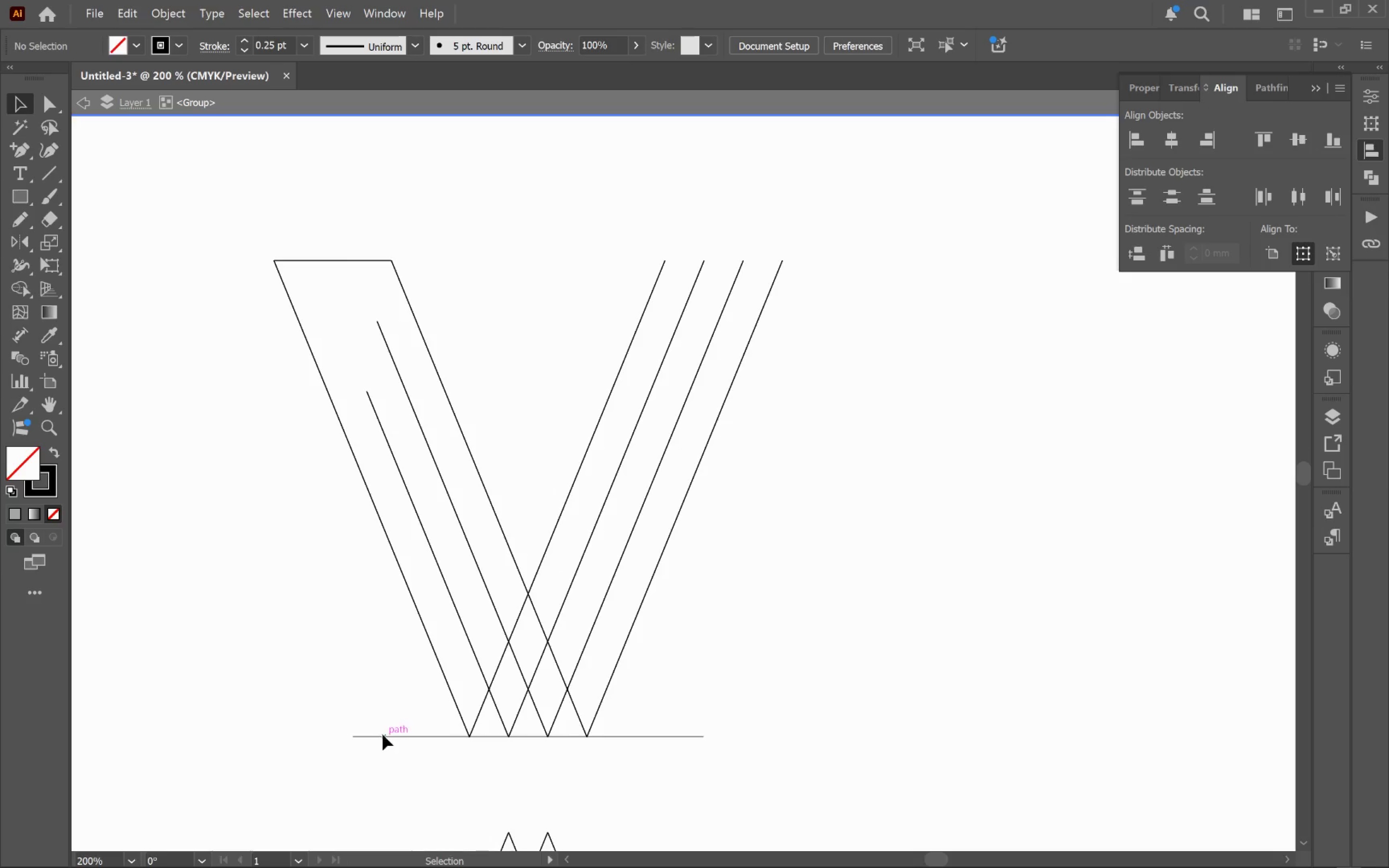 
left_click_drag(start_coordinate=[375, 714], to_coordinate=[416, 771])
 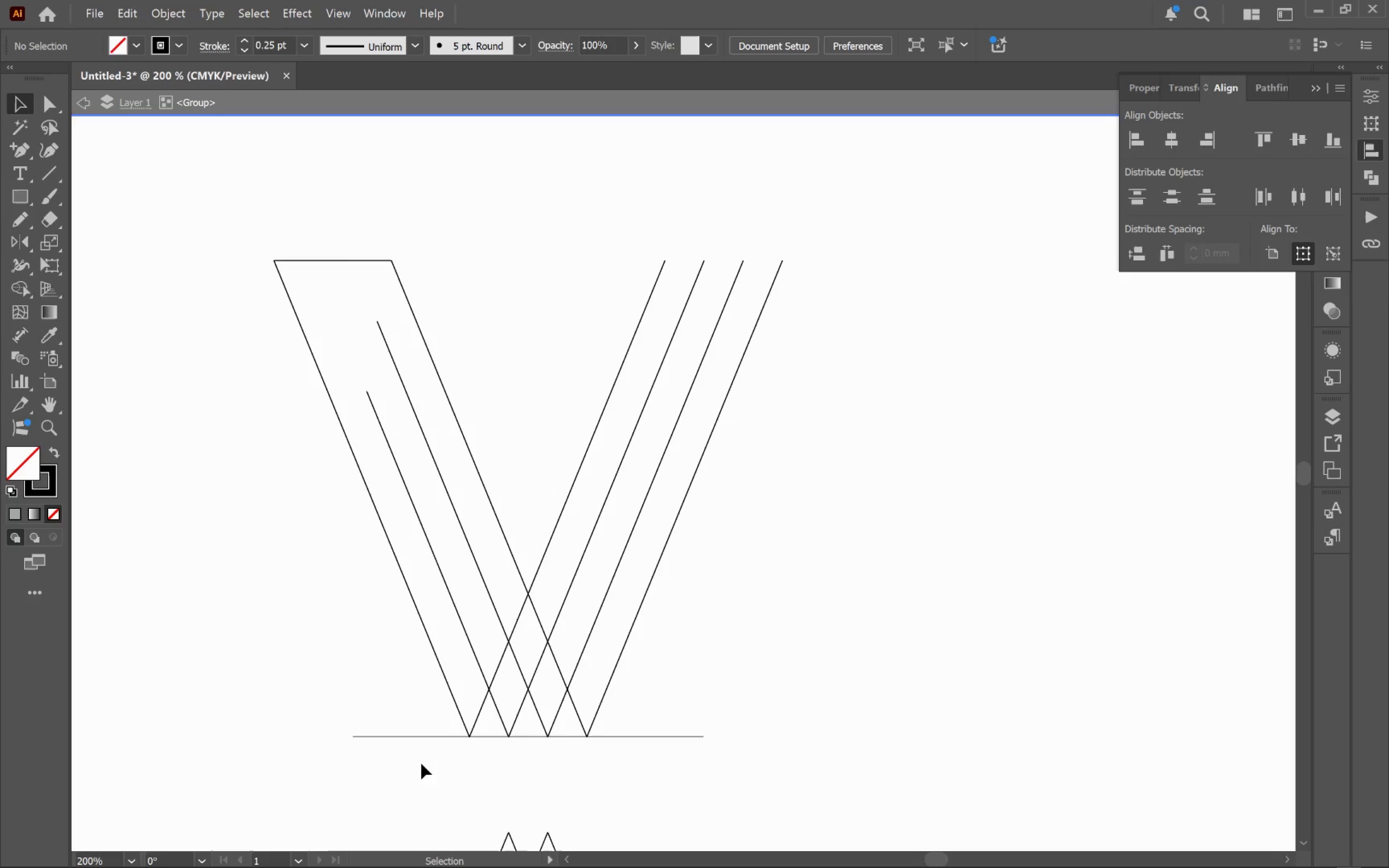 
key(Alt+Control+2)
 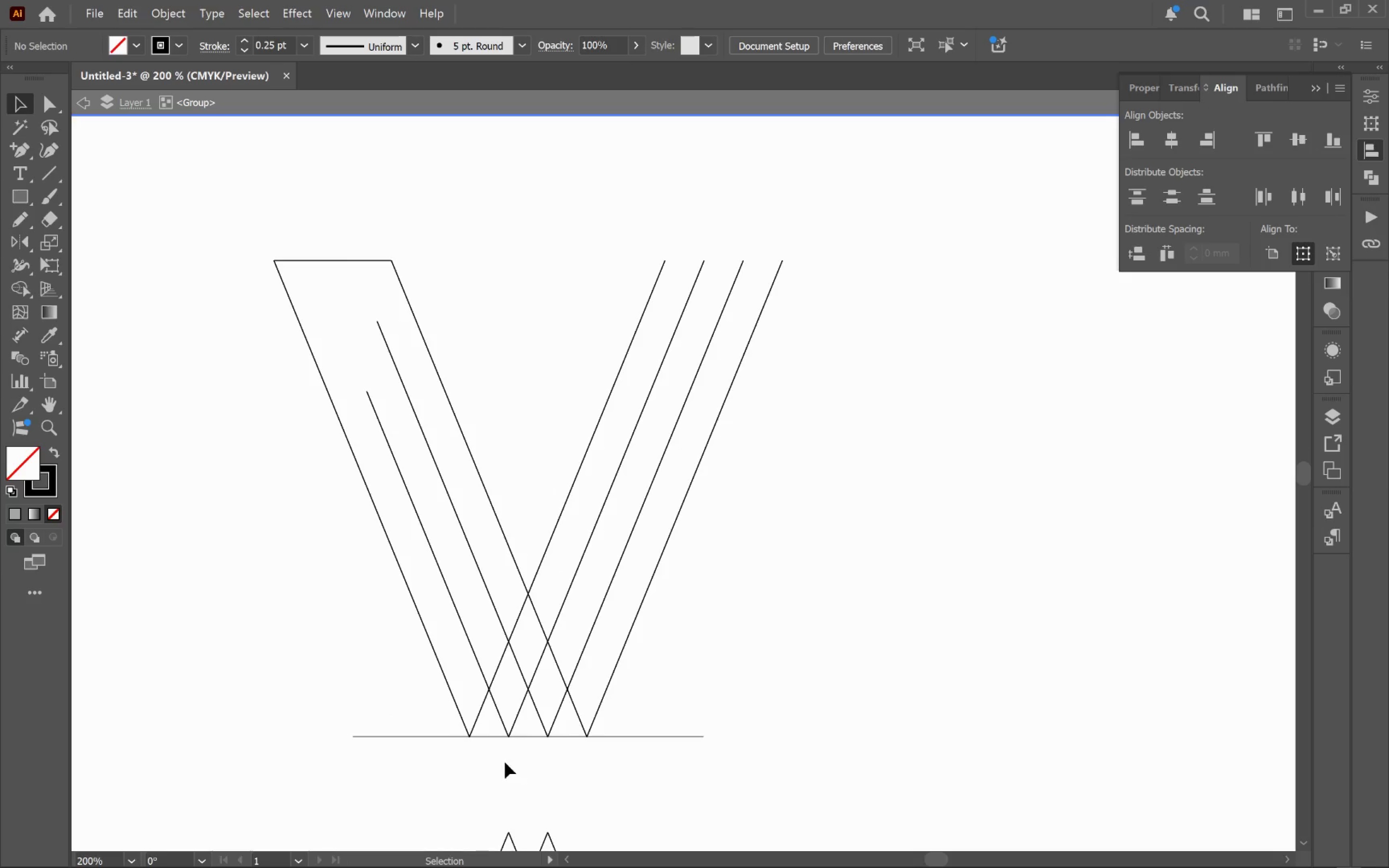 
left_click([505, 762])
 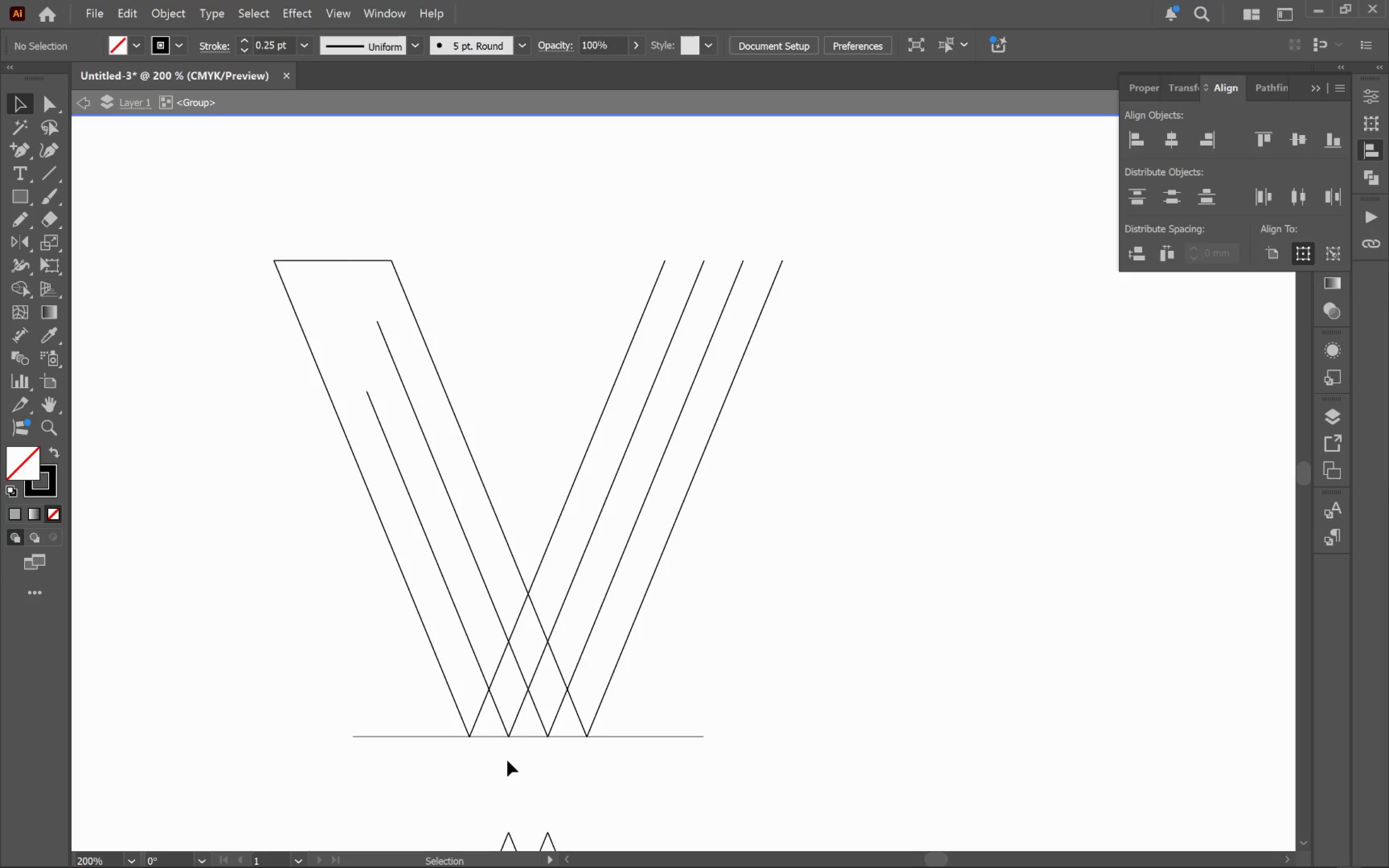 
key(V)
 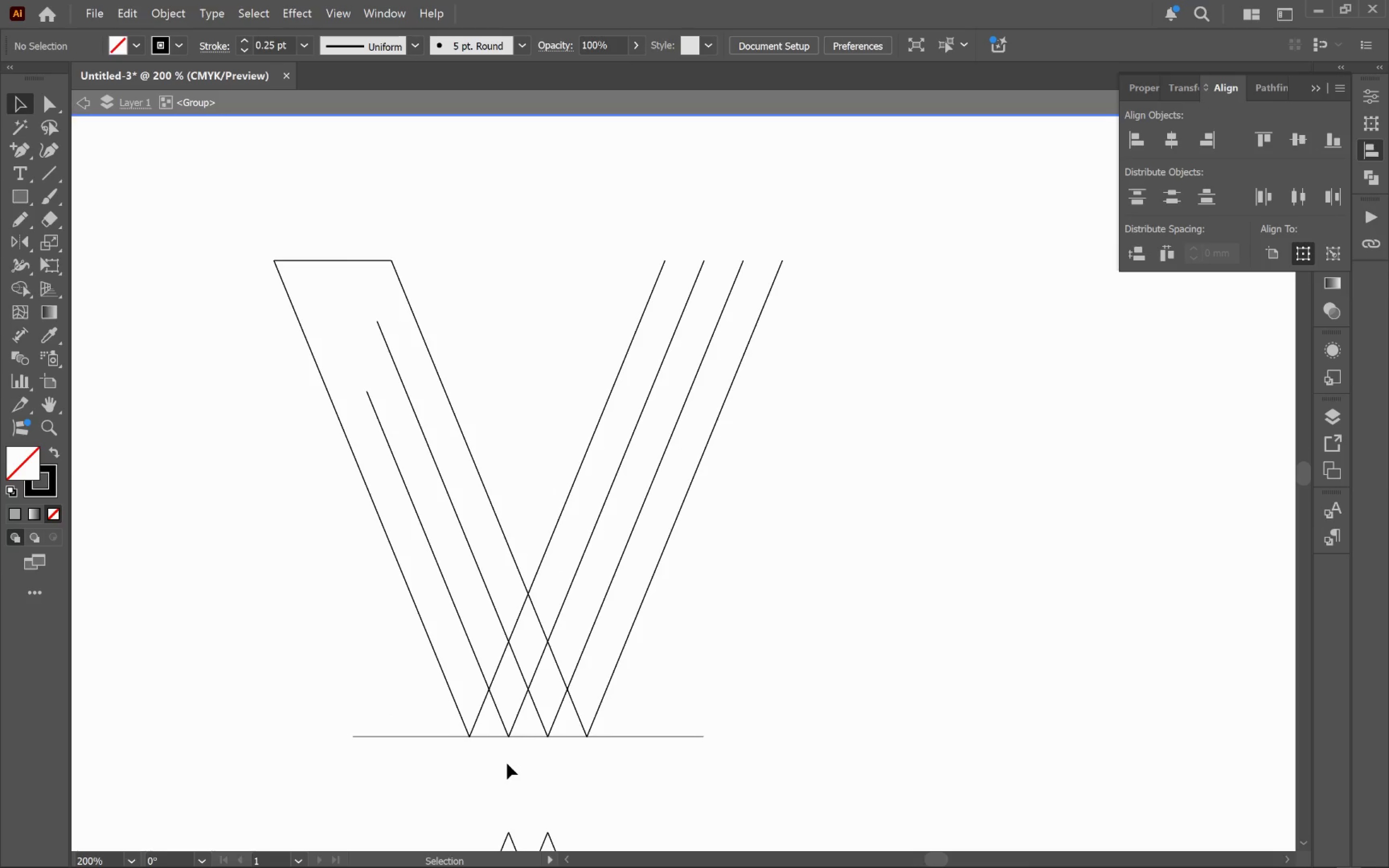 
double_click([507, 763])
 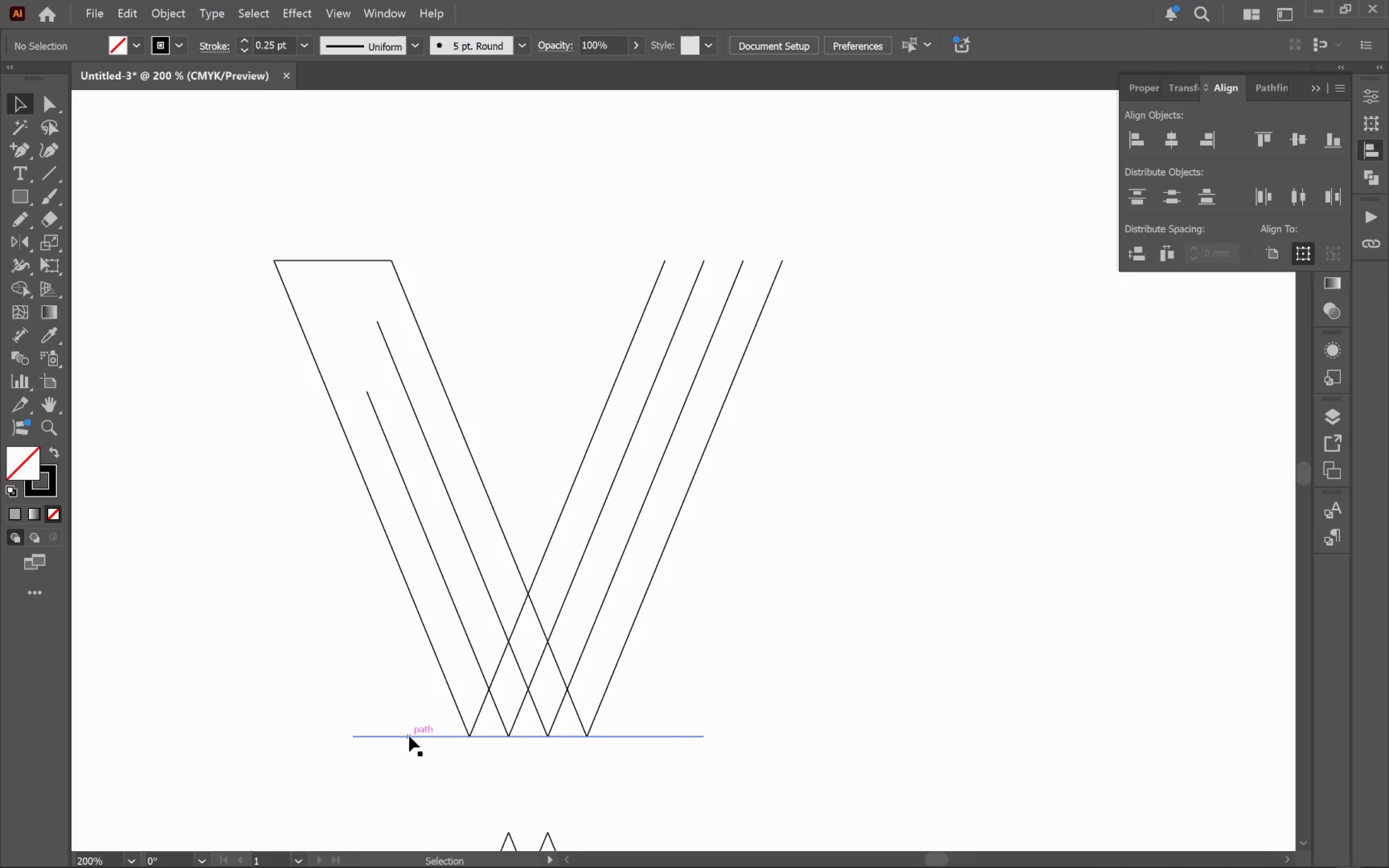 
hold_key(key=AltLeft, duration=0.42)
scroll: coordinate [409, 735], scroll_direction: up, amount: 1.0
 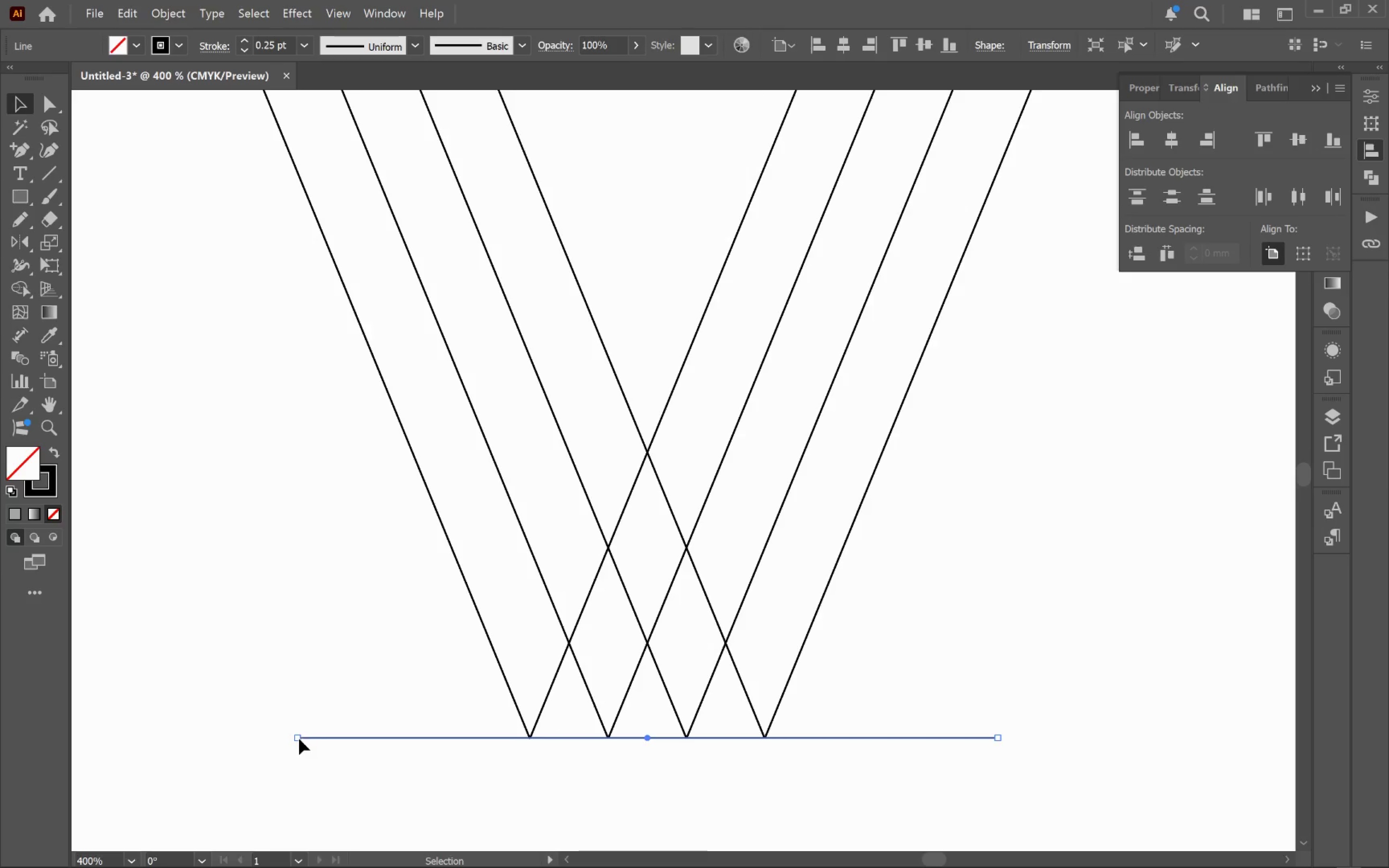 
left_click_drag(start_coordinate=[296, 739], to_coordinate=[532, 740])
 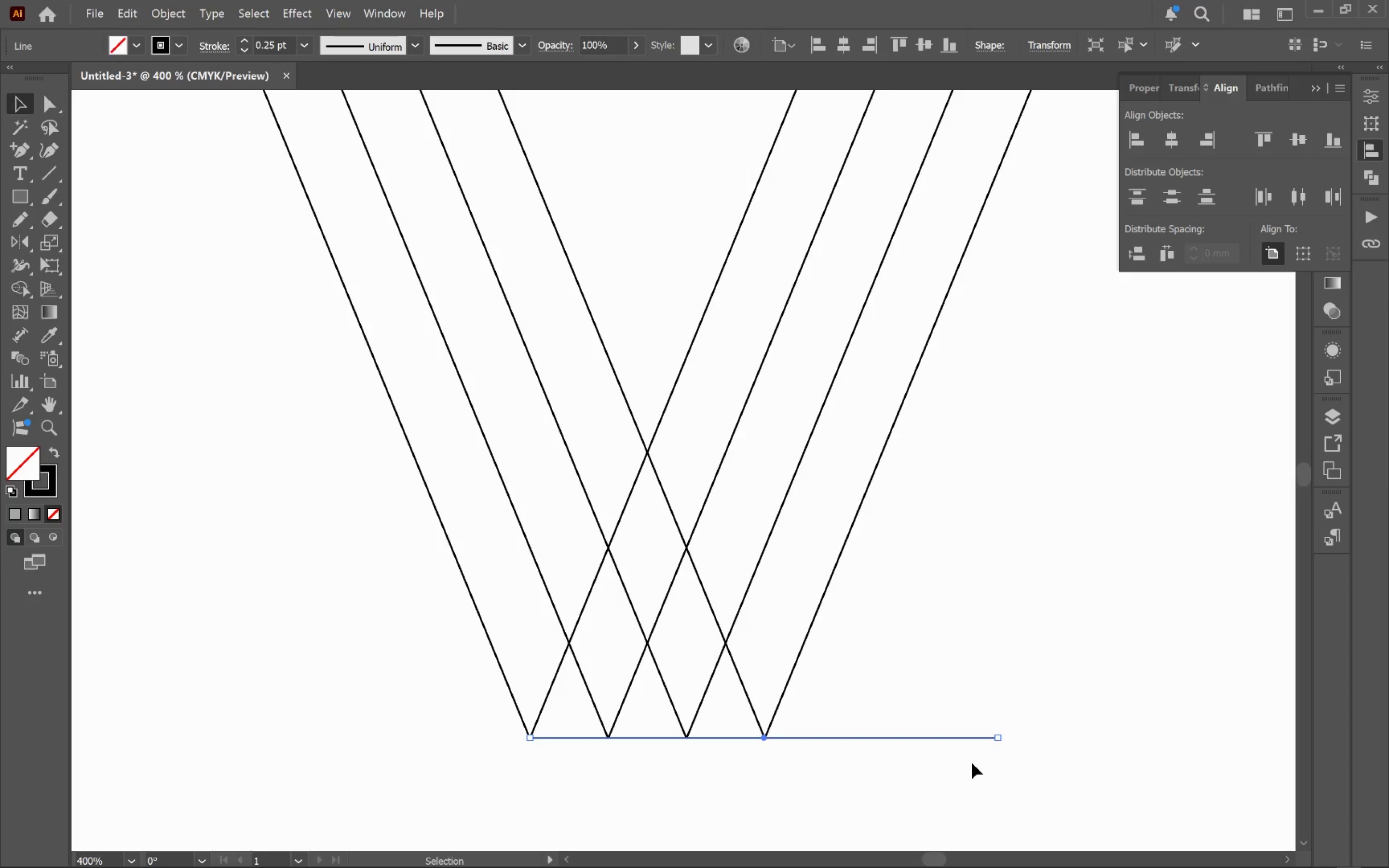 
hold_key(key=ShiftLeft, duration=1.88)
 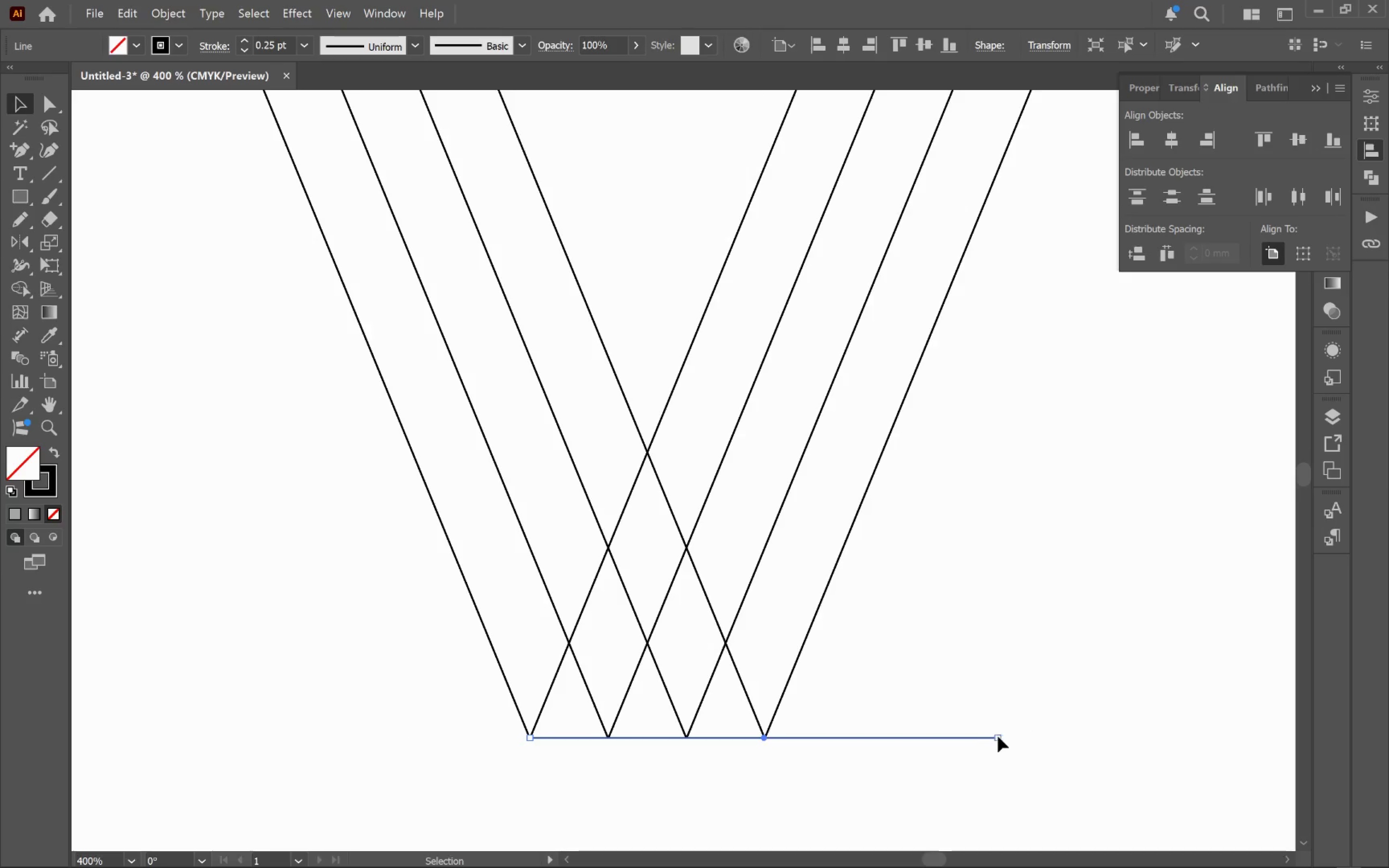 
left_click_drag(start_coordinate=[1001, 736], to_coordinate=[768, 738])
 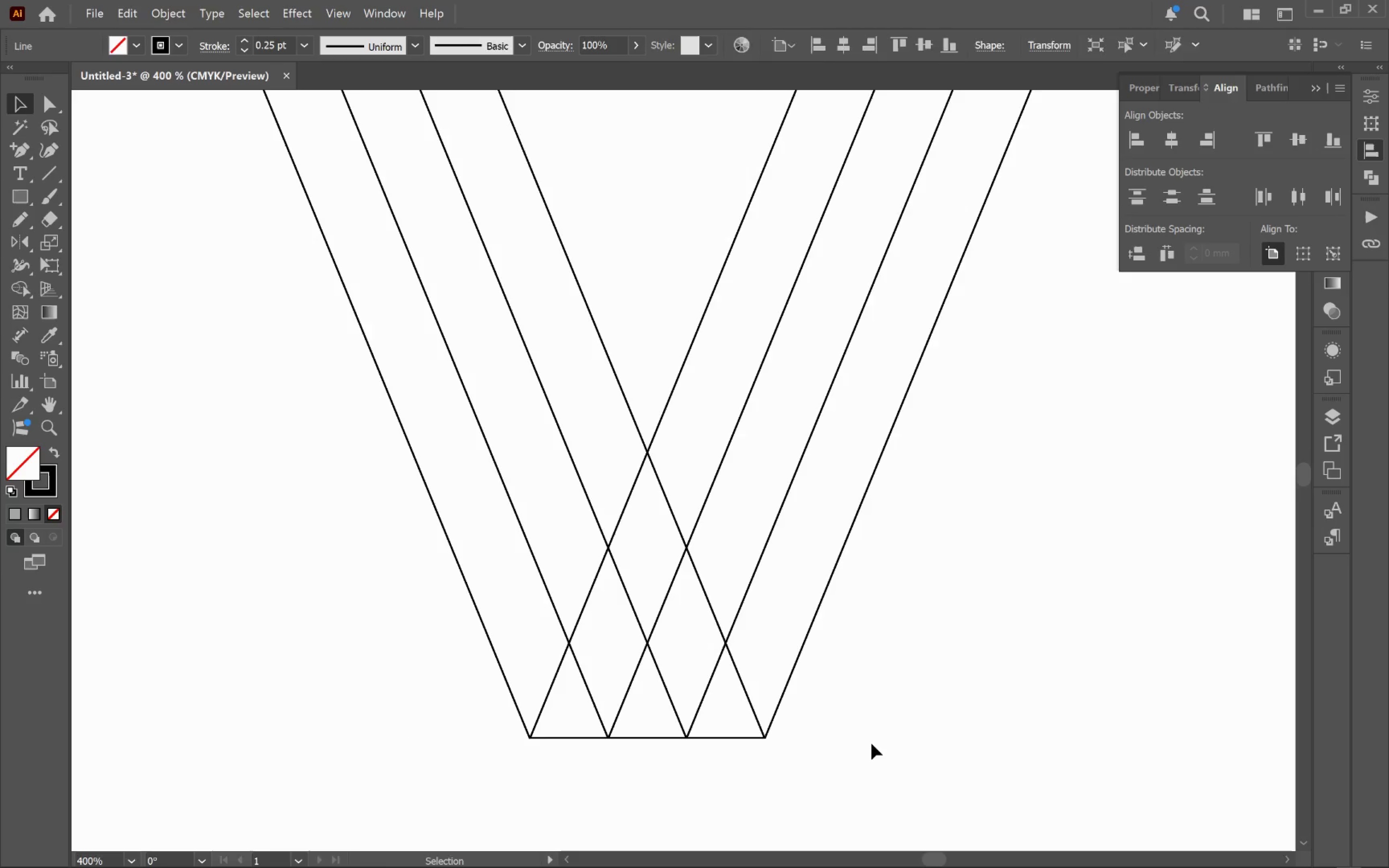 
hold_key(key=ShiftLeft, duration=1.25)
 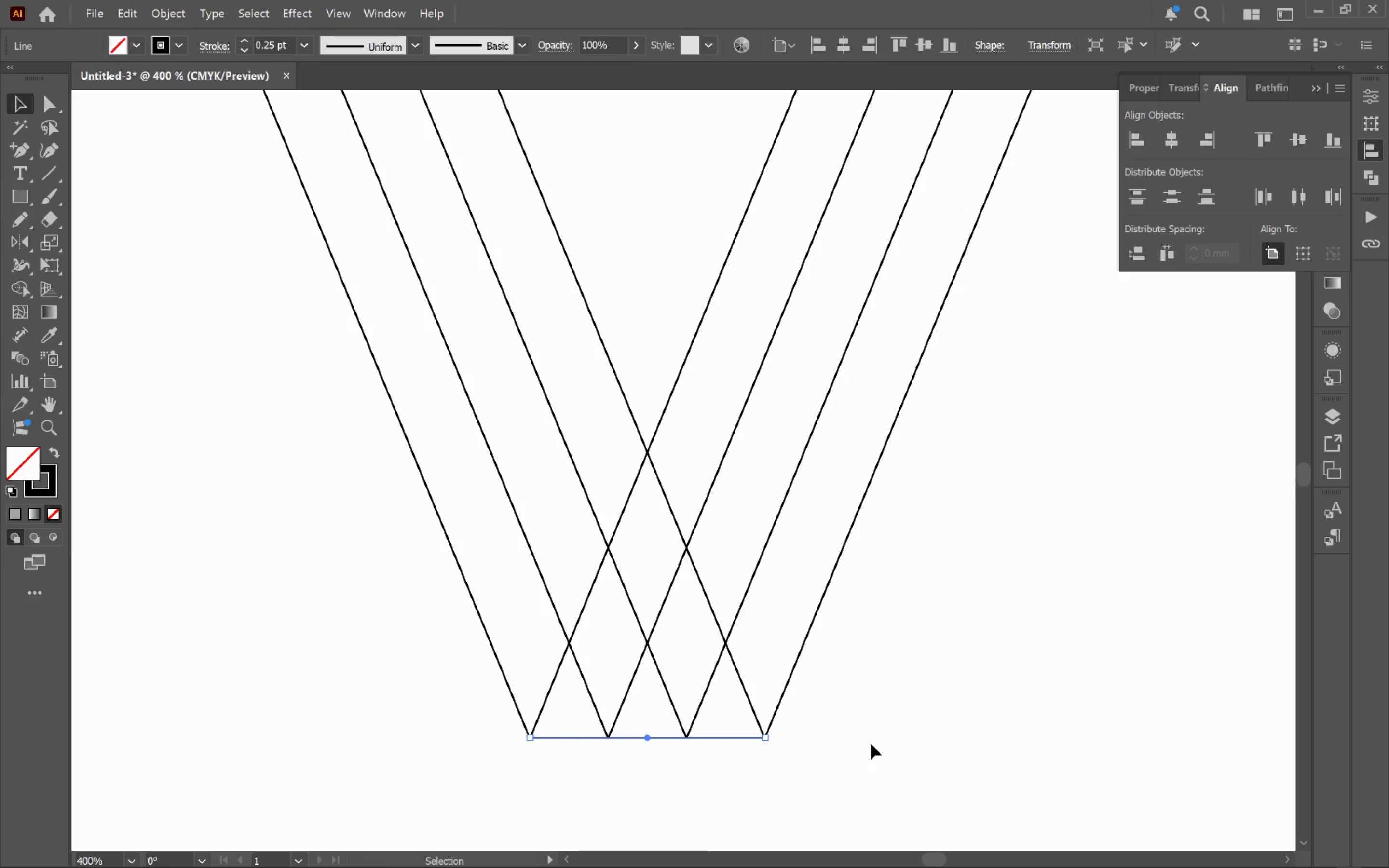 
left_click([871, 744])
 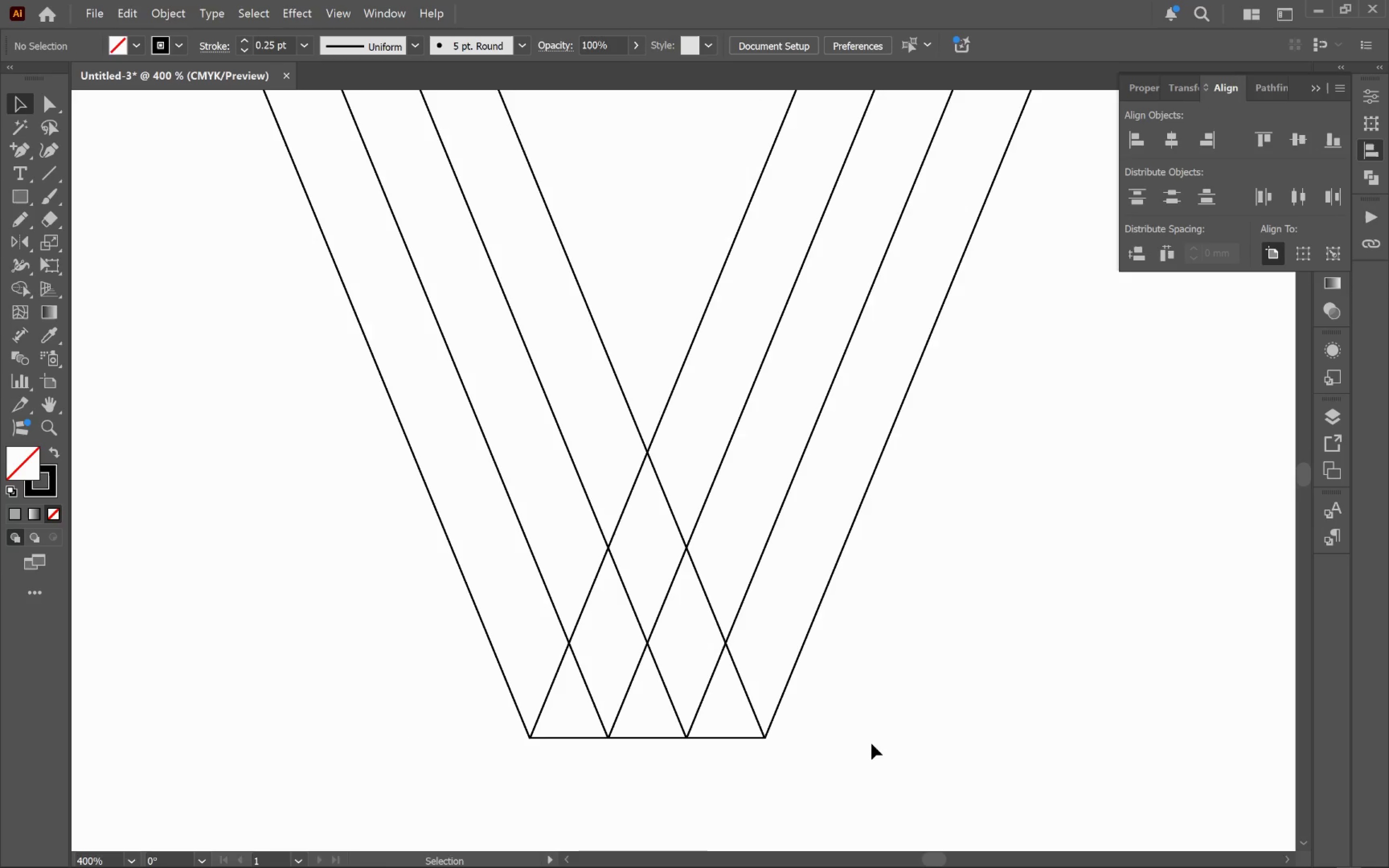 
hold_key(key=AltLeft, duration=1.02)
 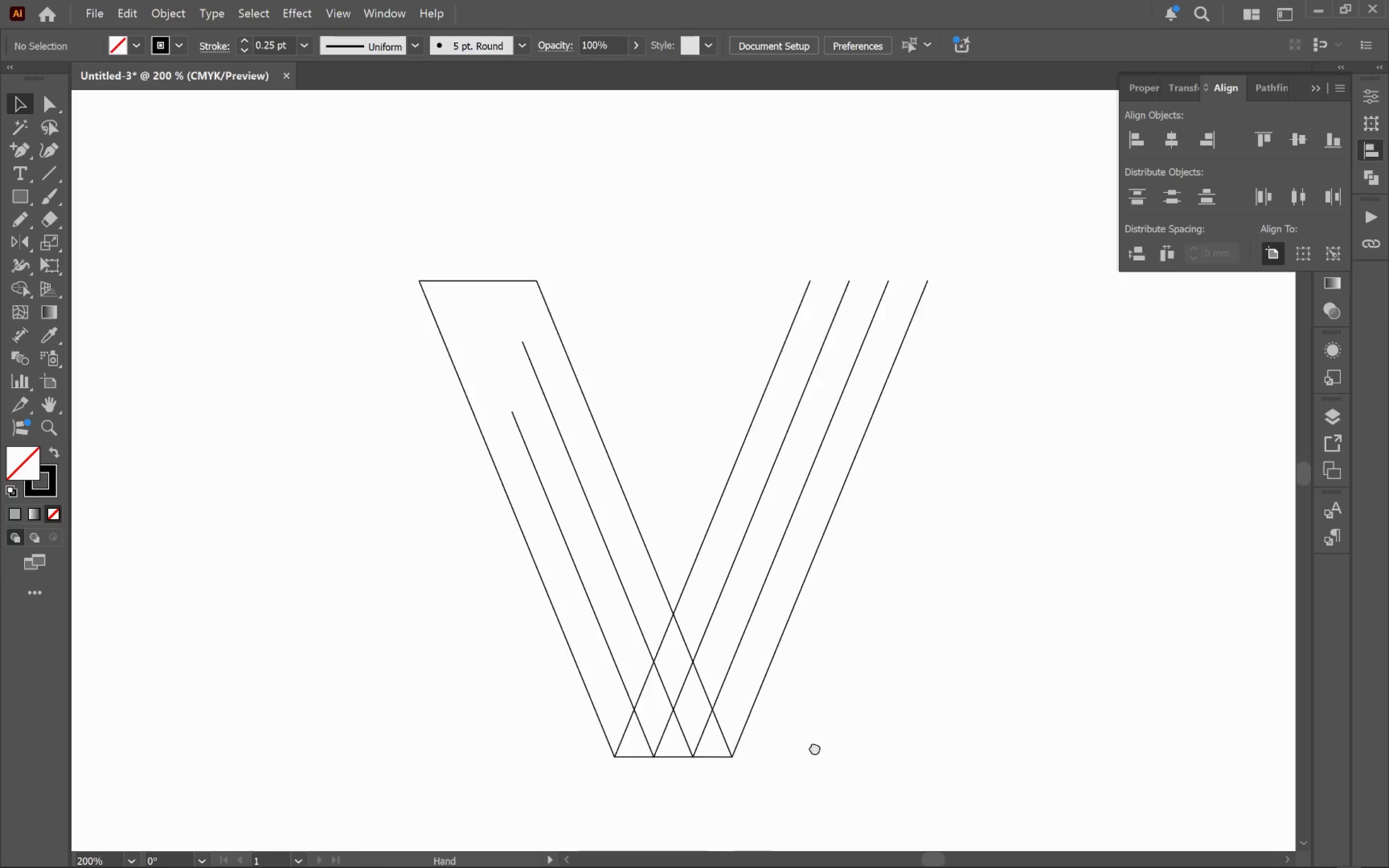 
hold_key(key=Space, duration=0.79)
 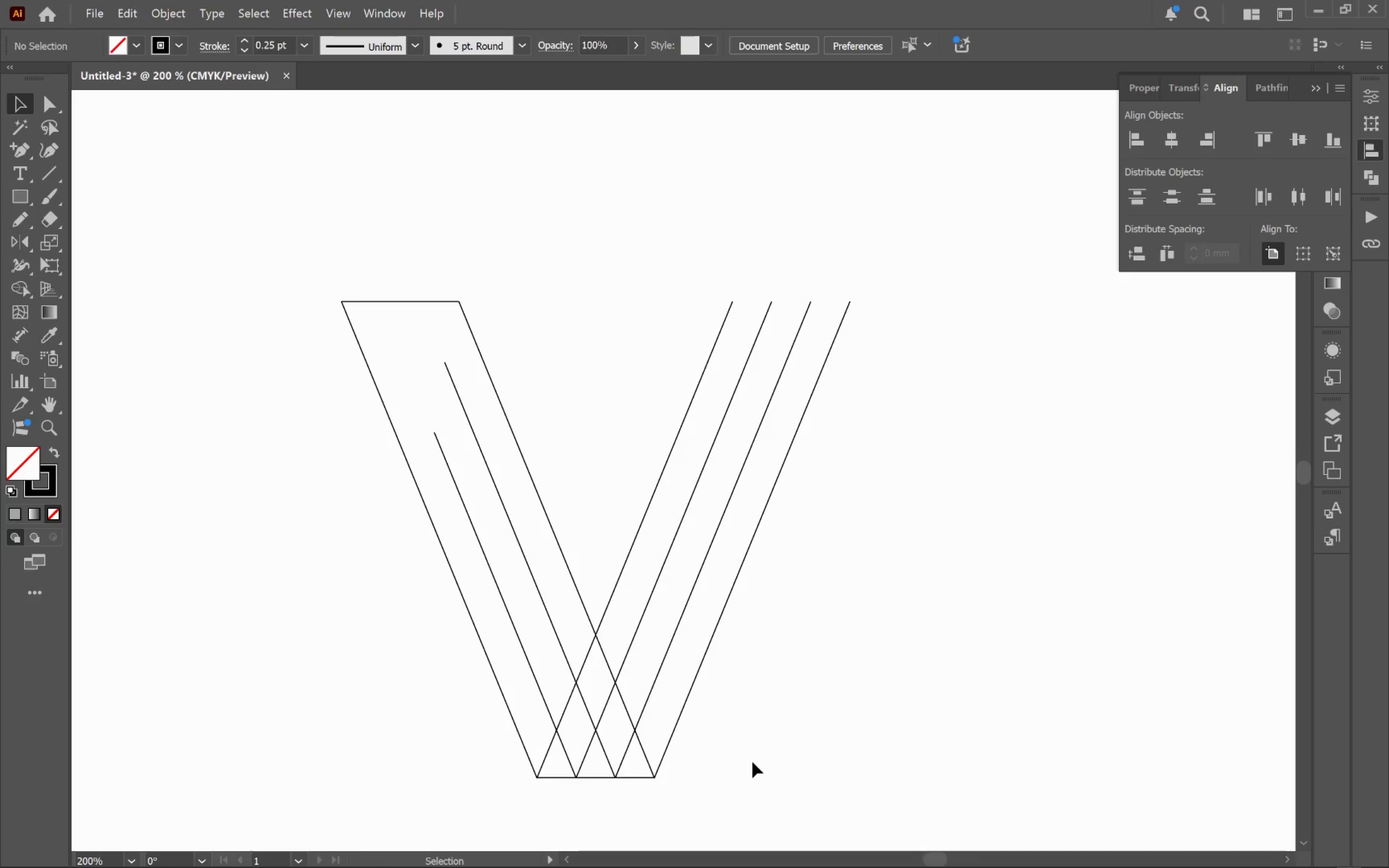 
scroll: coordinate [876, 743], scroll_direction: down, amount: 1.0
 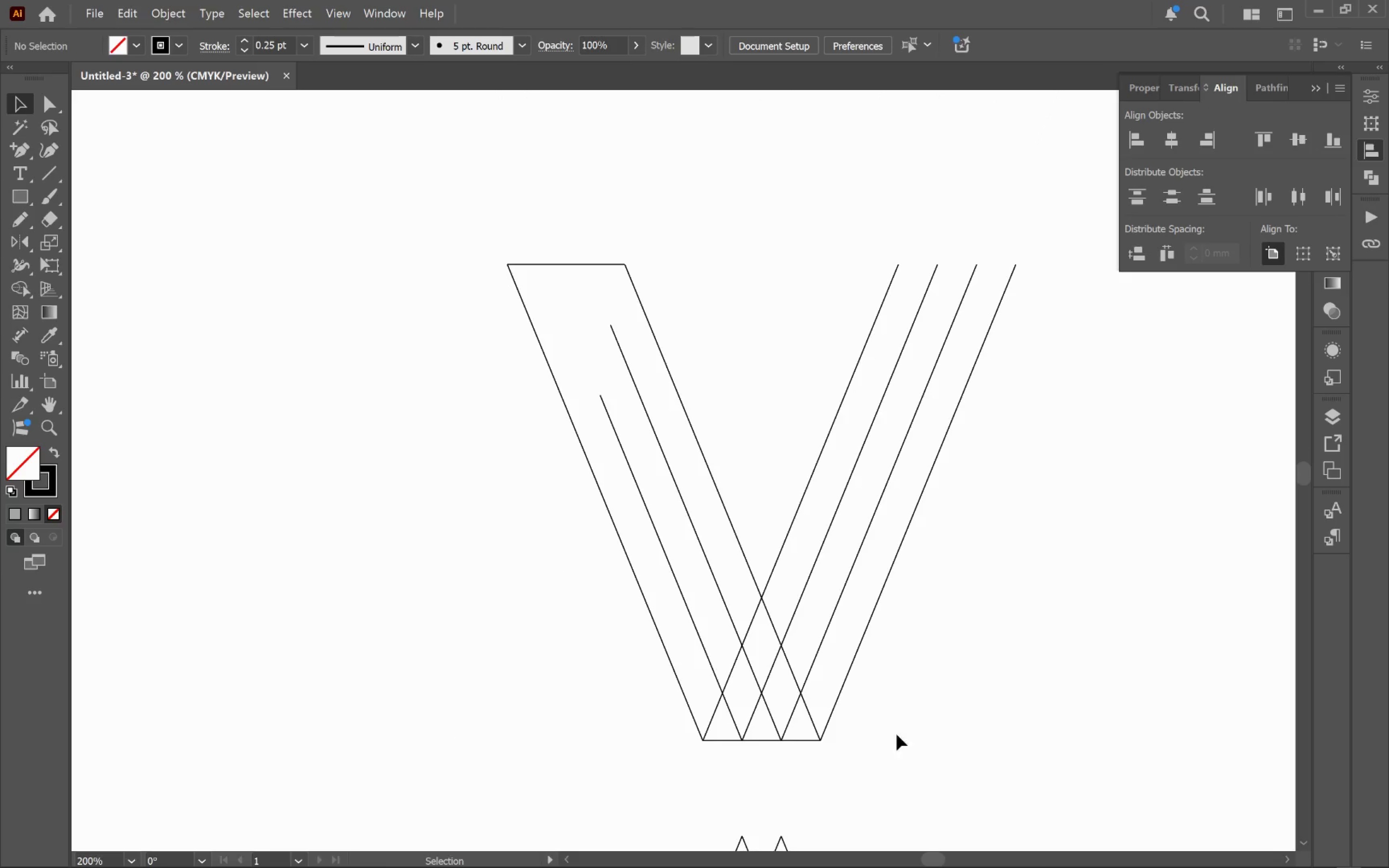 
left_click_drag(start_coordinate=[916, 727], to_coordinate=[750, 764])
 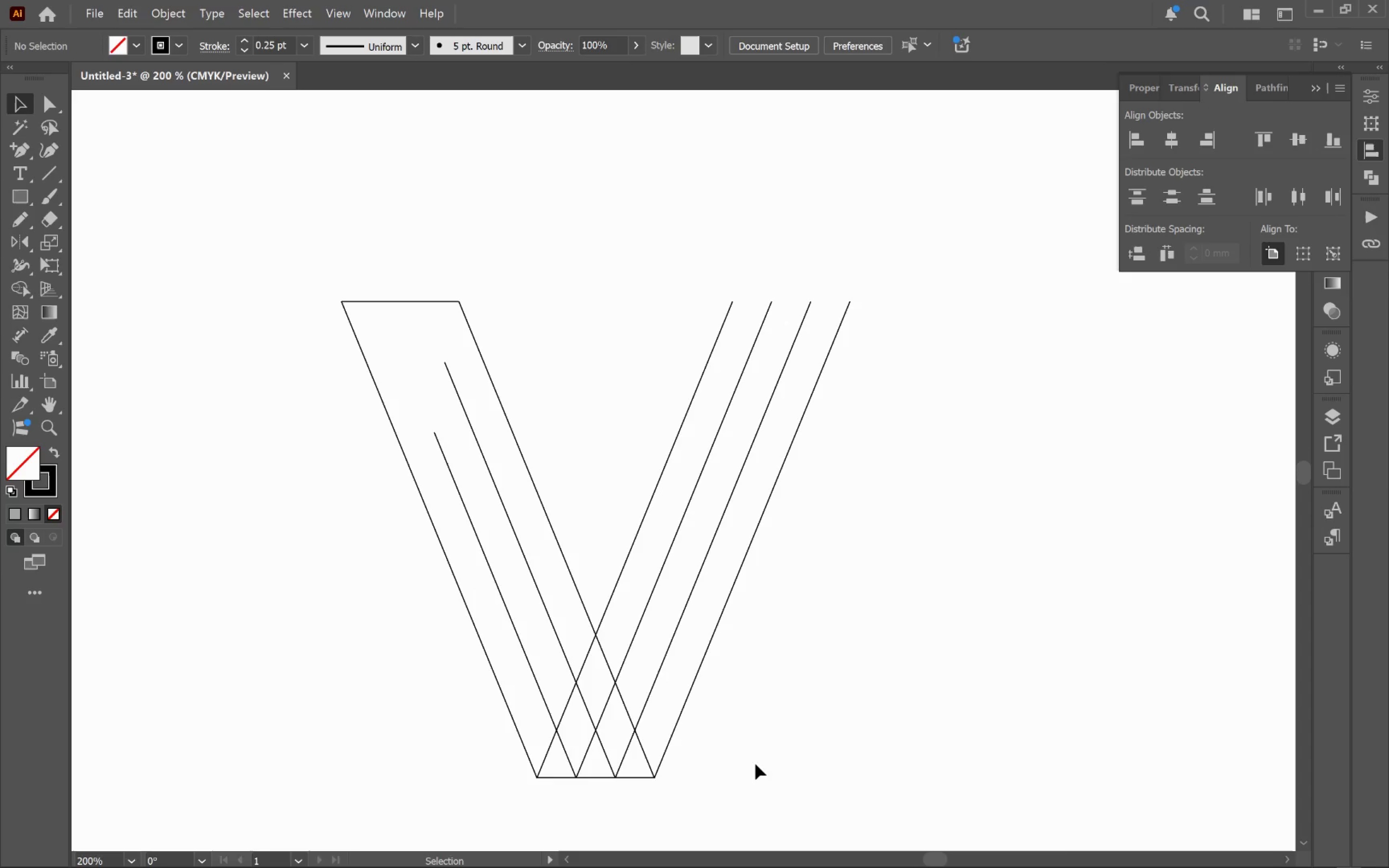 
left_click([642, 749])
 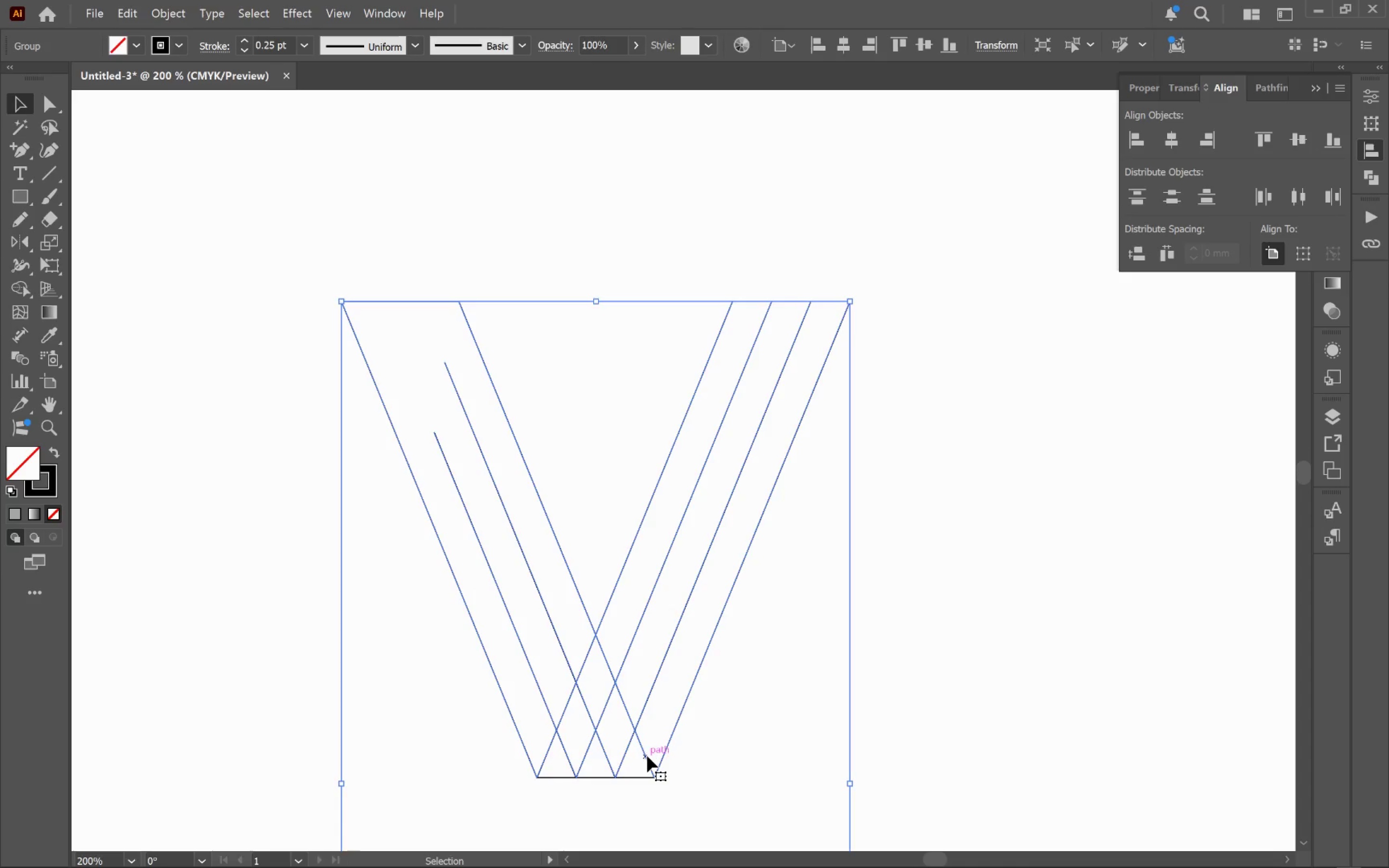 
right_click([647, 756])
 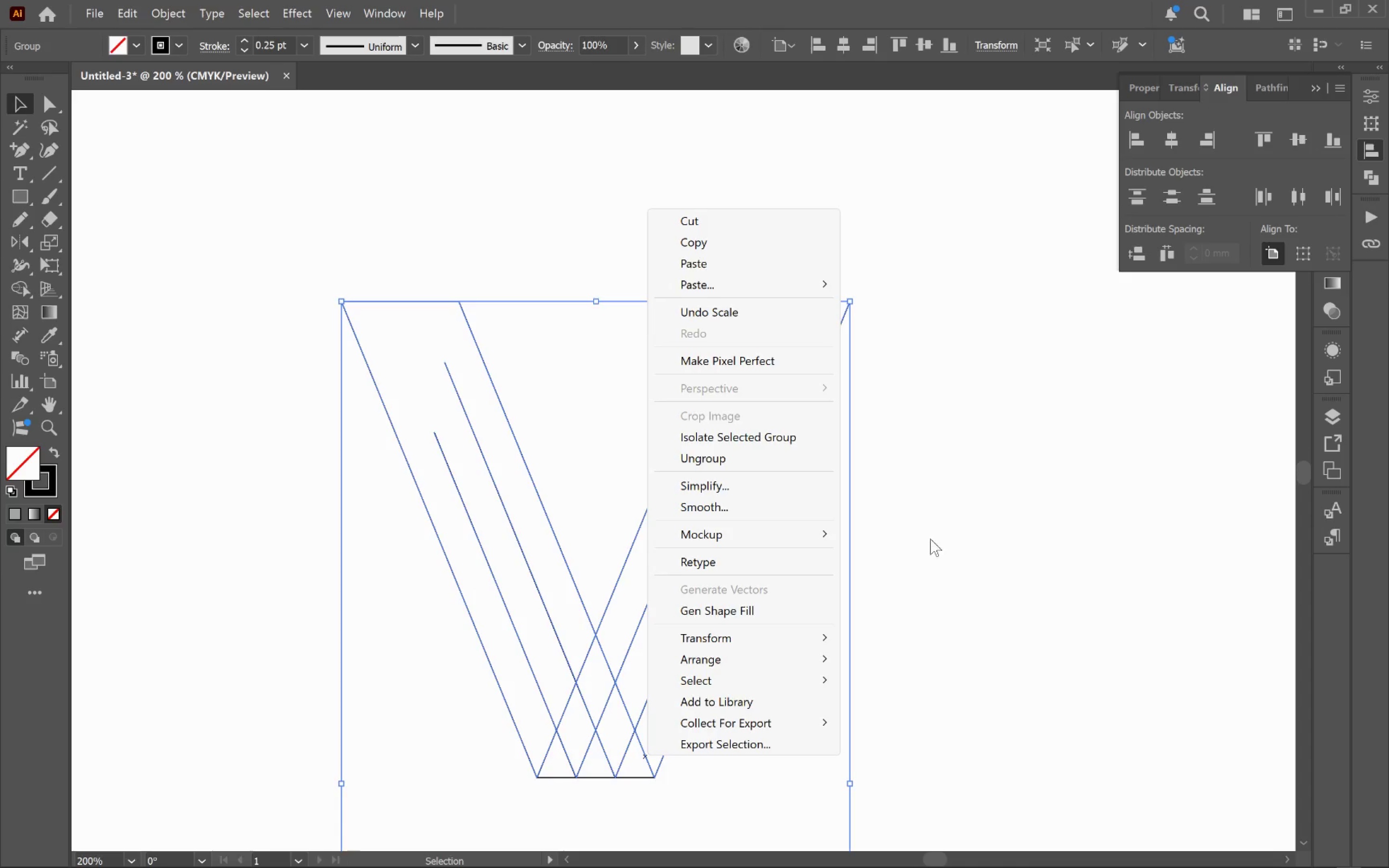 
left_click([1023, 571])
 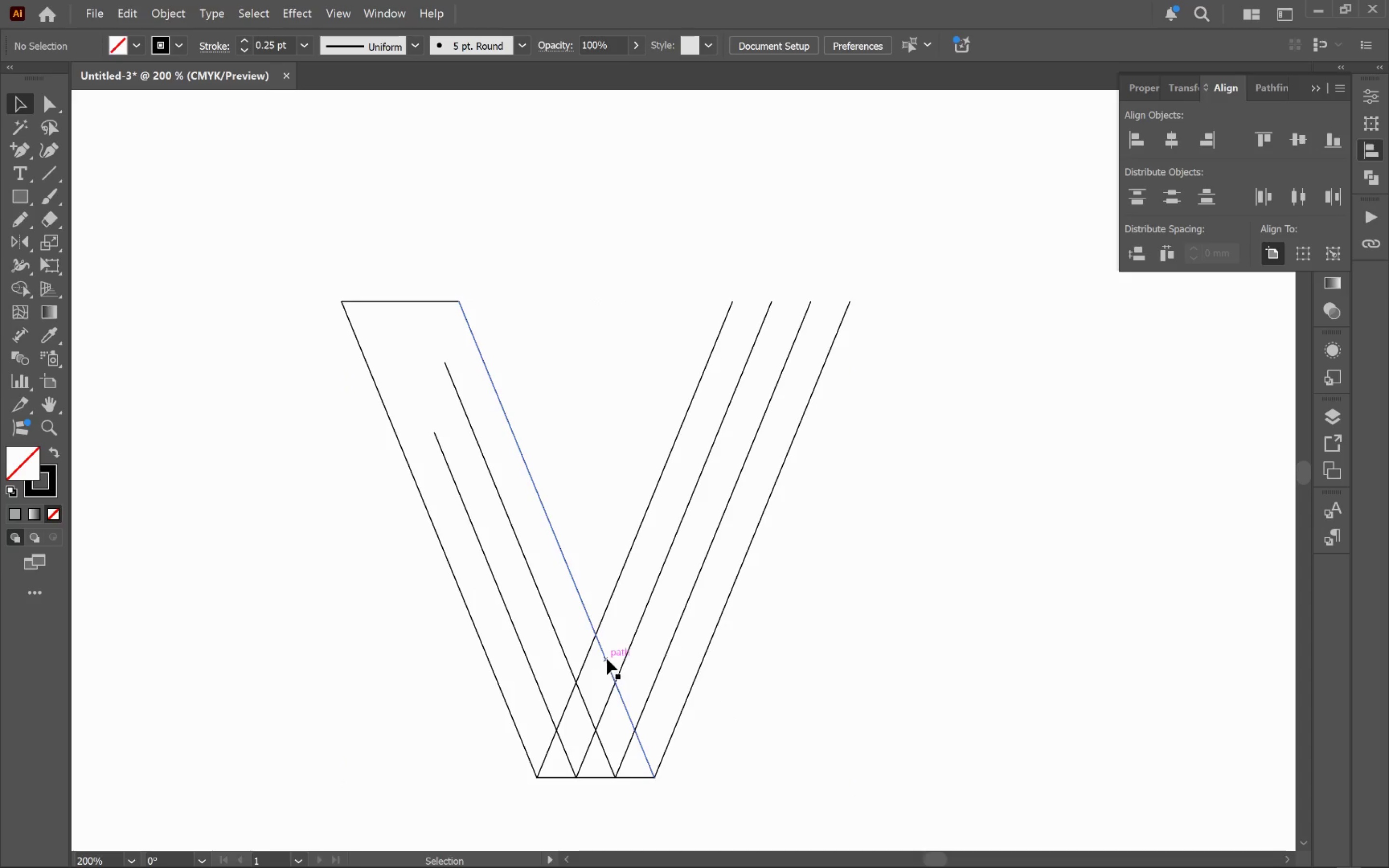 
double_click([606, 659])
 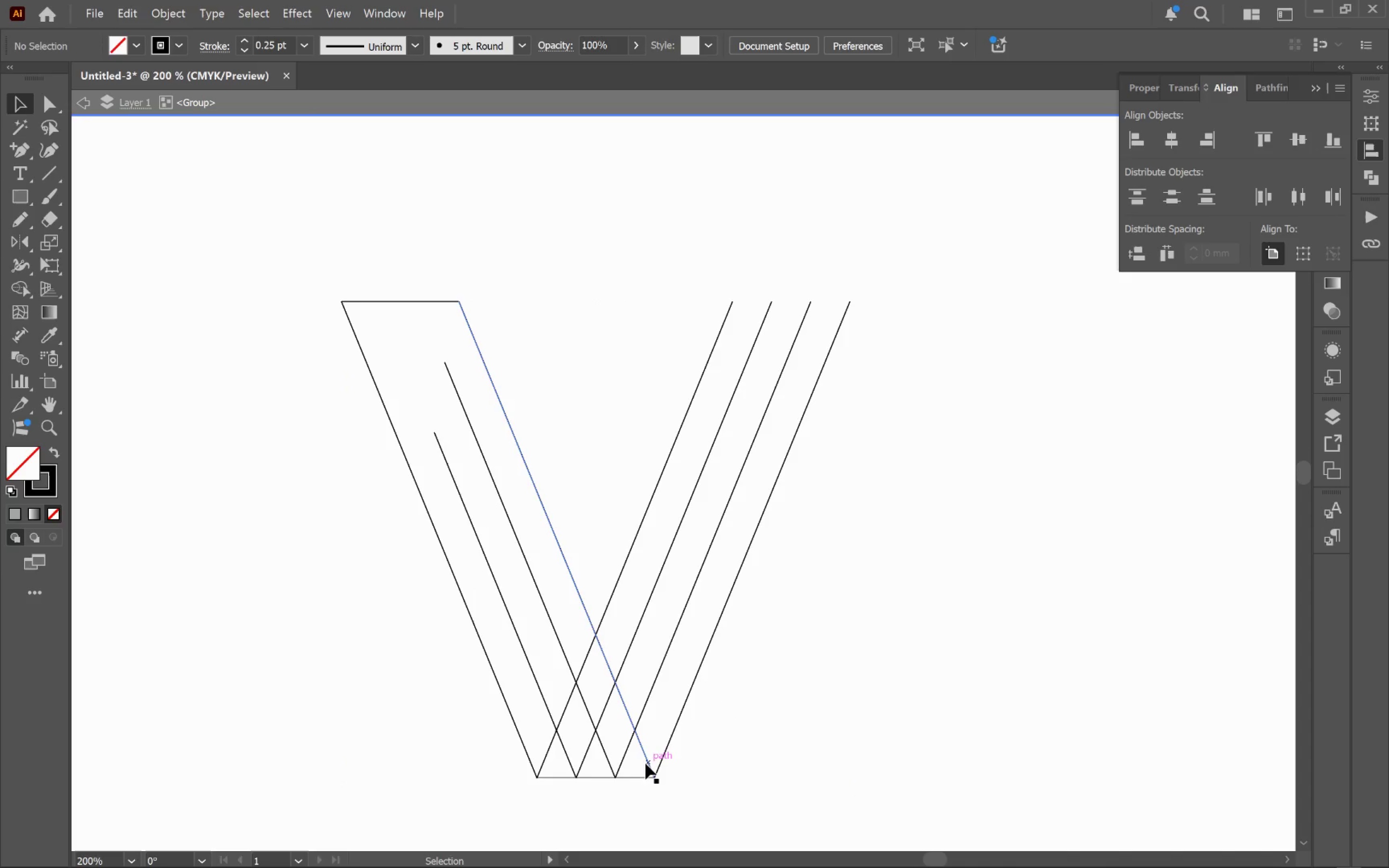 
left_click([646, 758])
 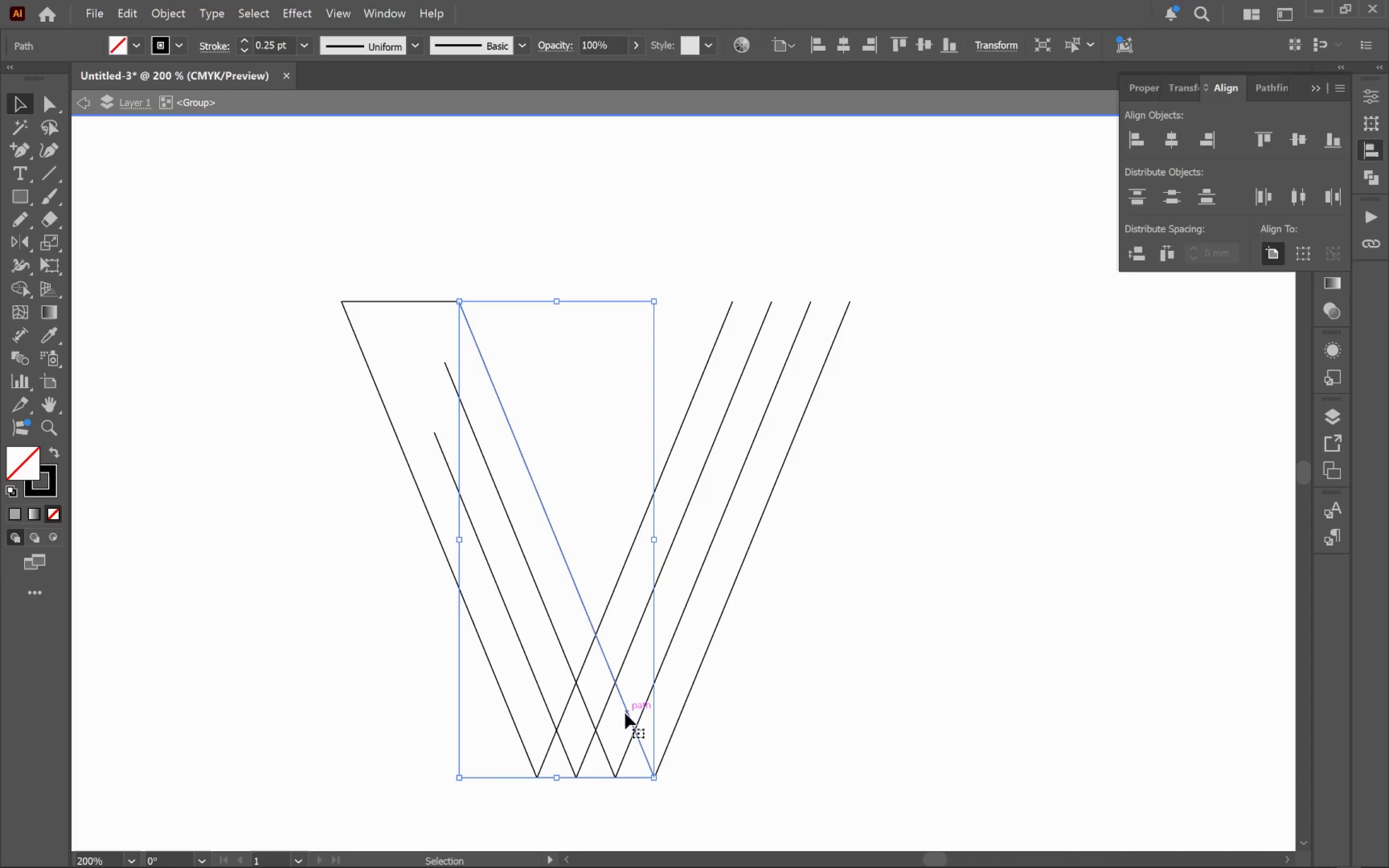 
left_click([807, 727])
 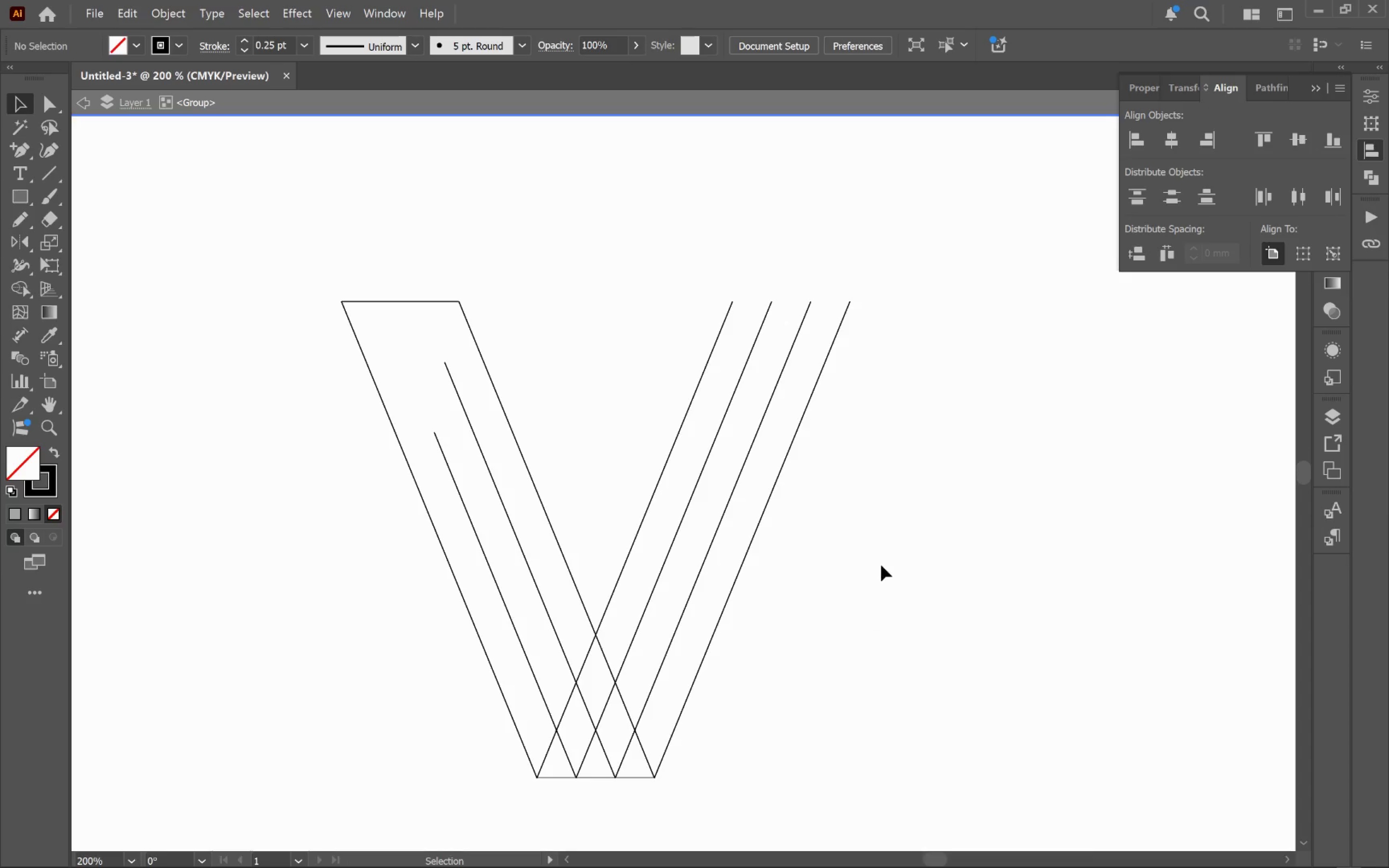 
left_click_drag(start_coordinate=[881, 564], to_coordinate=[376, 671])
 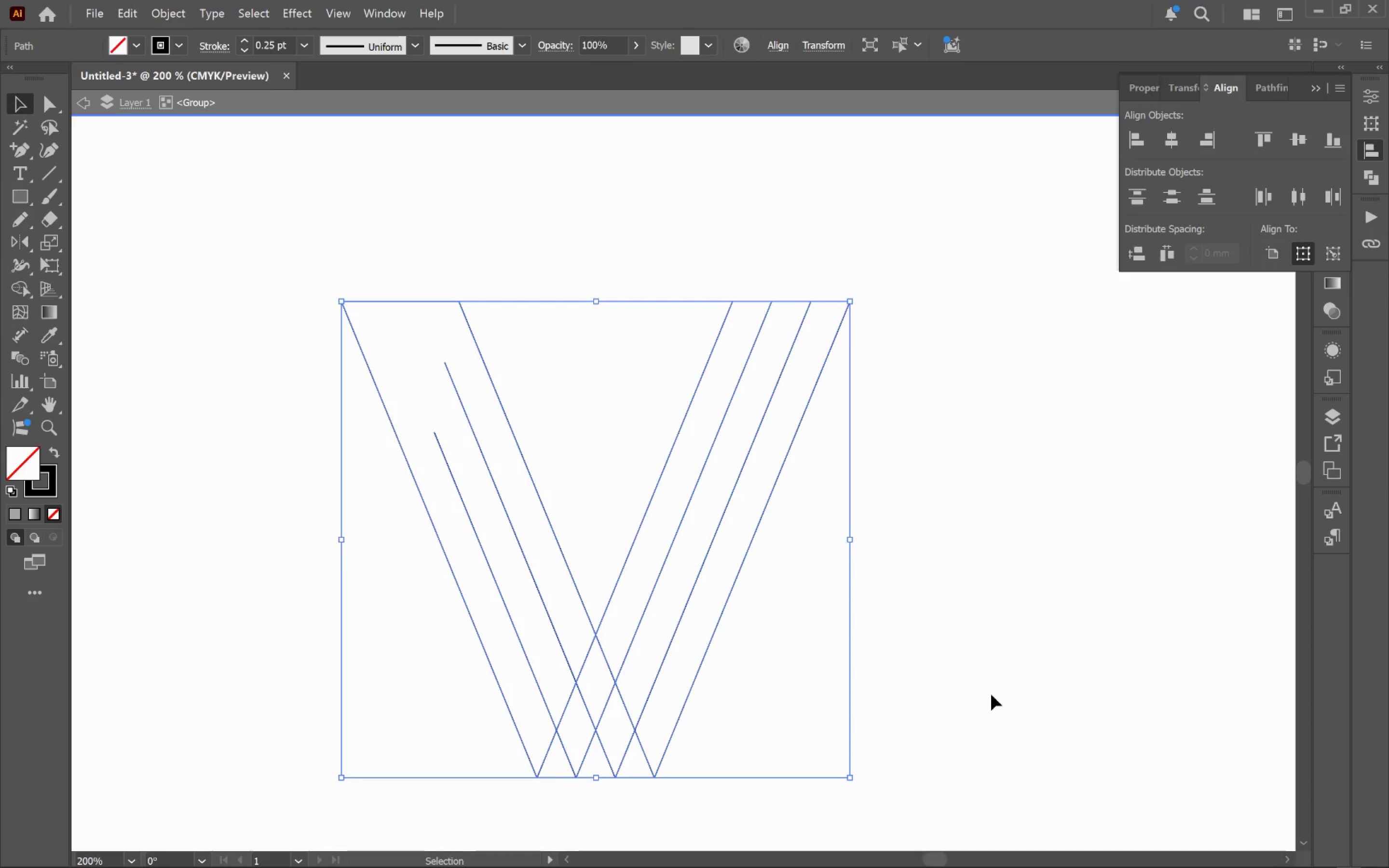 
left_click([1057, 701])
 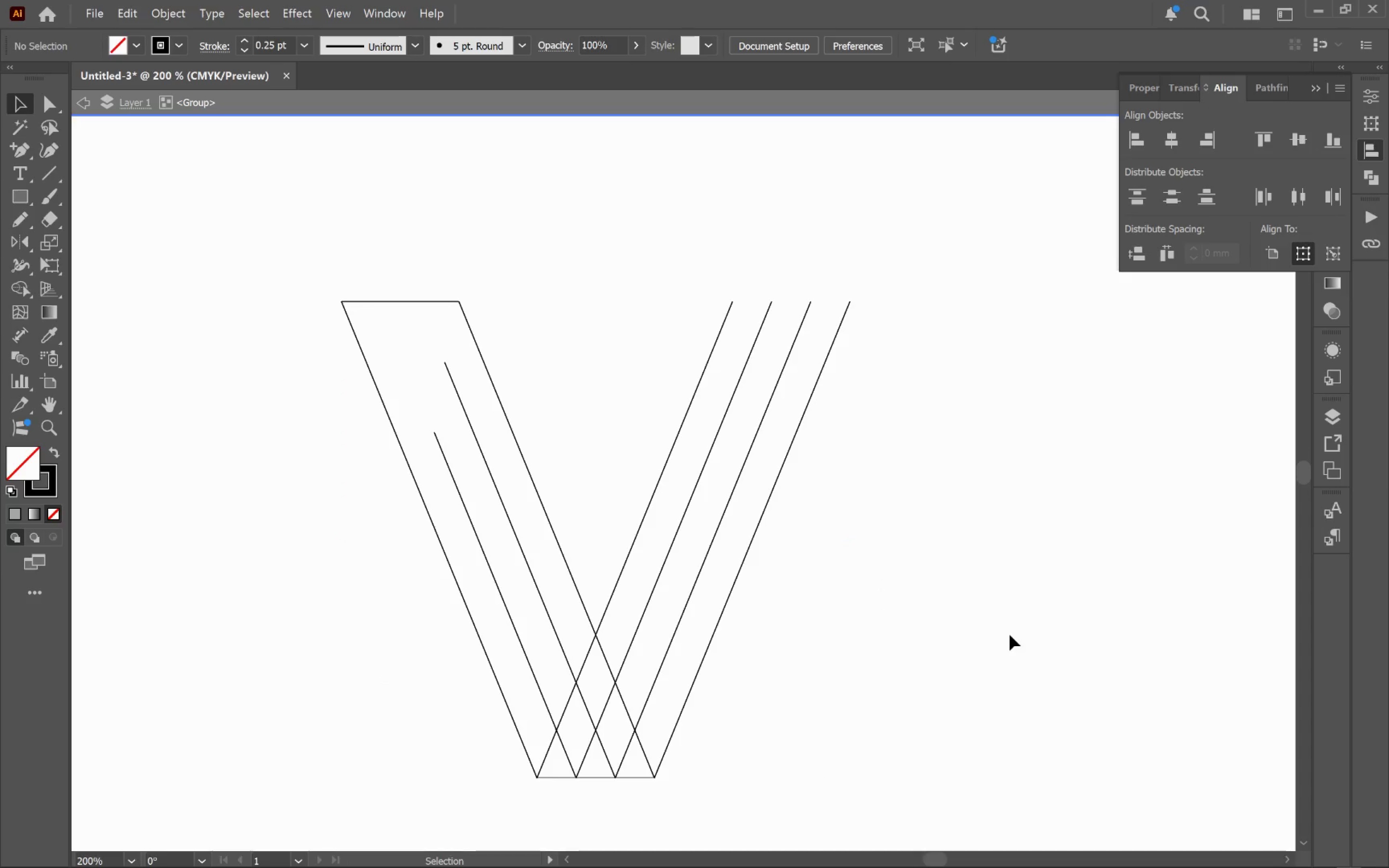 
double_click([1009, 635])
 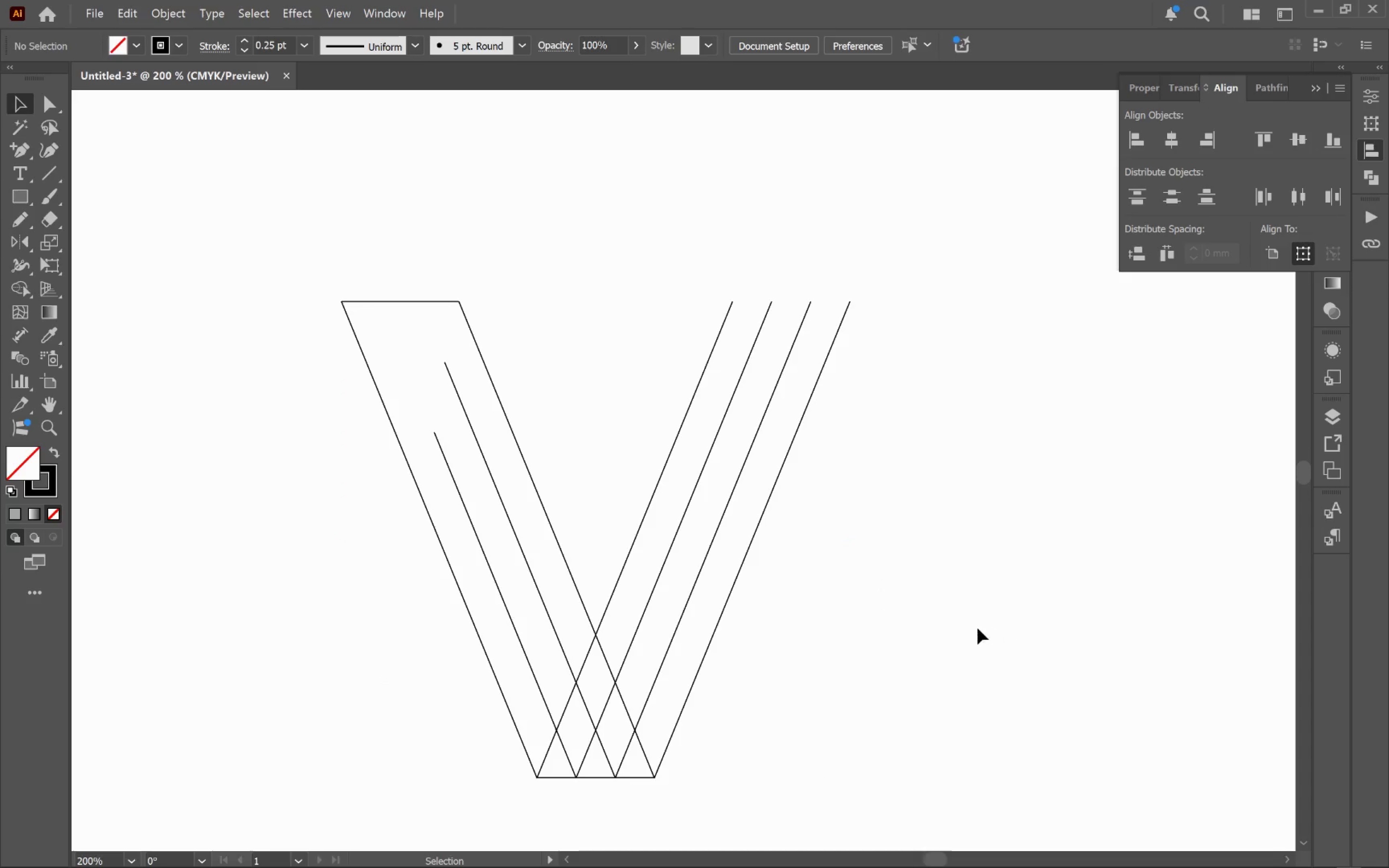 
right_click([974, 629])
 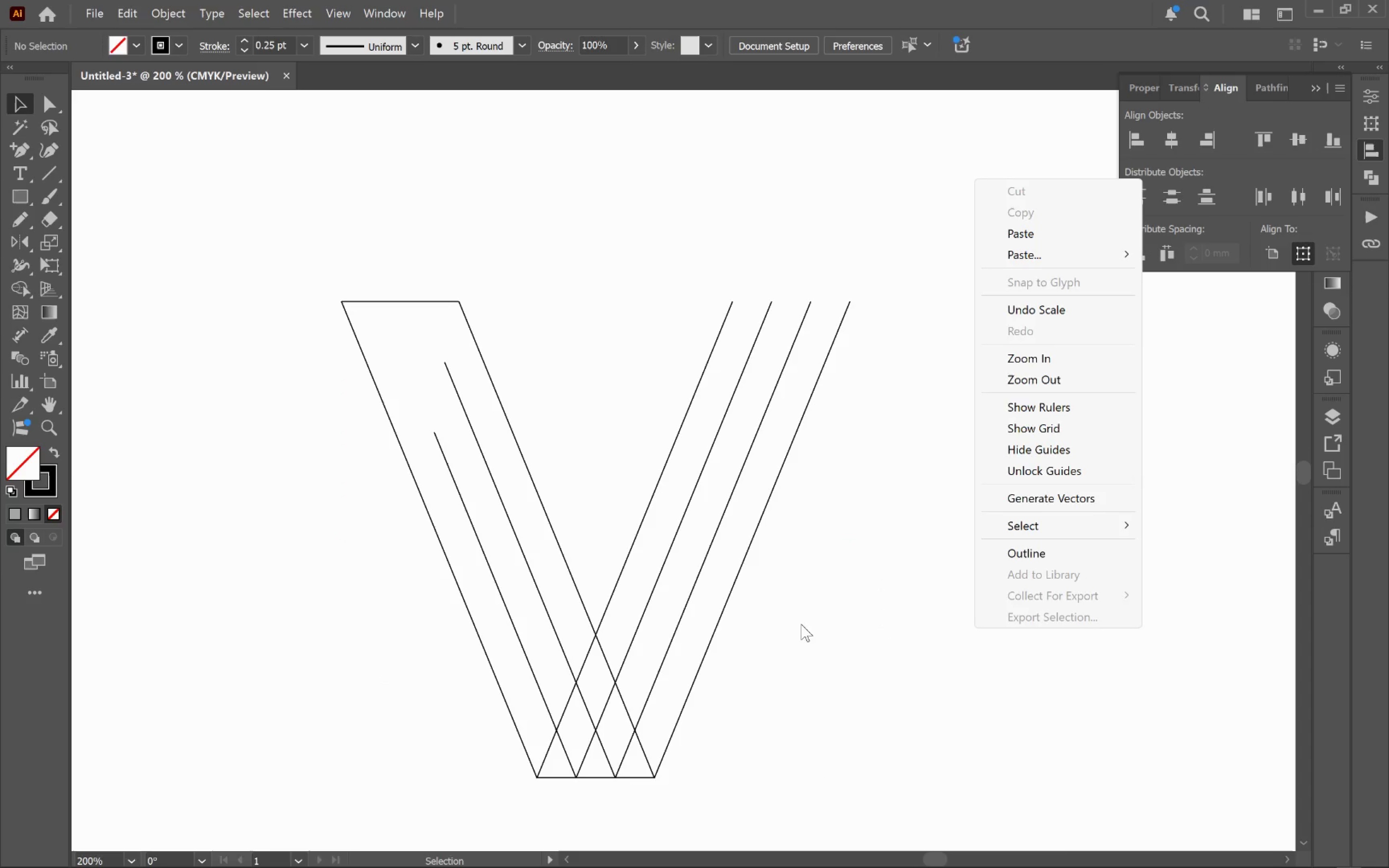 
left_click_drag(start_coordinate=[829, 616], to_coordinate=[382, 688])
 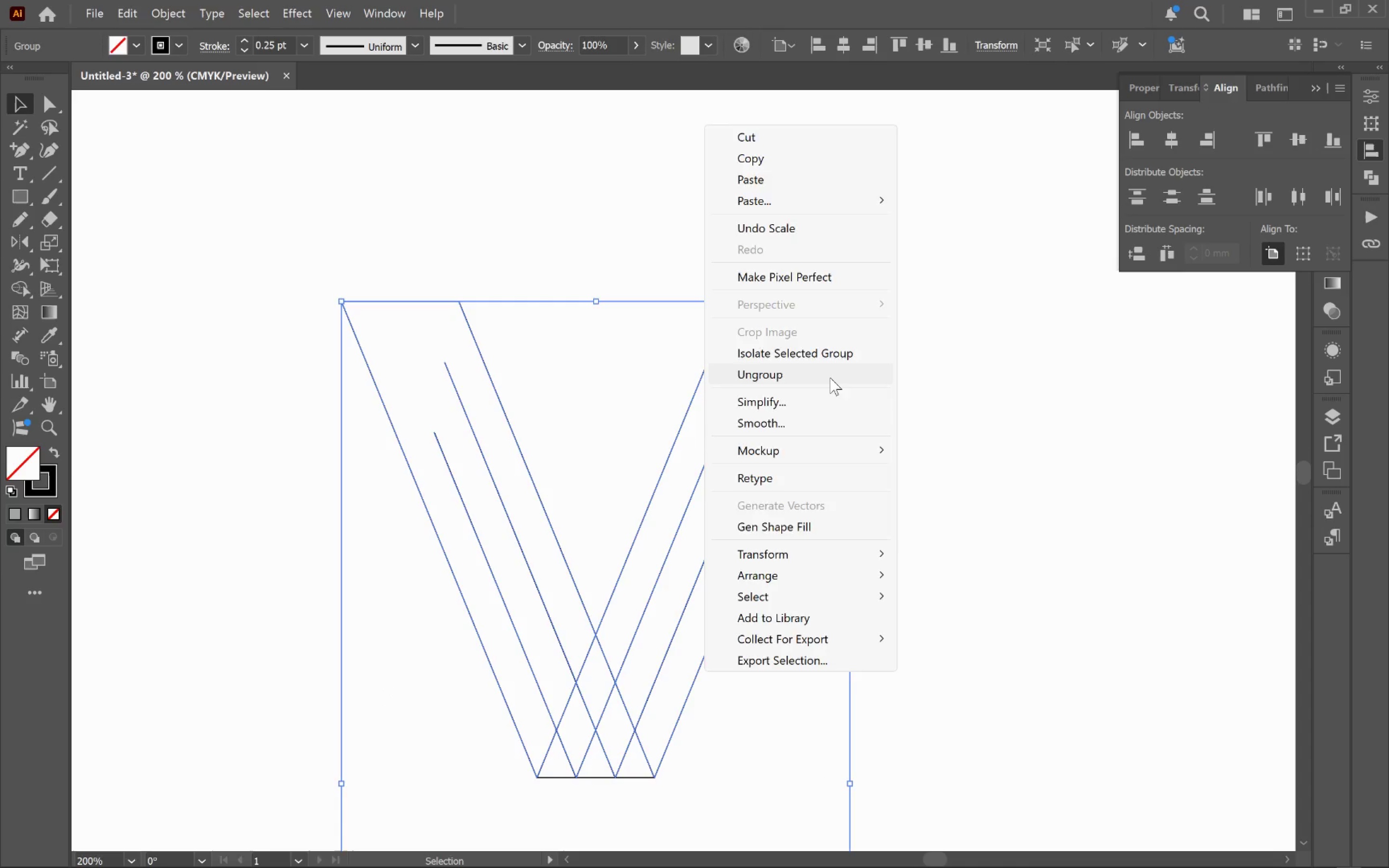 
double_click([923, 446])
 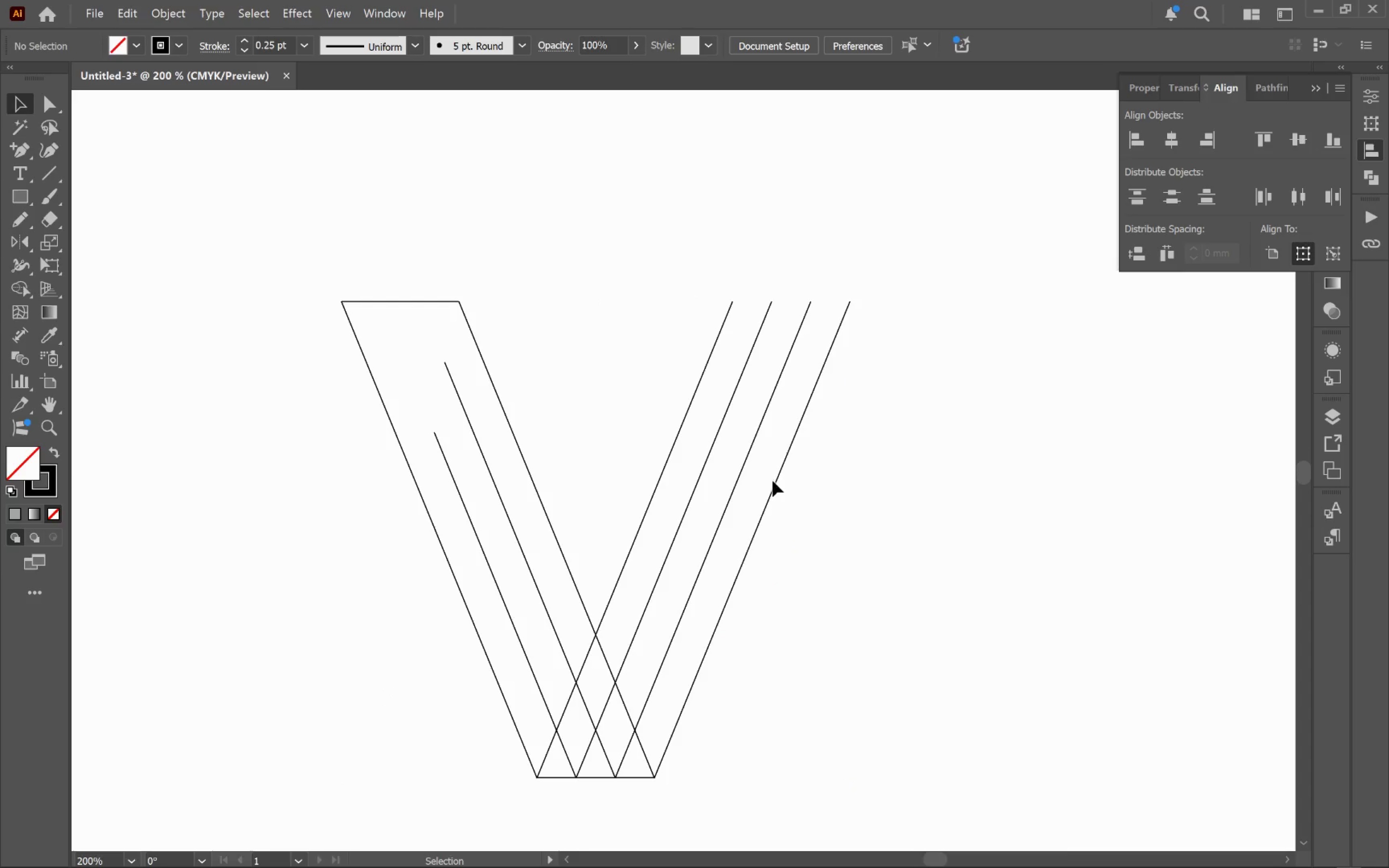 
double_click([776, 483])
 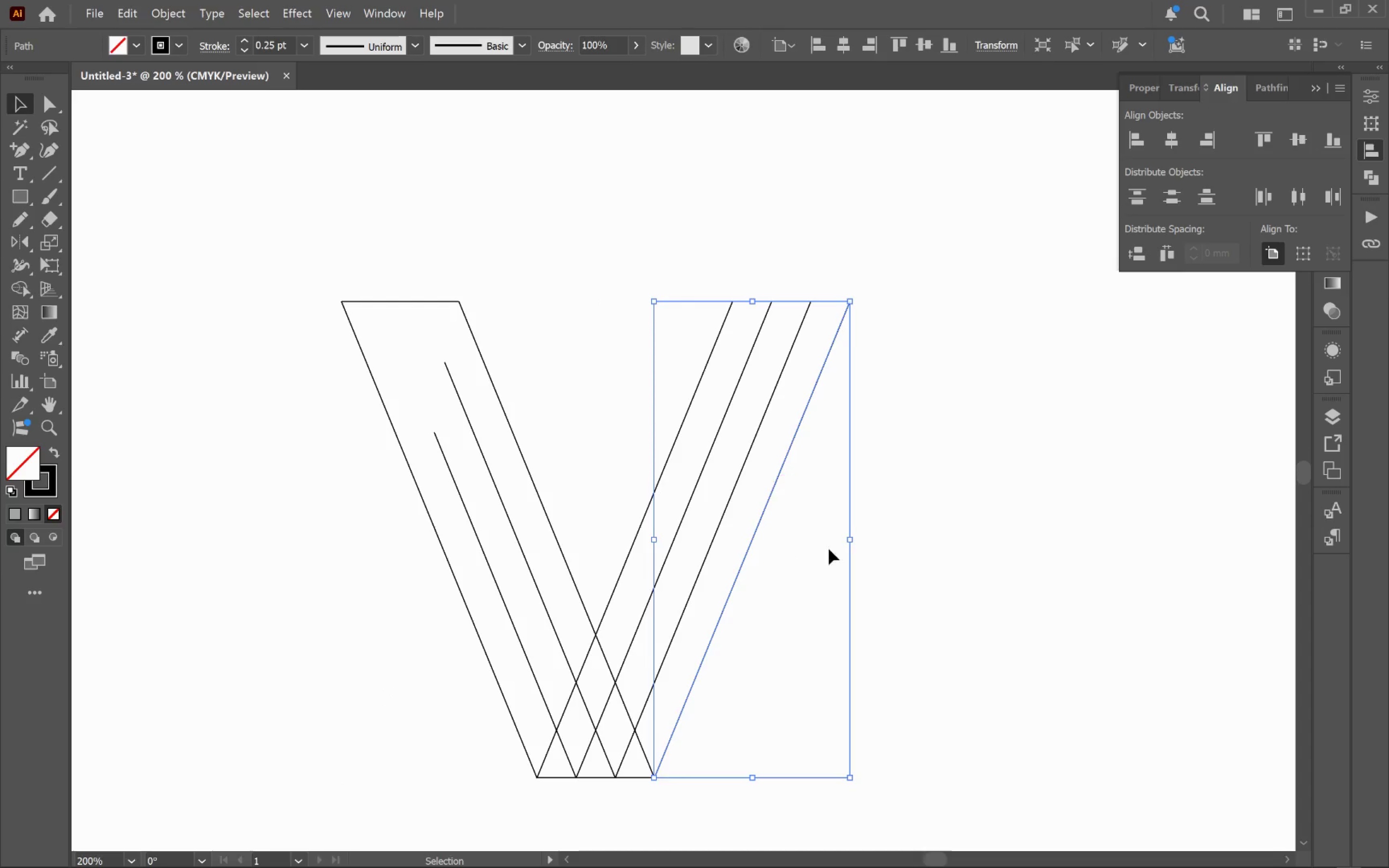 
left_click([943, 653])
 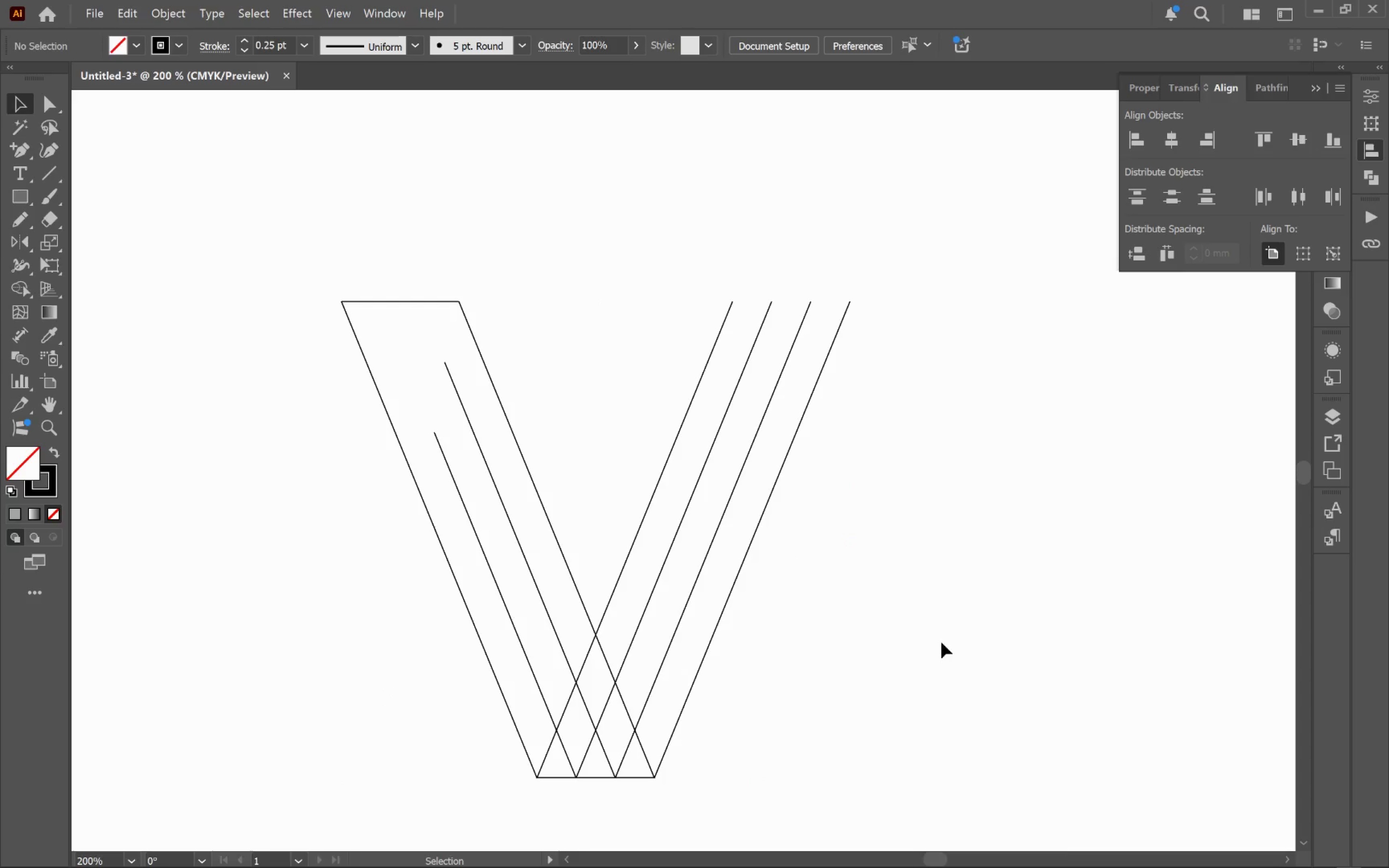 
hold_key(key=AltLeft, duration=0.71)
 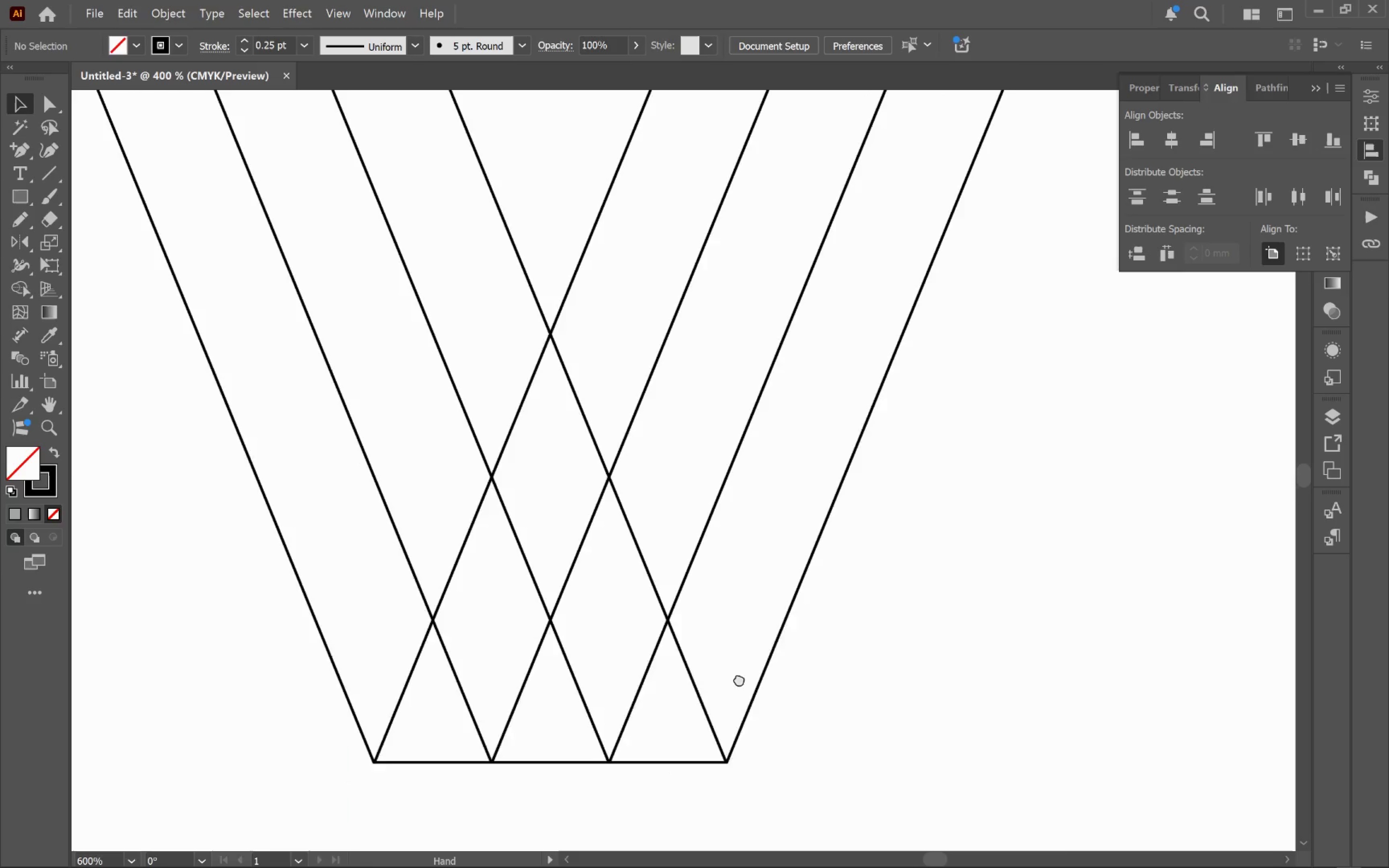 
hold_key(key=Space, duration=0.46)
 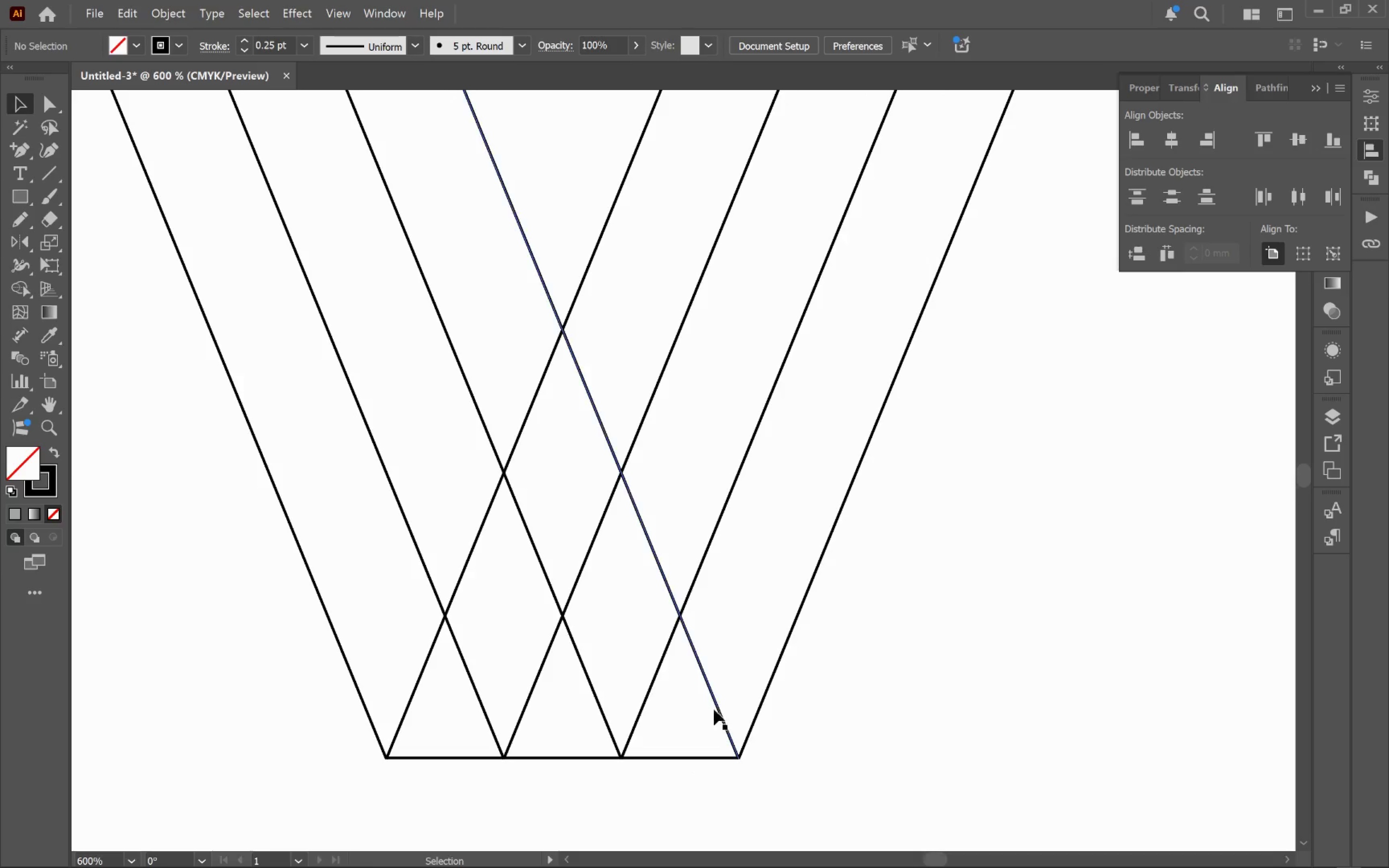 
left_click_drag(start_coordinate=[665, 736], to_coordinate=[744, 677])
 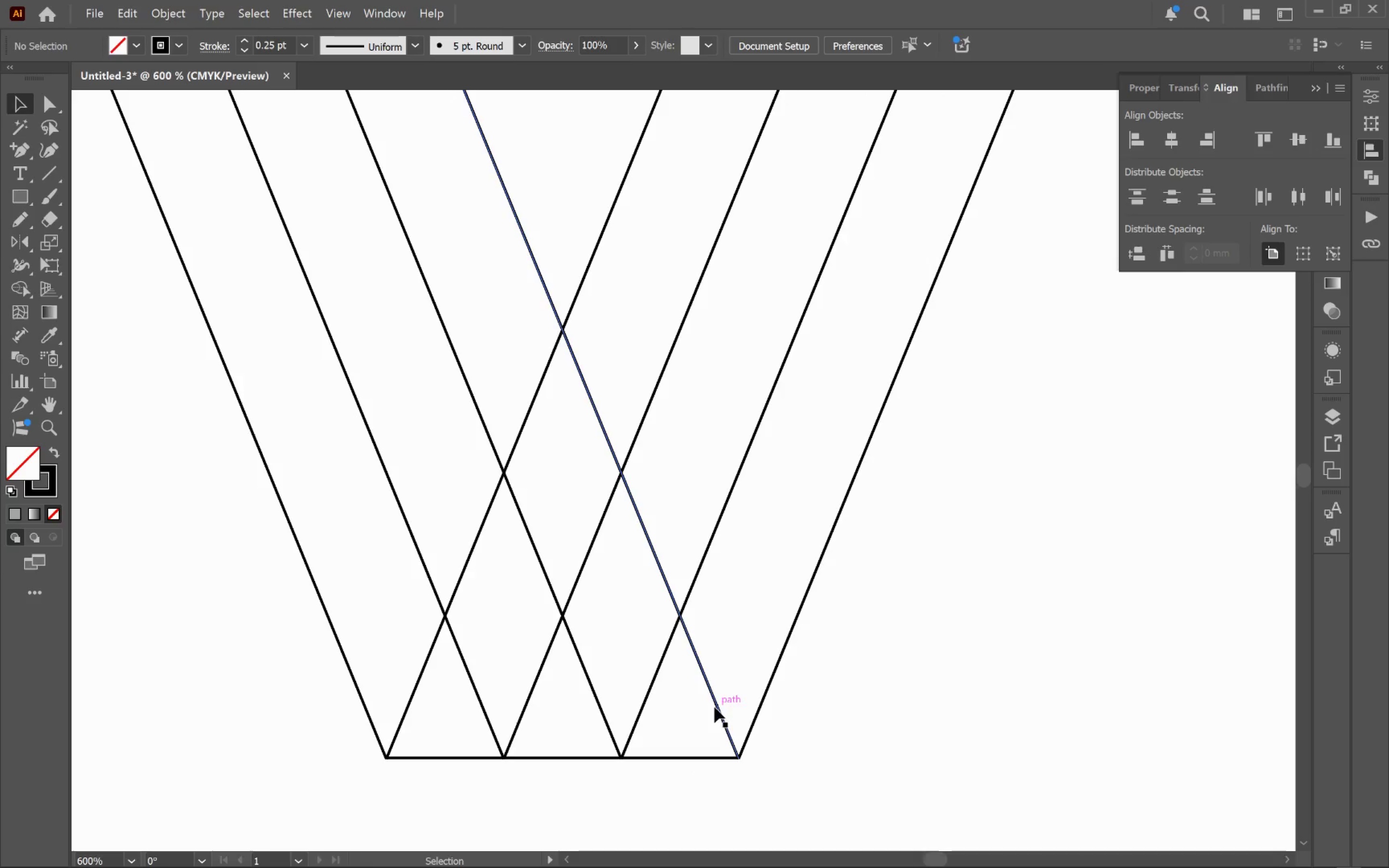 
scroll: coordinate [654, 759], scroll_direction: up, amount: 2.0
 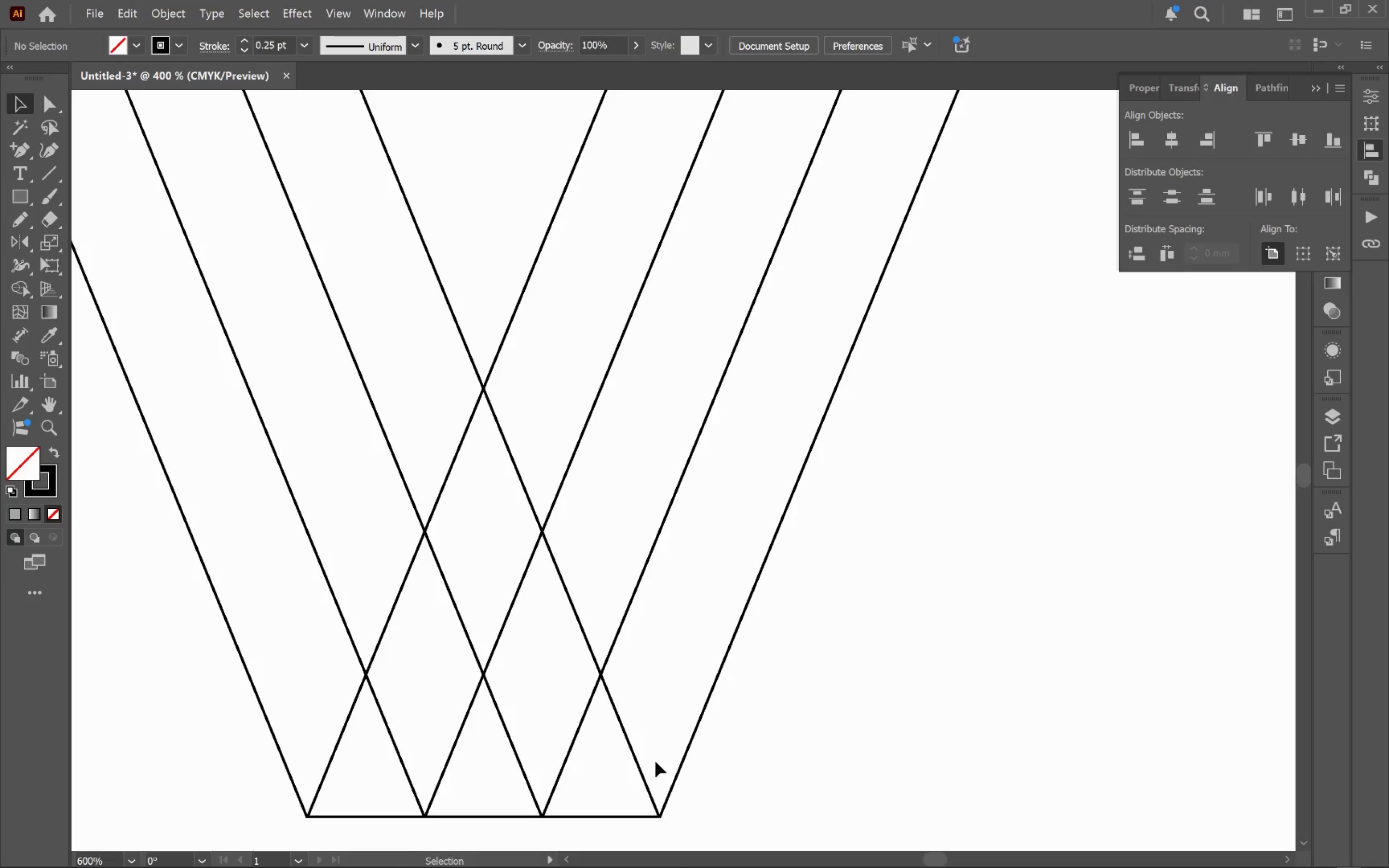 
left_click([717, 703])
 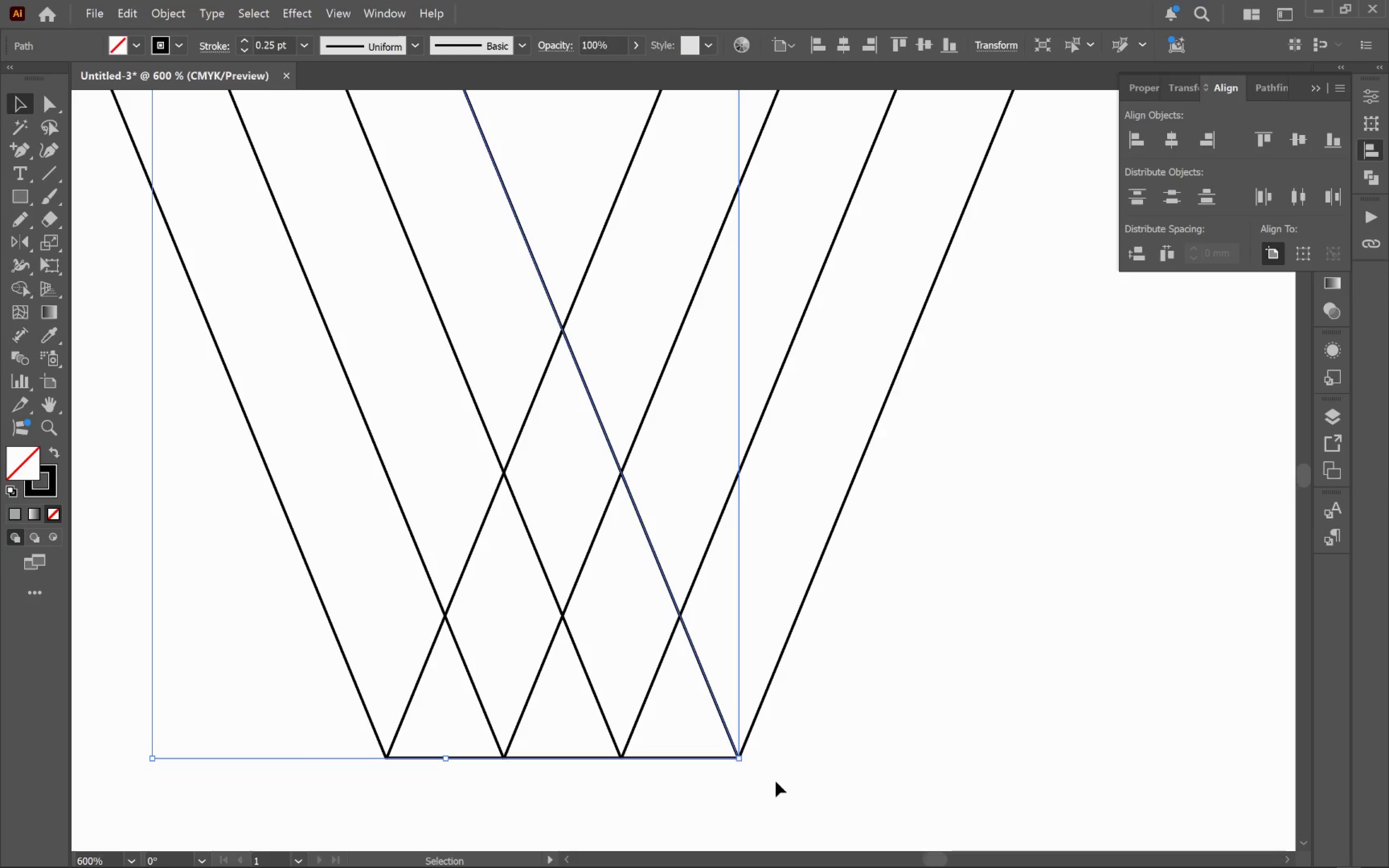 
key(A)
 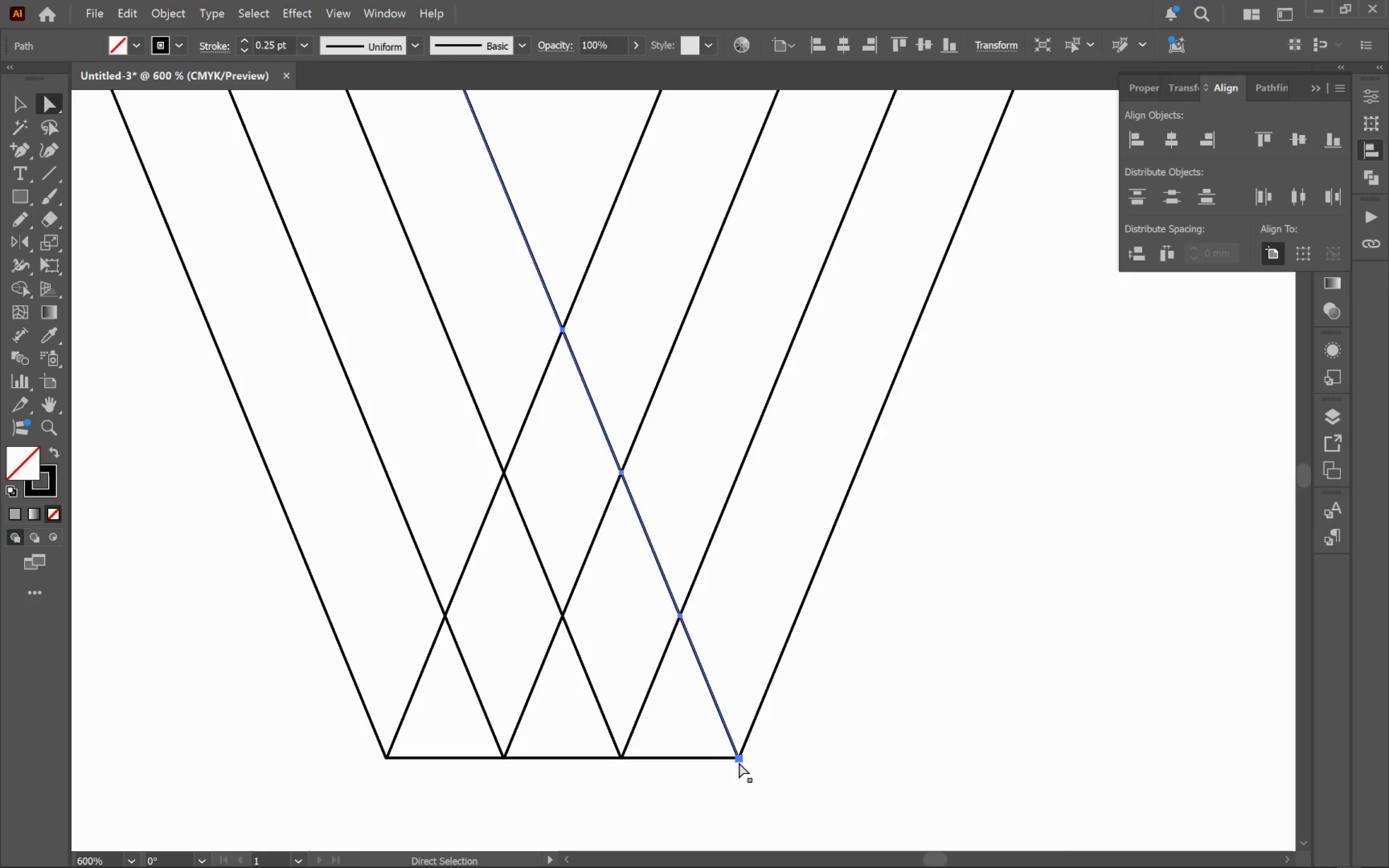 
left_click_drag(start_coordinate=[739, 762], to_coordinate=[679, 615])
 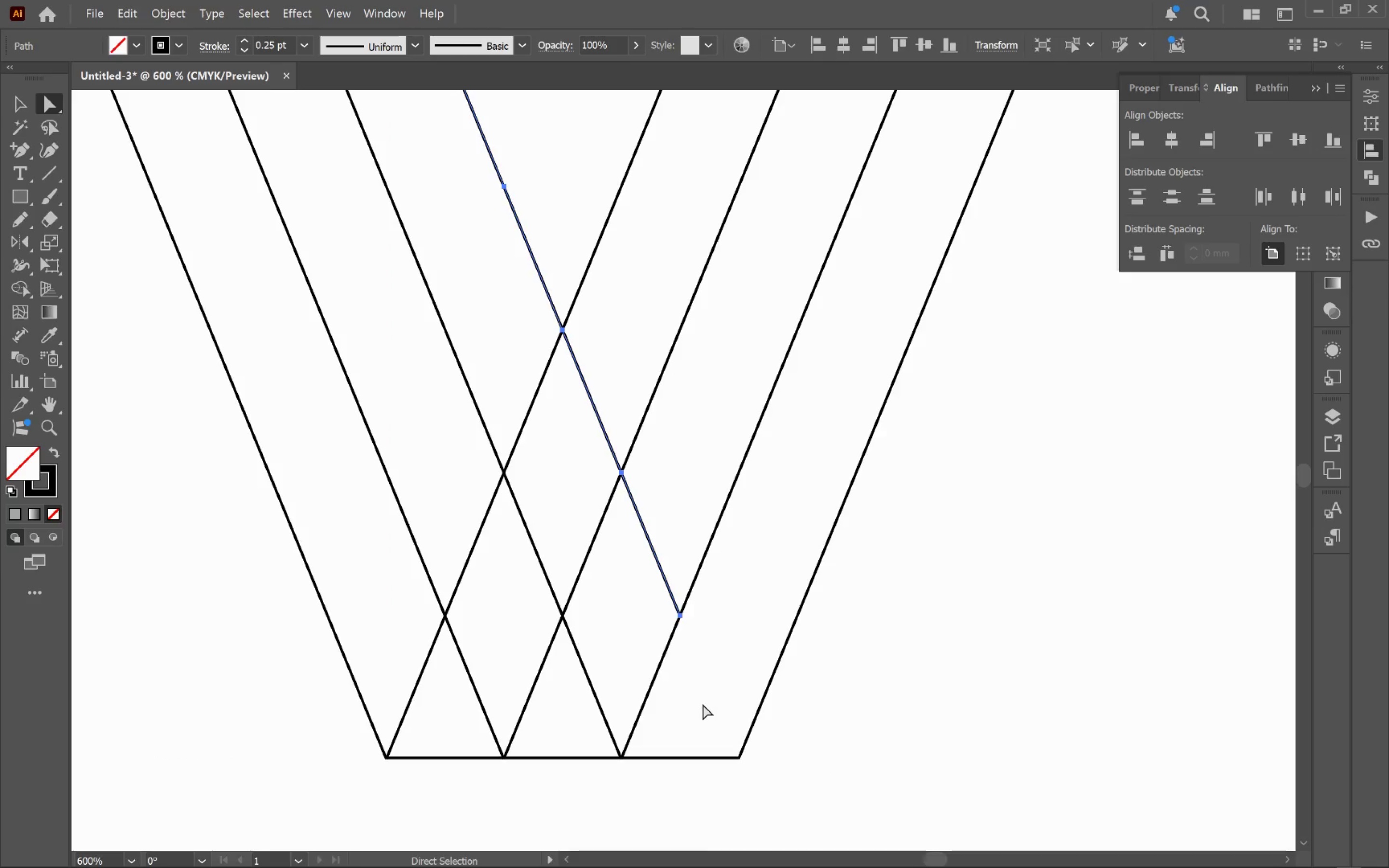 
hold_key(key=AltLeft, duration=0.86)
scroll: coordinate [703, 714], scroll_direction: down, amount: 1.0
 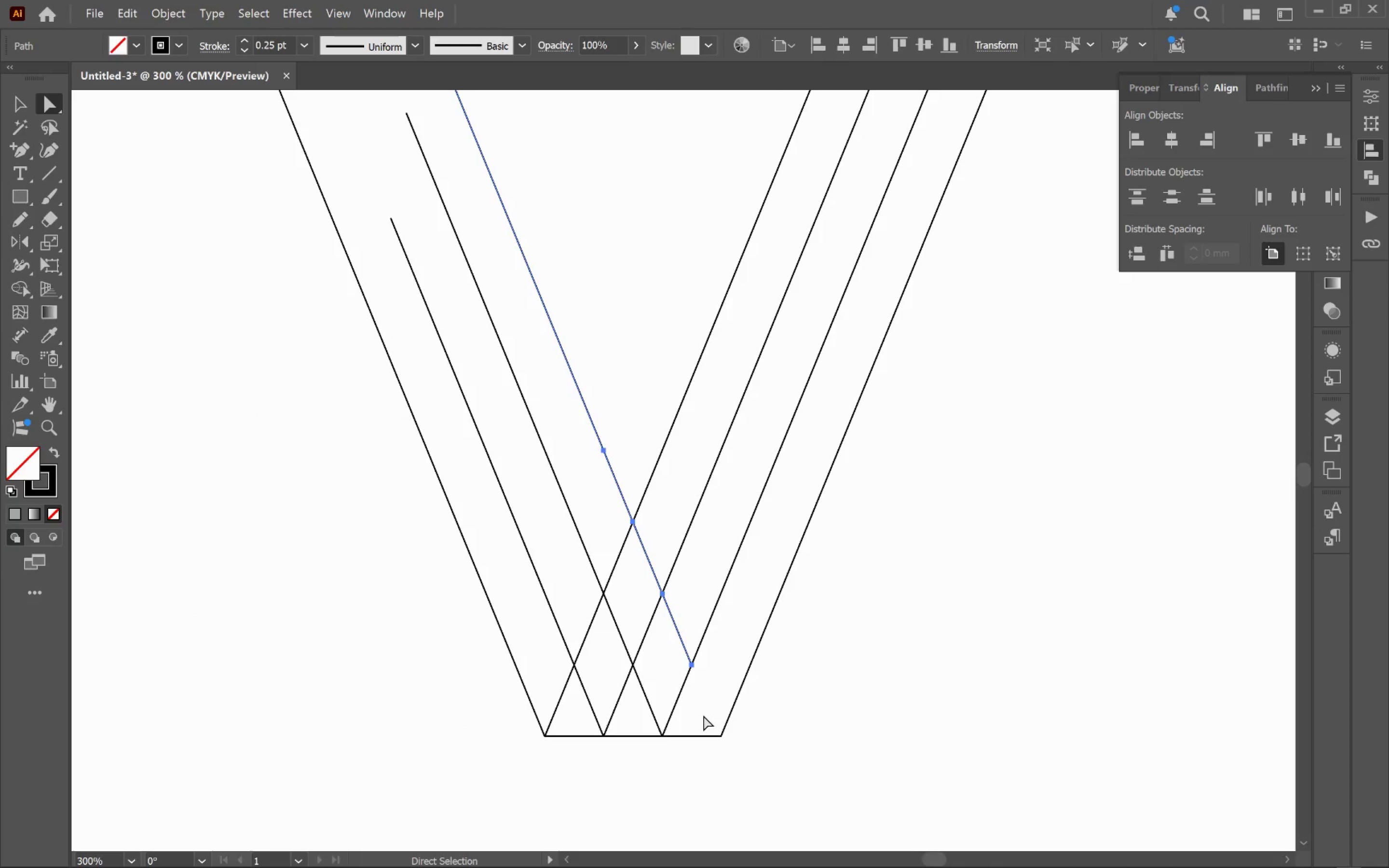 
hold_key(key=Space, duration=1.16)
 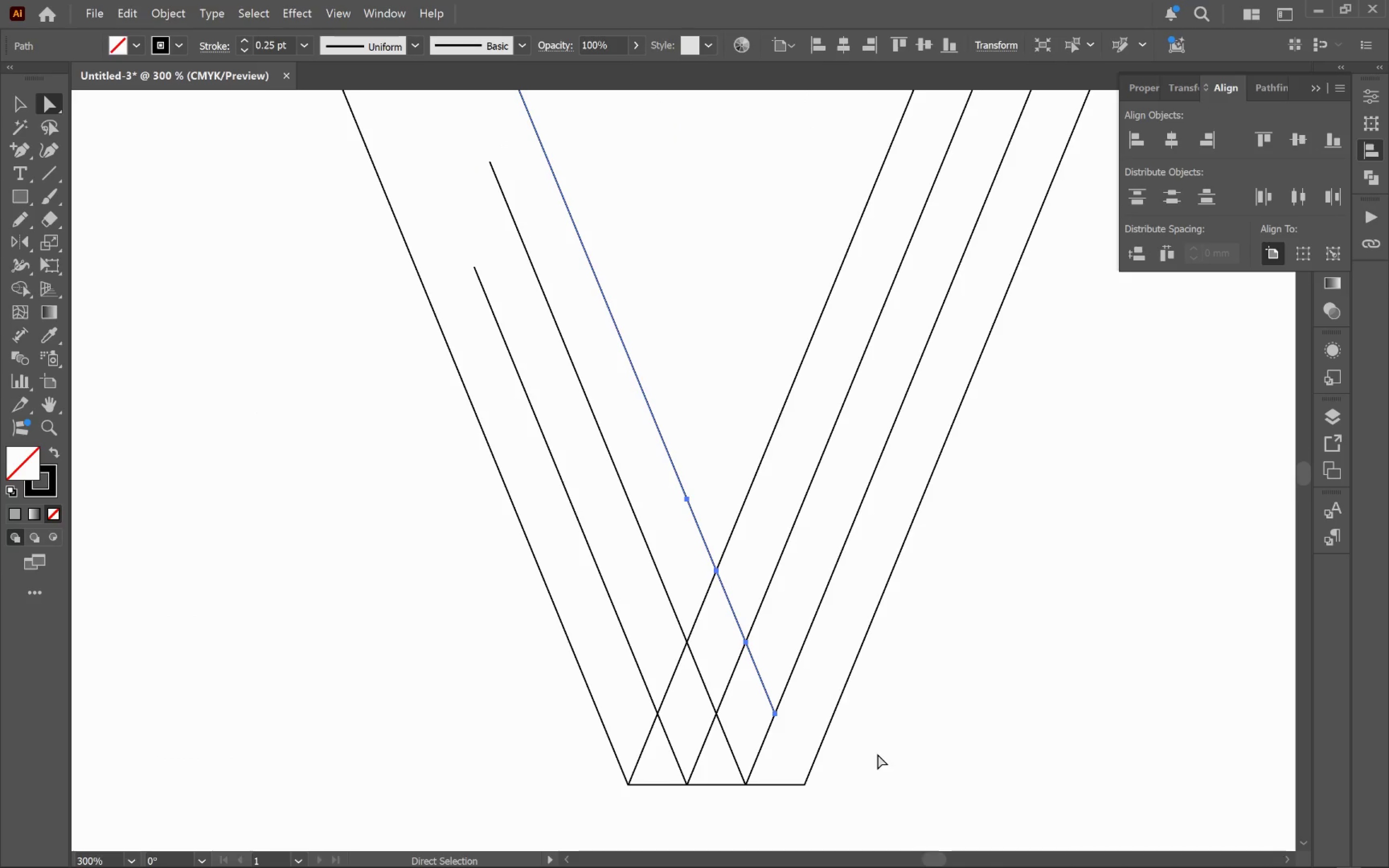 
left_click_drag(start_coordinate=[802, 712], to_coordinate=[885, 760])
 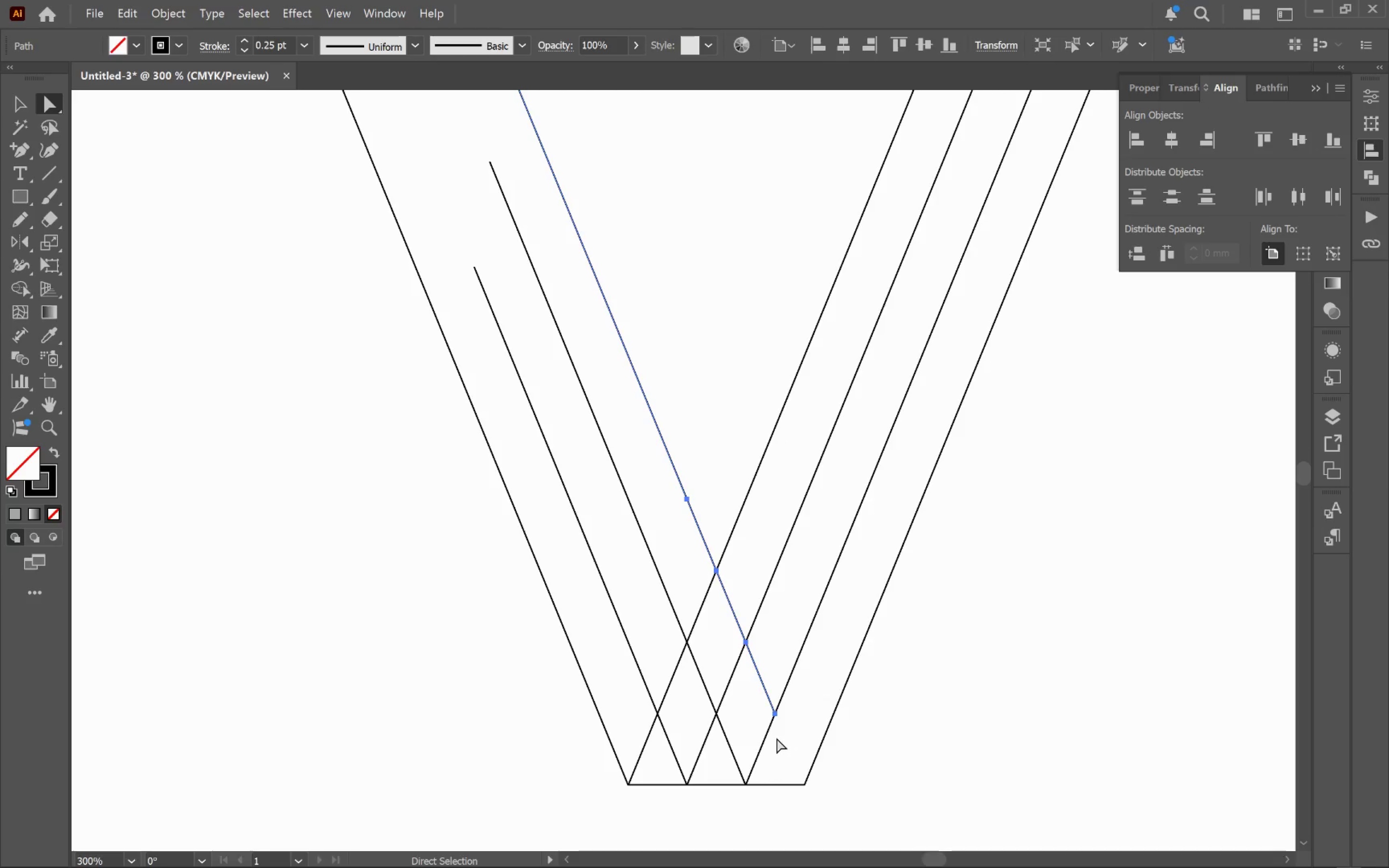 
wait(5.17)
 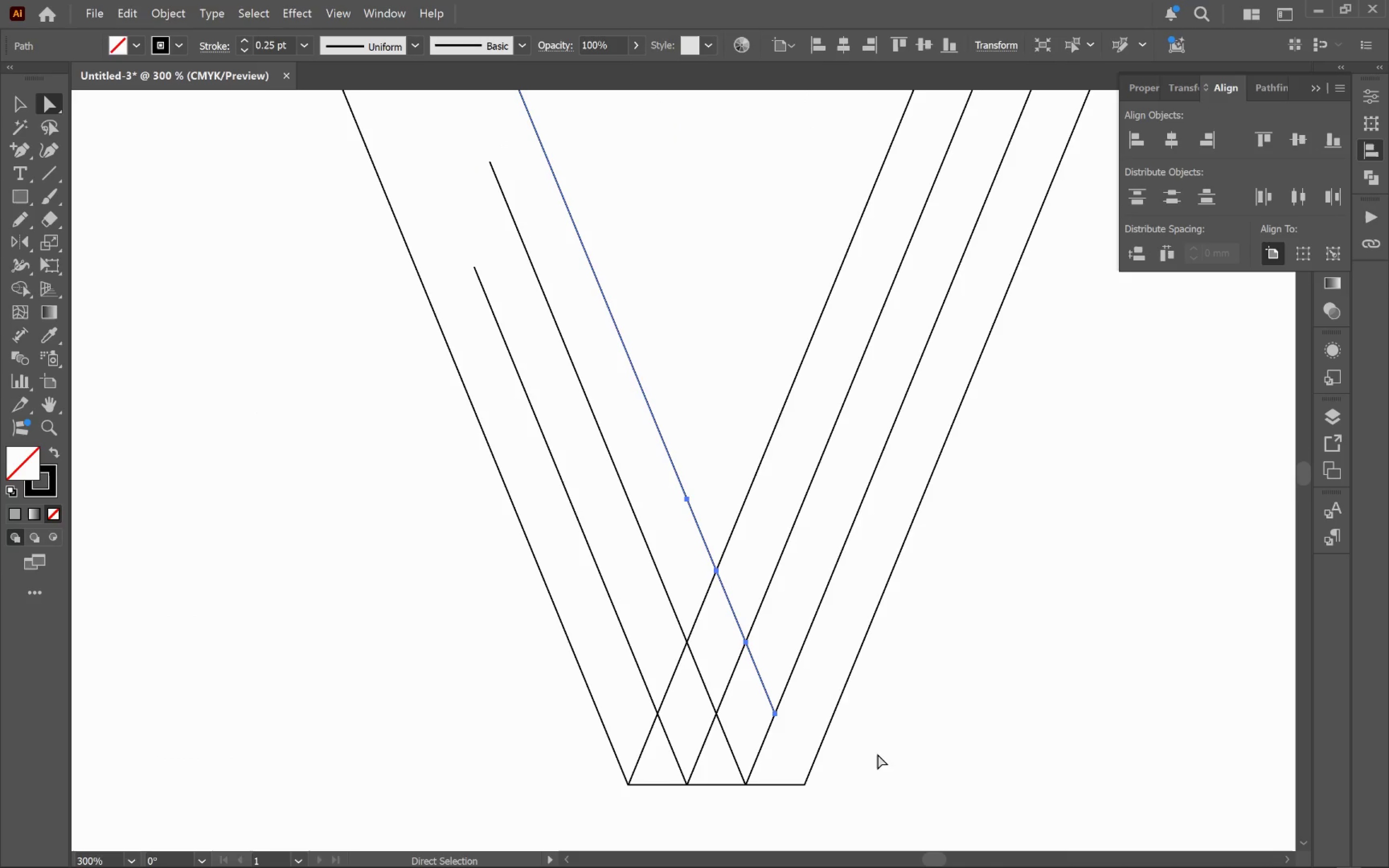 
left_click([727, 744])
 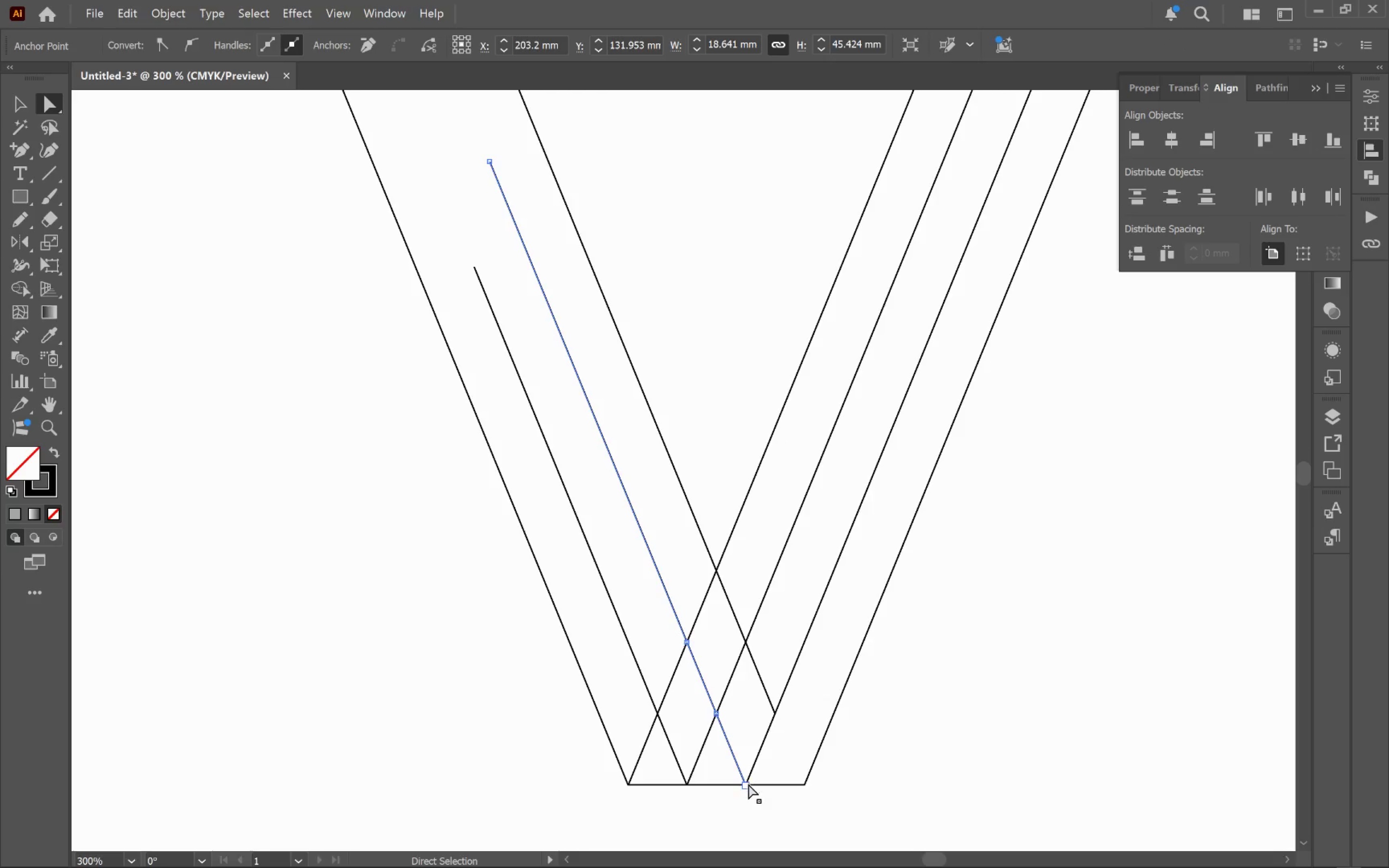 
left_click([748, 784])
 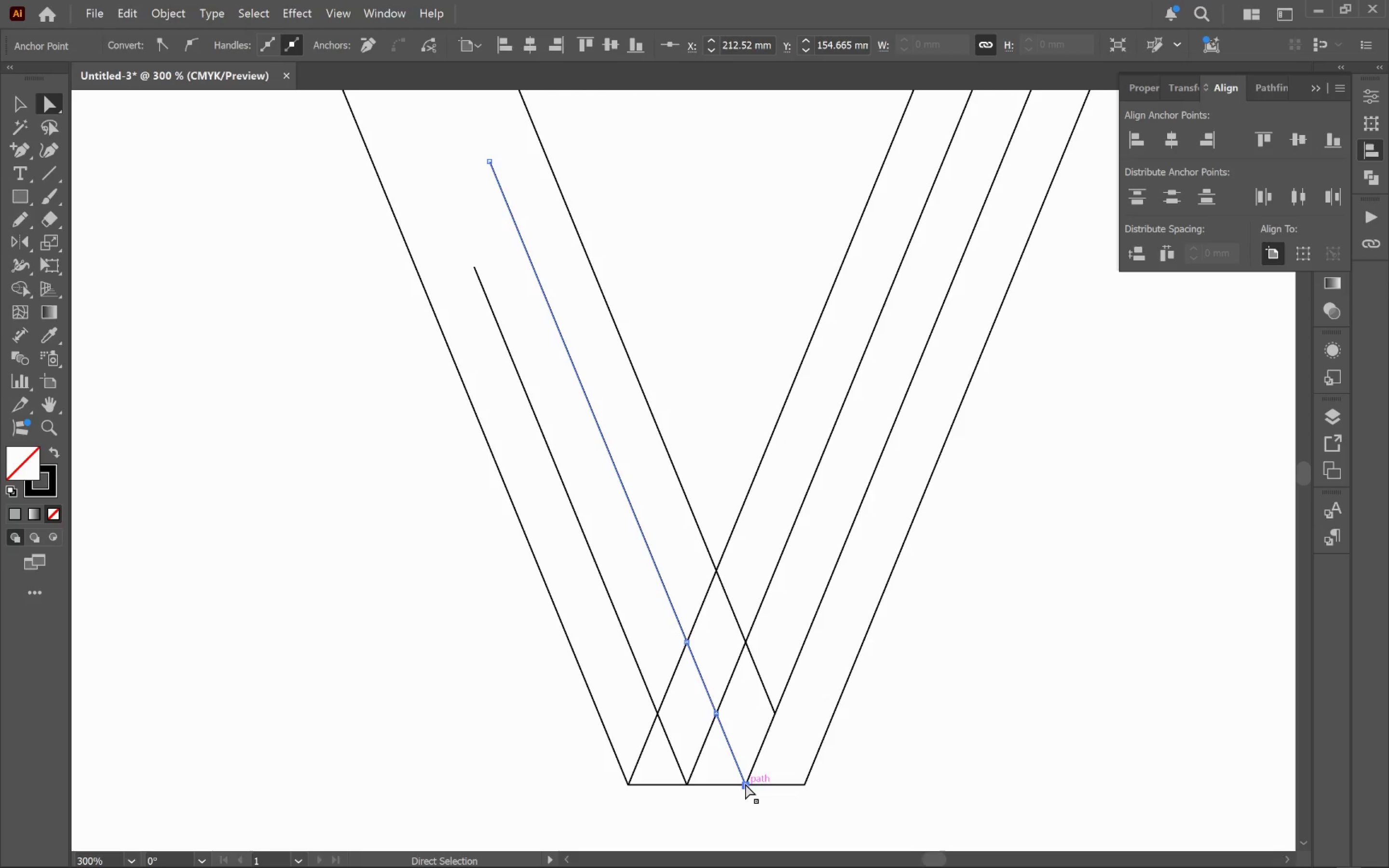 
key(Backspace)
 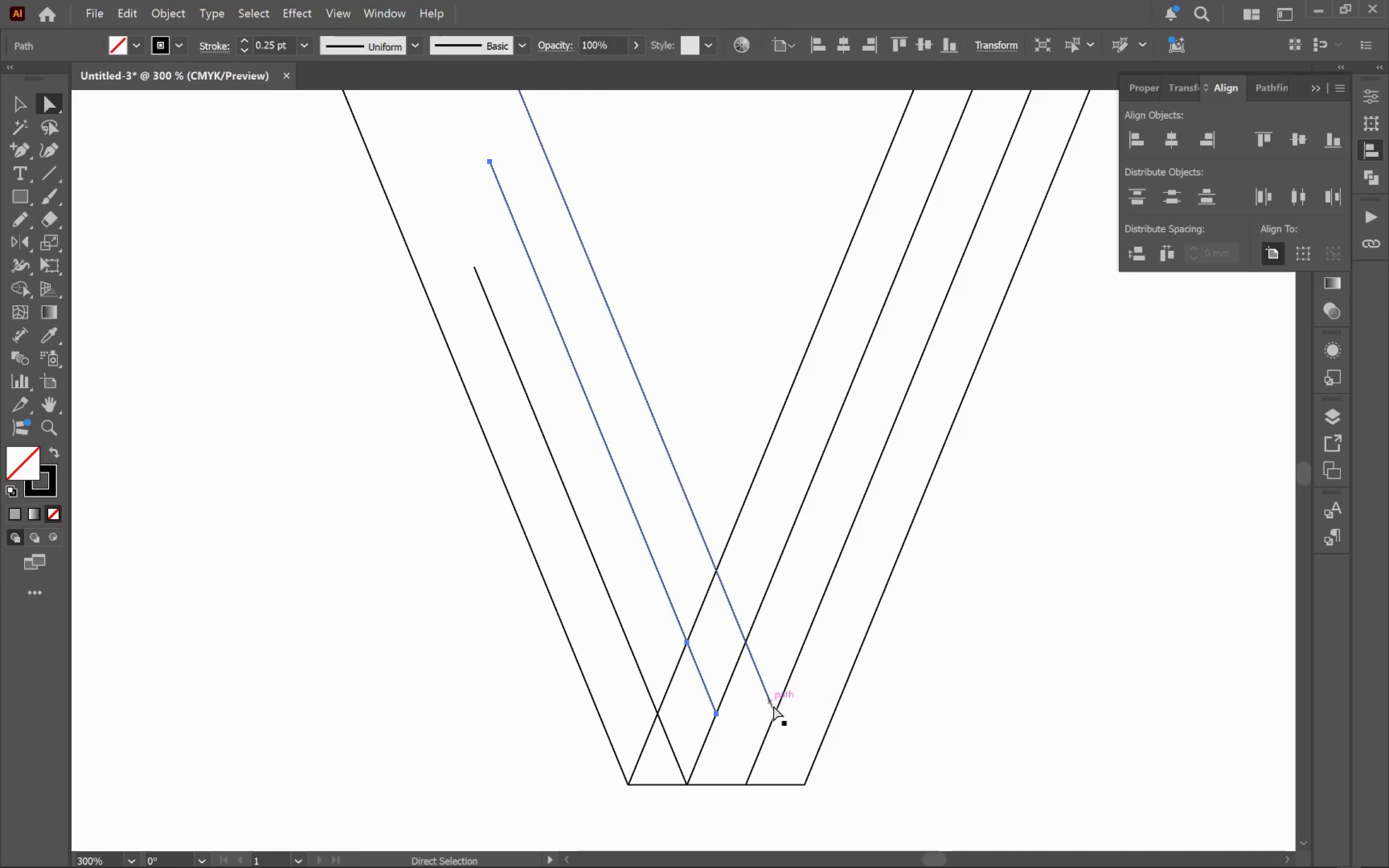 
left_click([776, 717])
 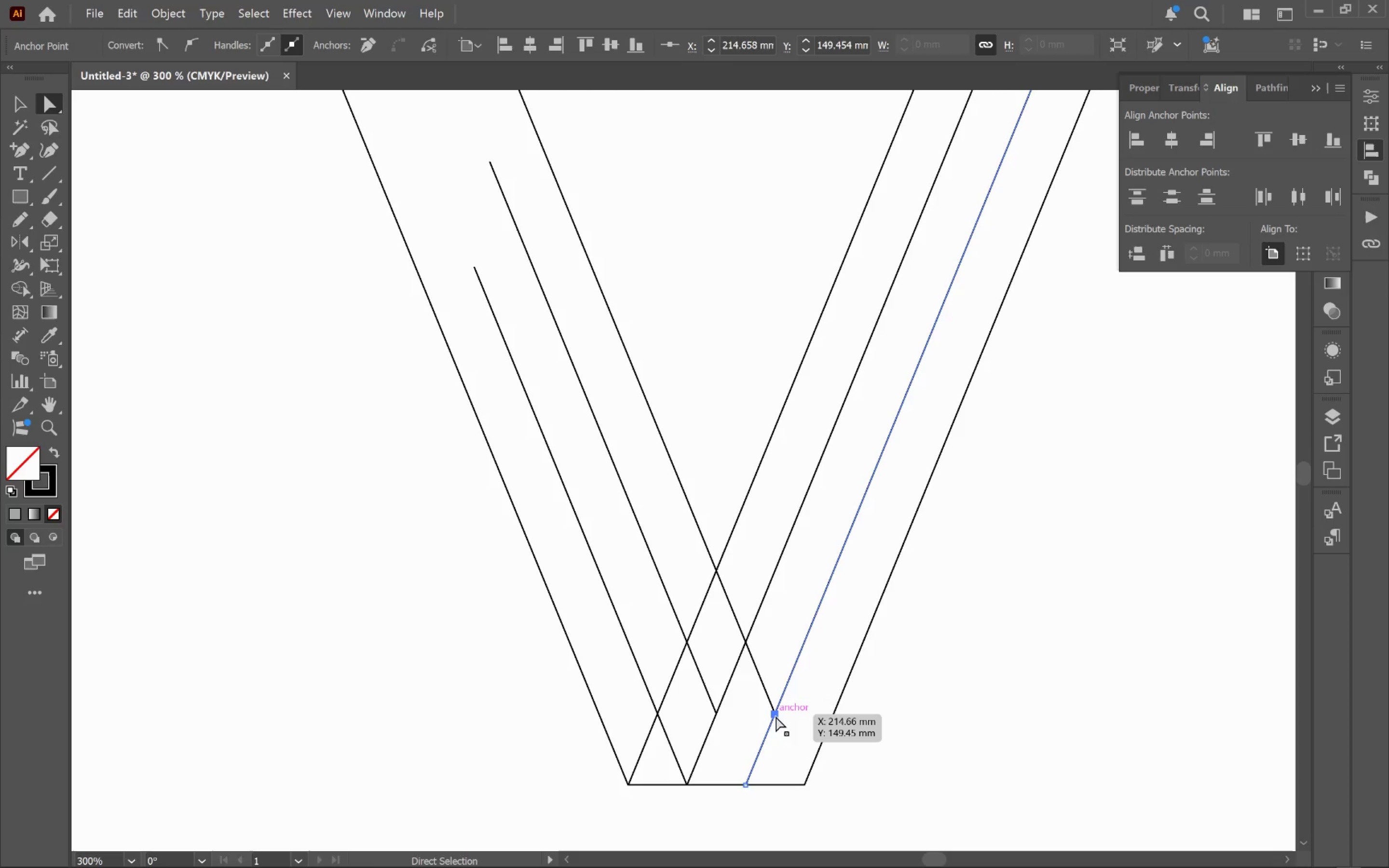 
left_click_drag(start_coordinate=[776, 716], to_coordinate=[794, 738])
 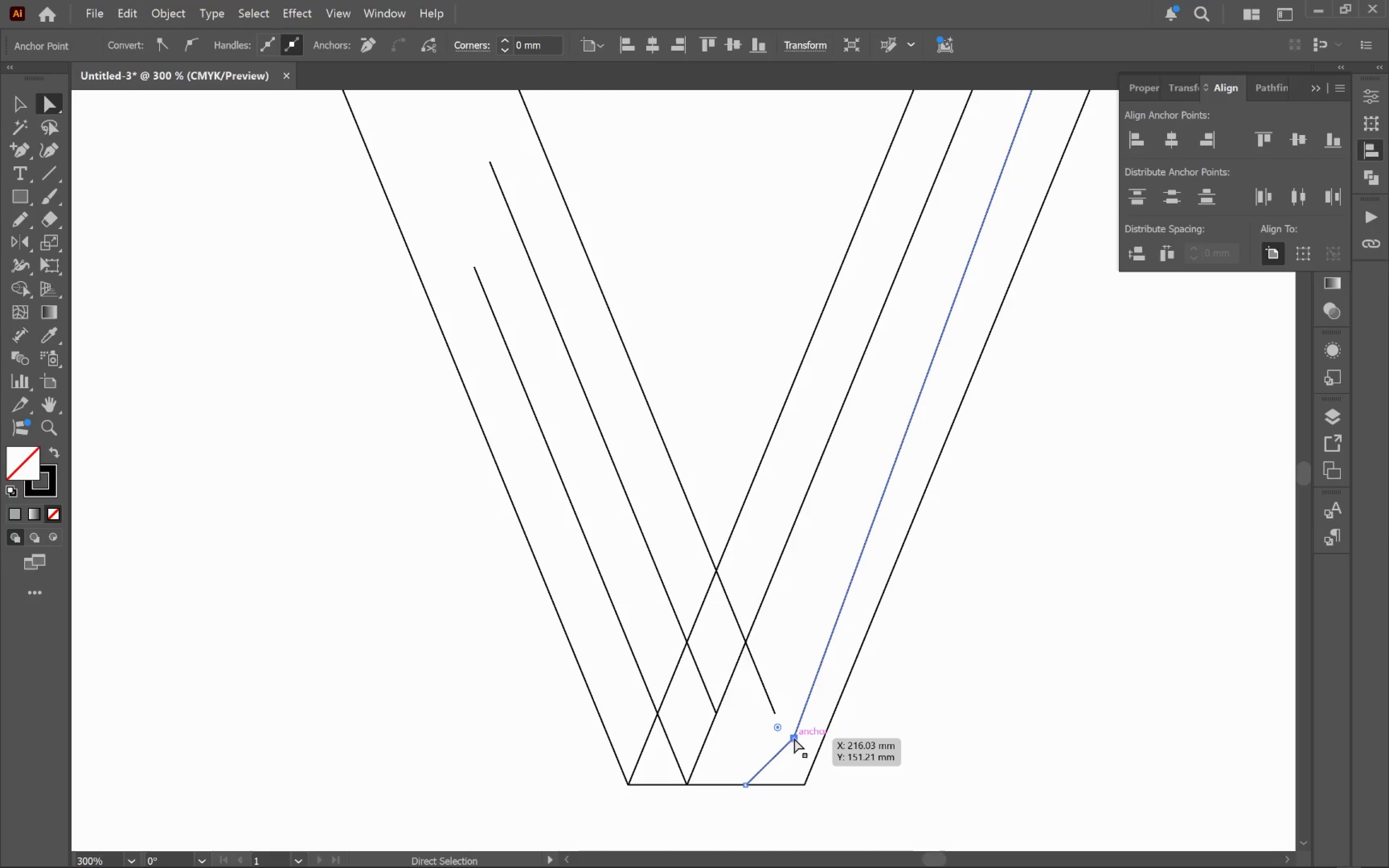 
key(Control+Z)
 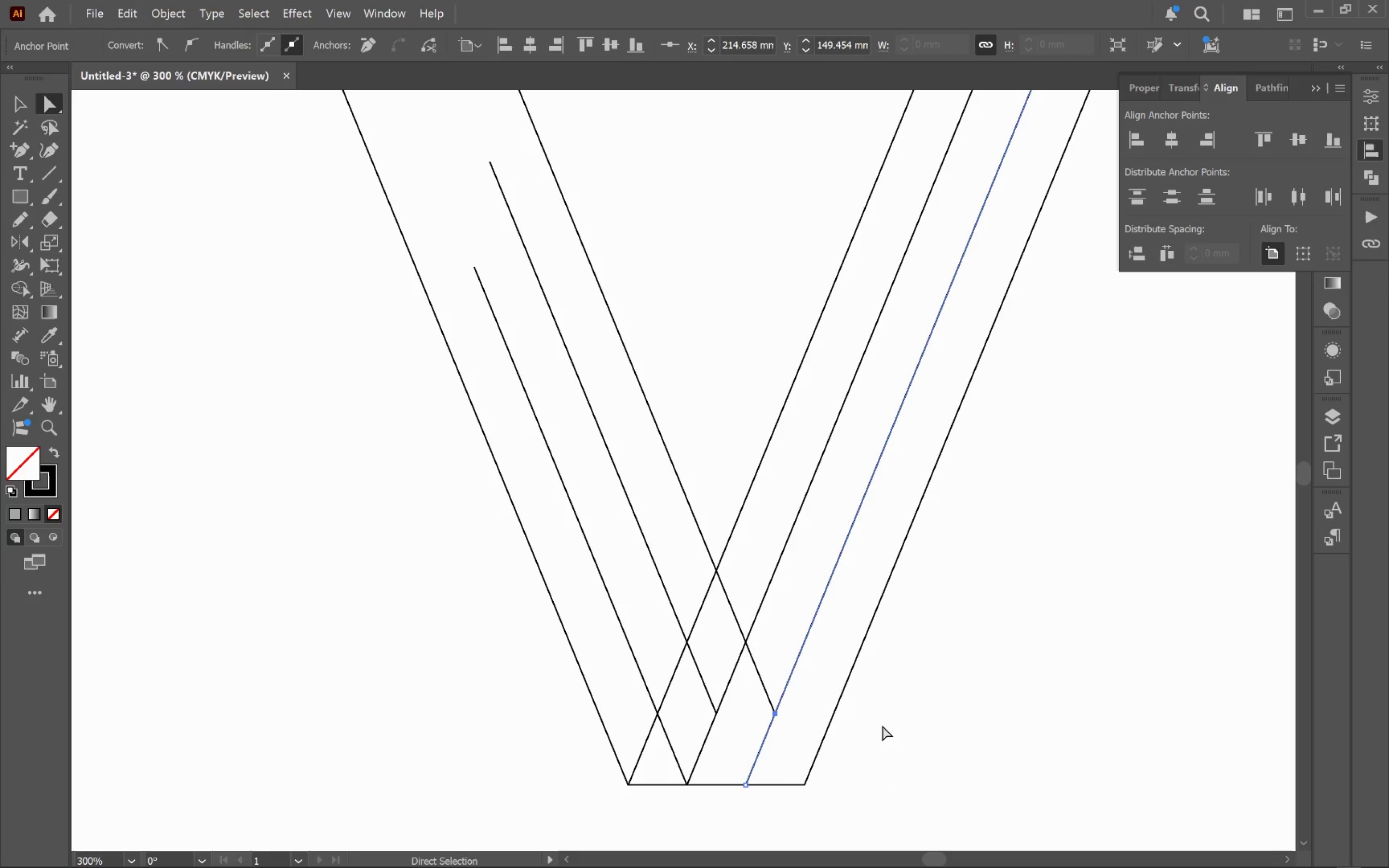 
left_click([911, 722])
 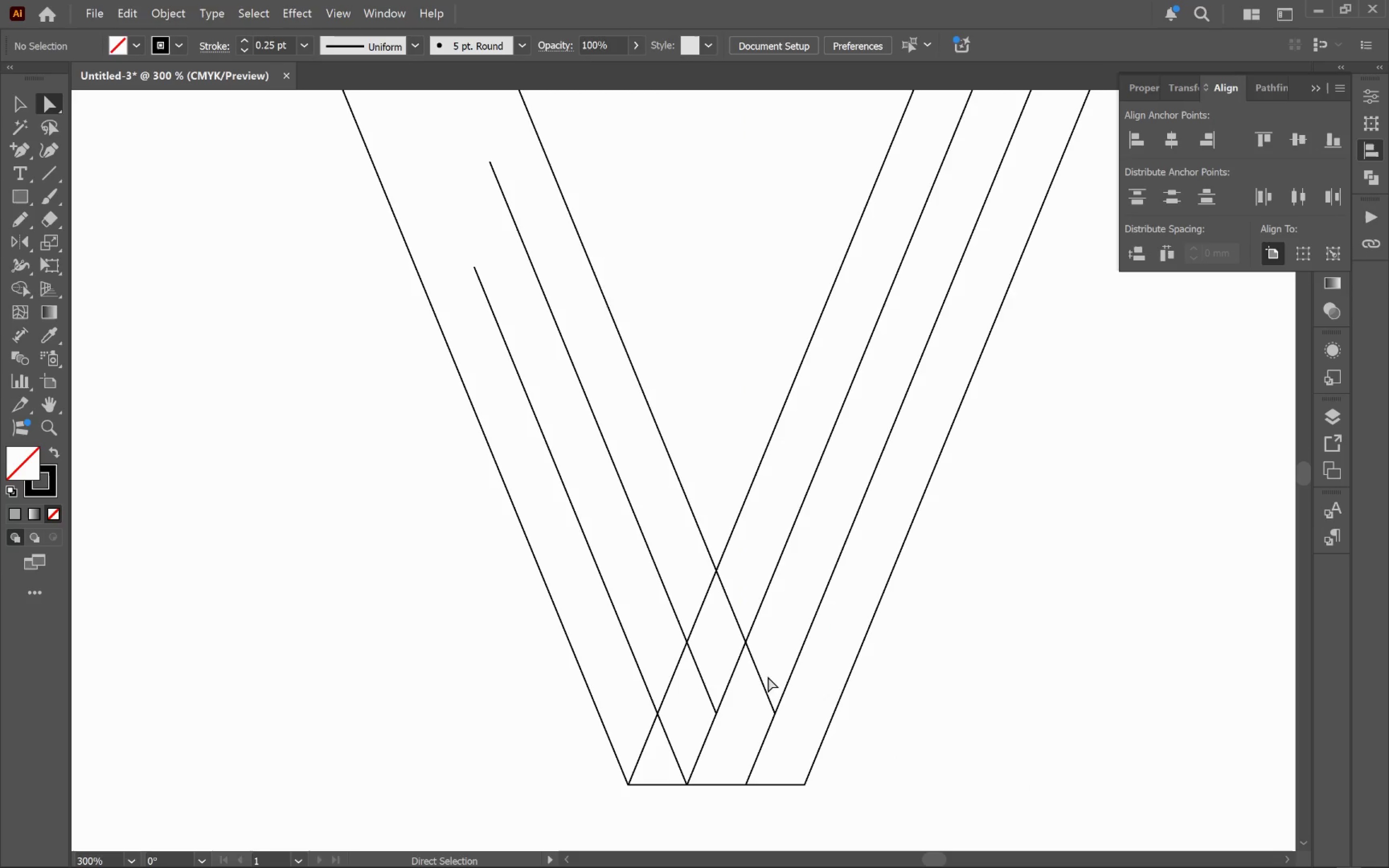 
left_click([763, 674])
 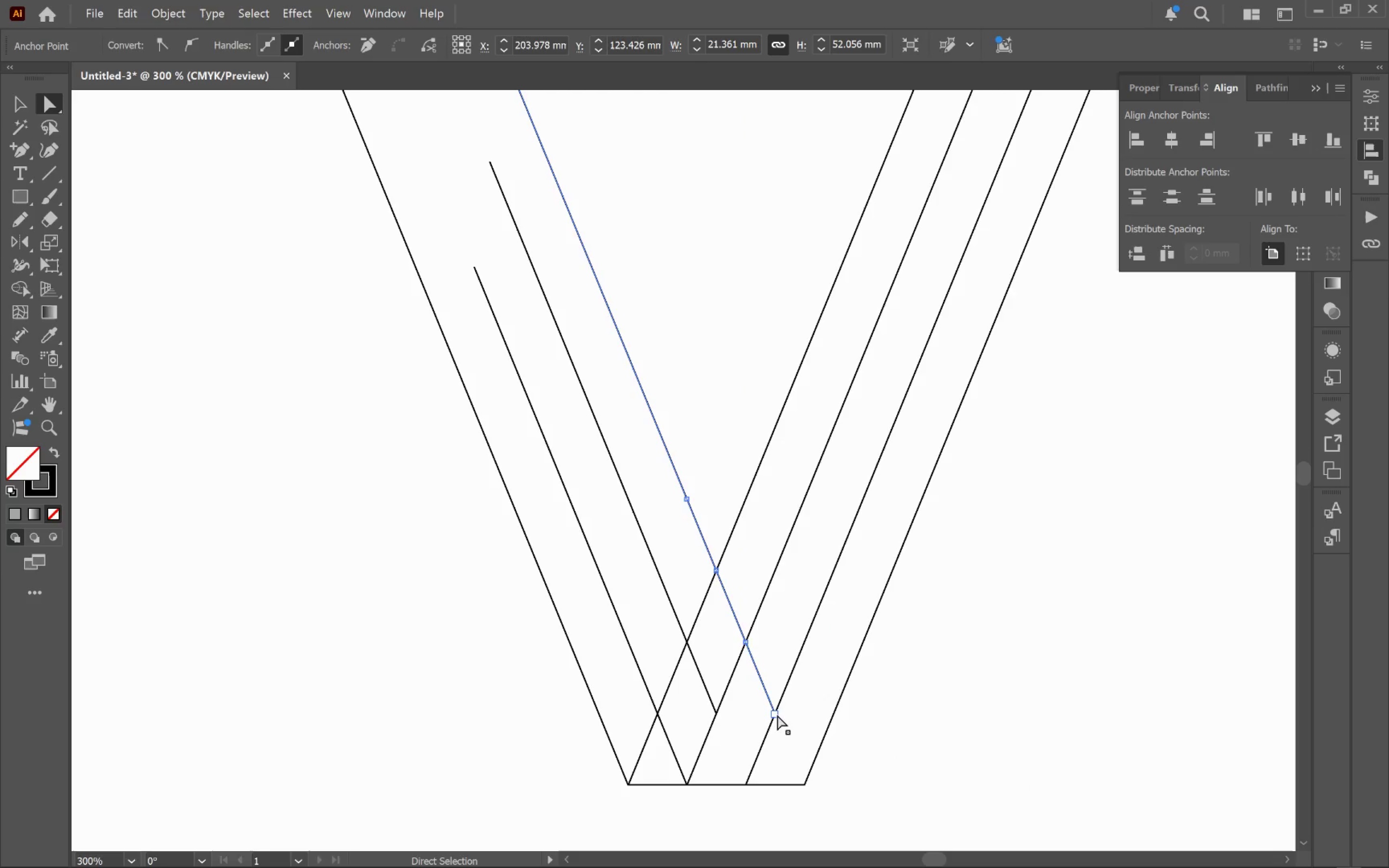 
left_click_drag(start_coordinate=[776, 715], to_coordinate=[796, 730])
 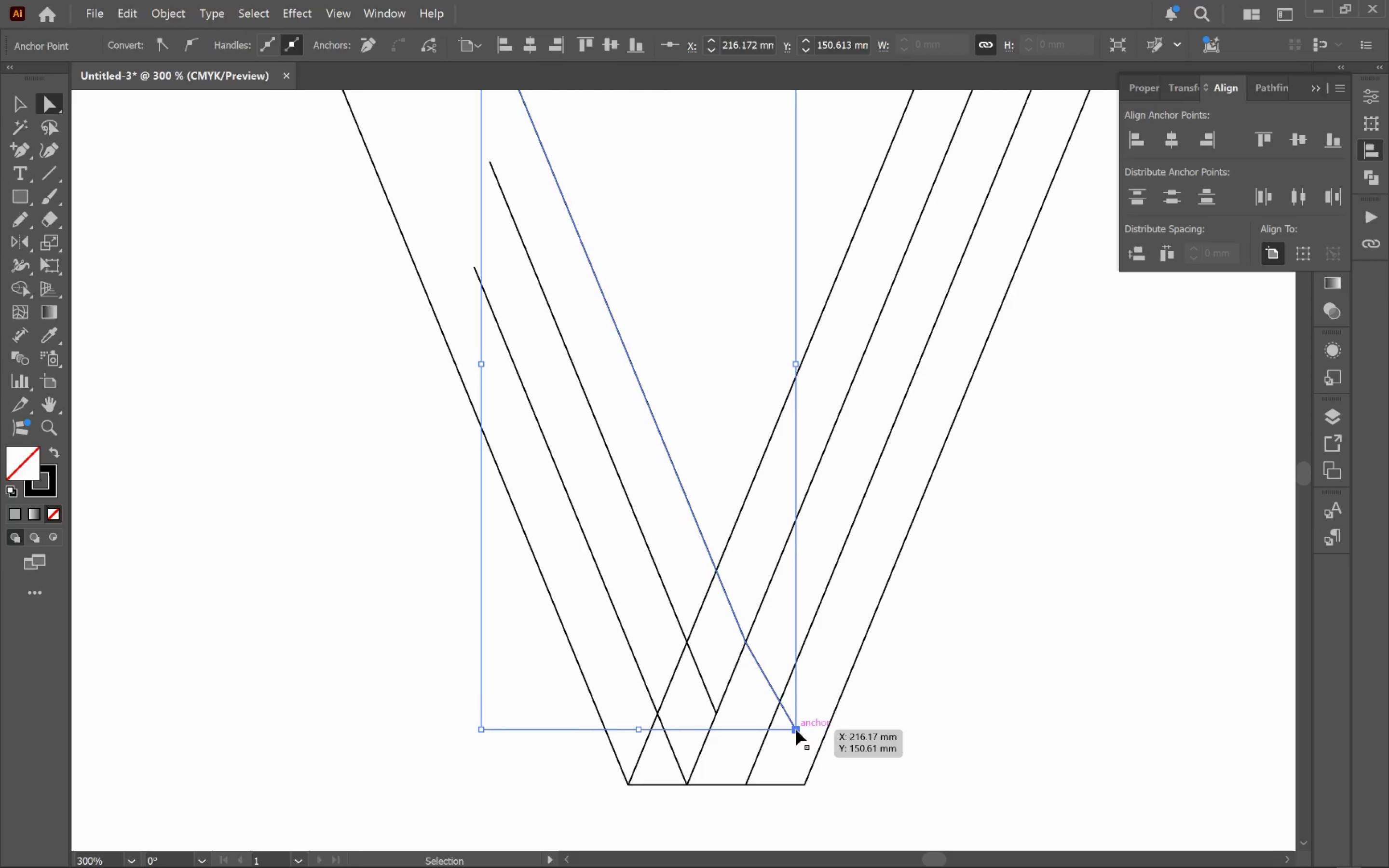 
key(Control+ControlLeft)
 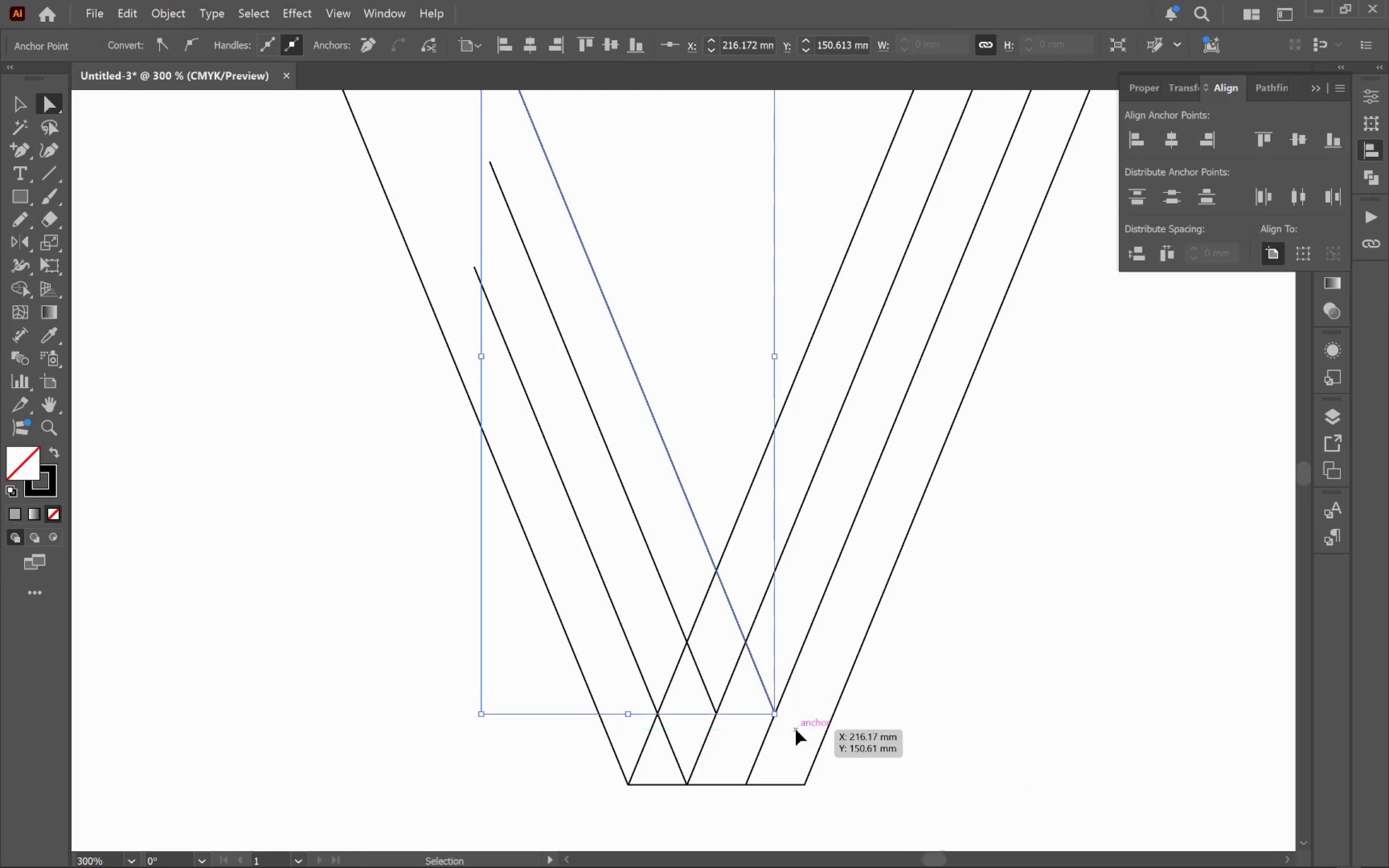 
key(Control+Z)
 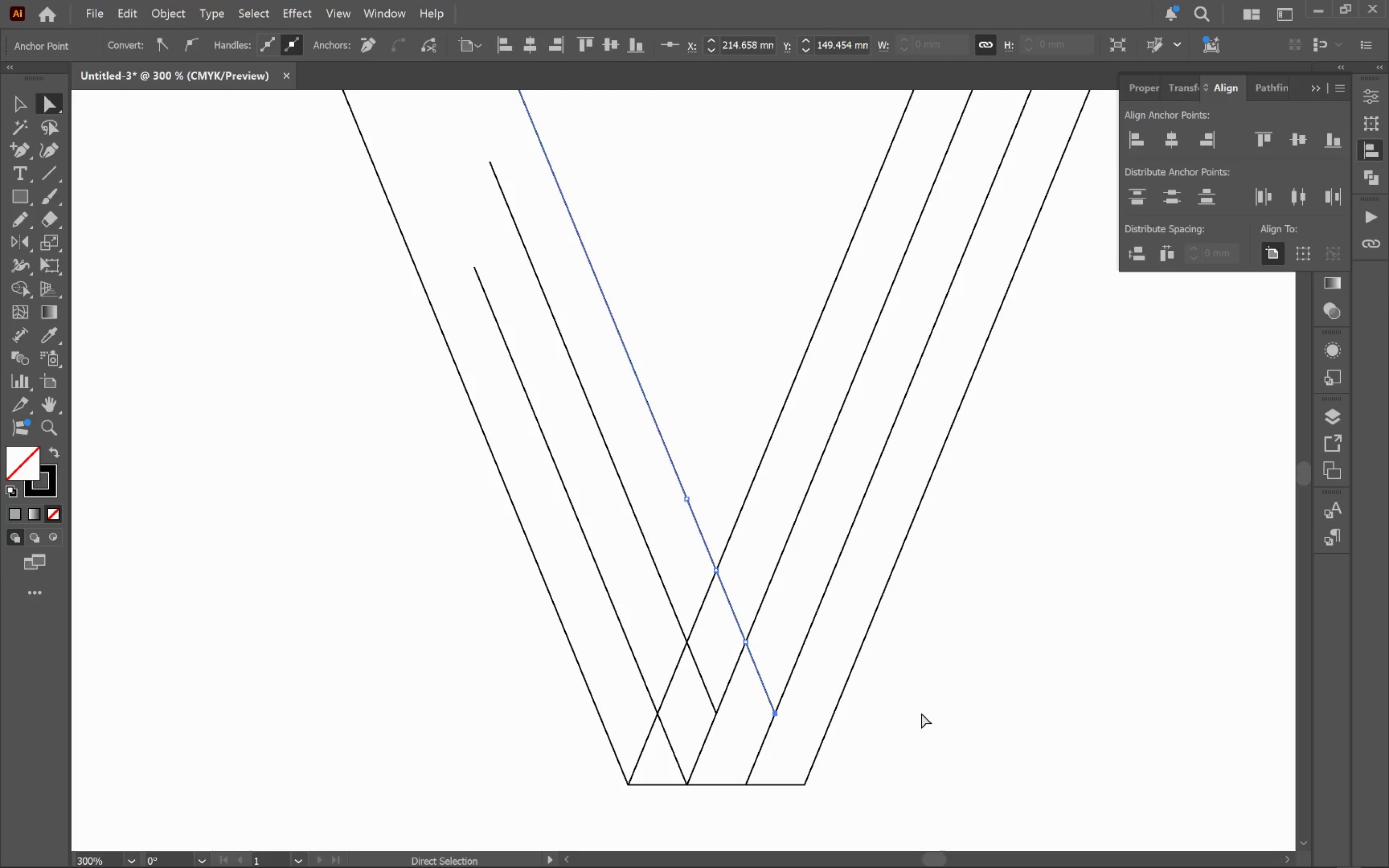 
left_click([925, 712])
 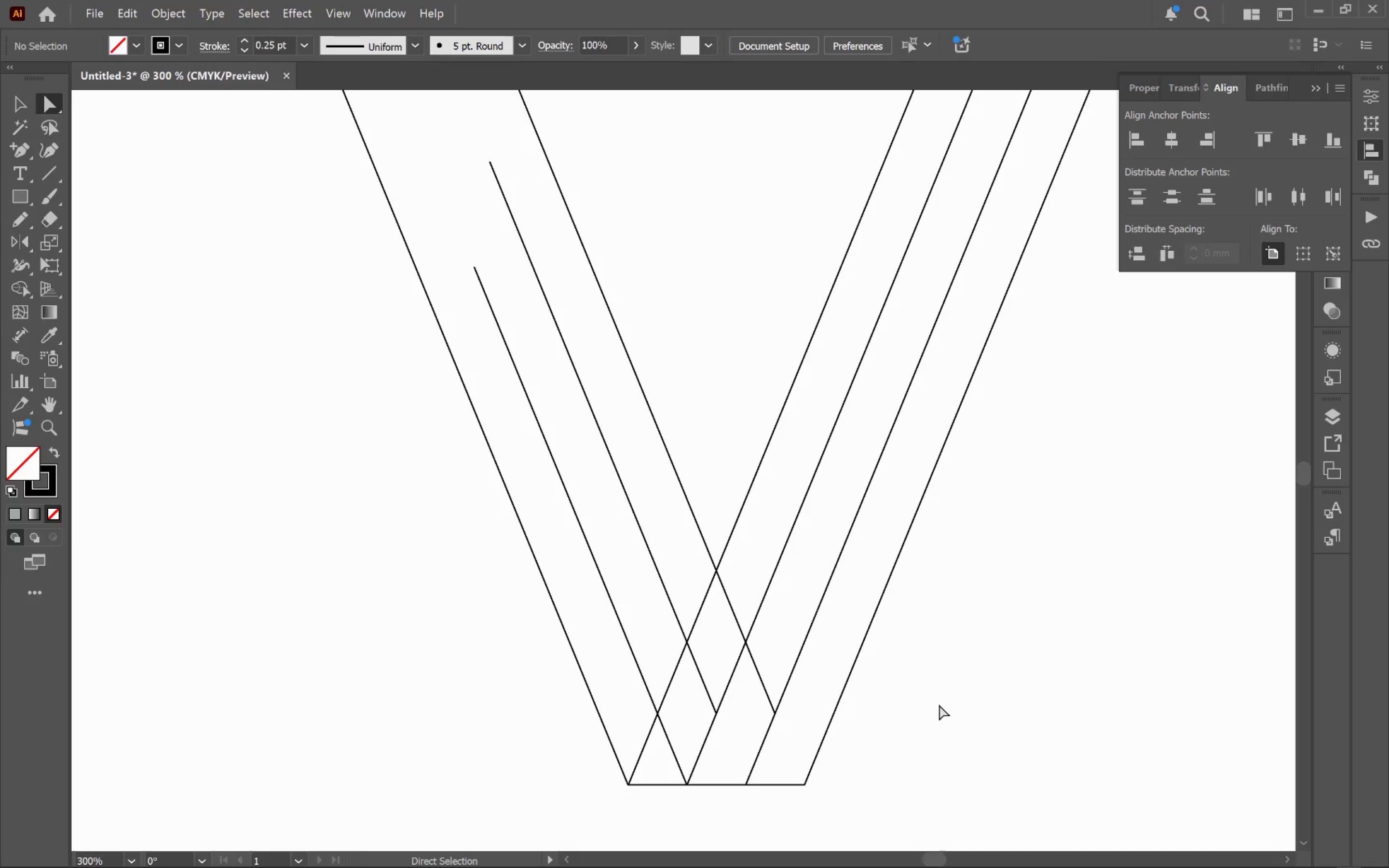 
hold_key(key=AltLeft, duration=0.31)
 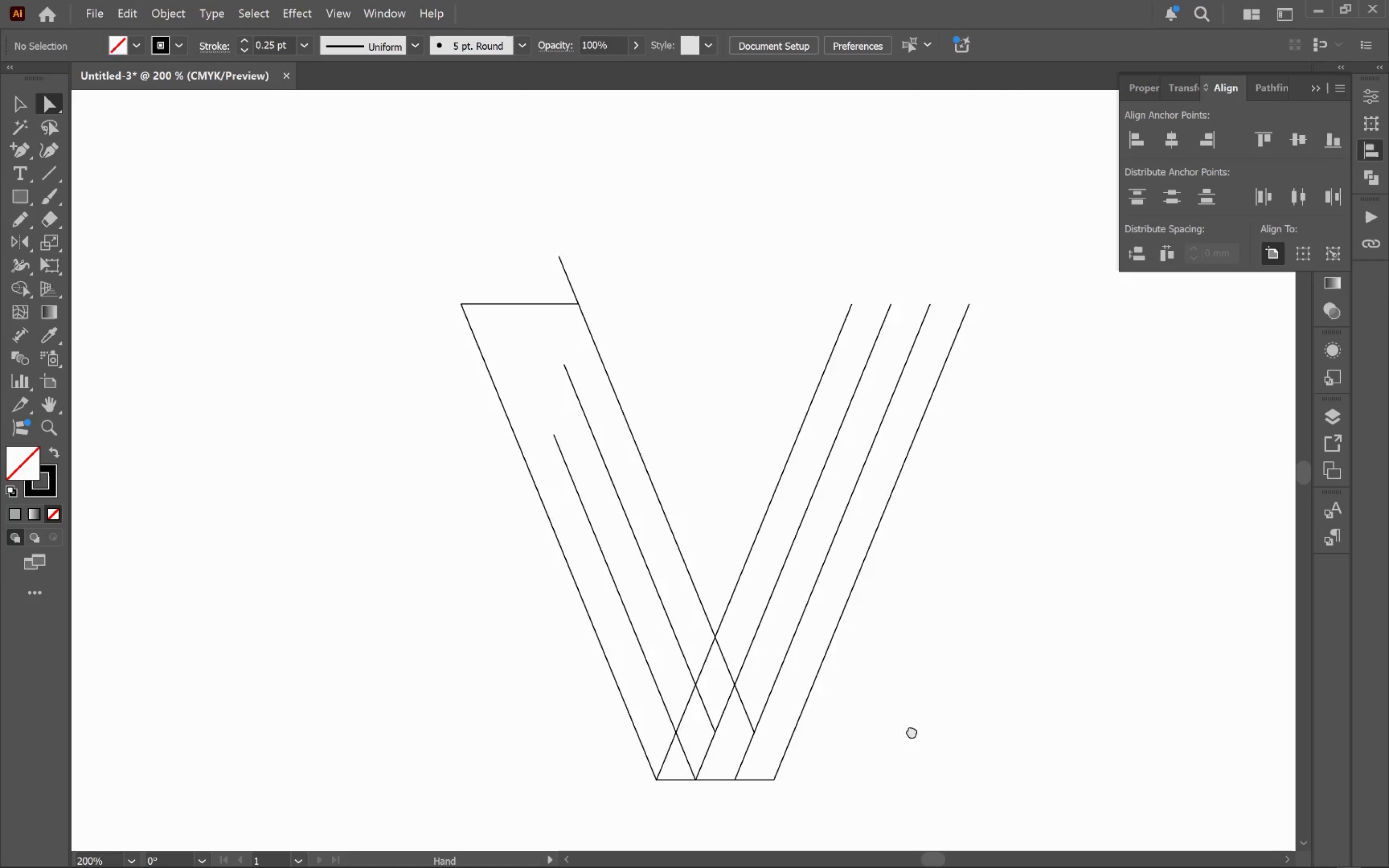 
hold_key(key=Space, duration=1.28)
 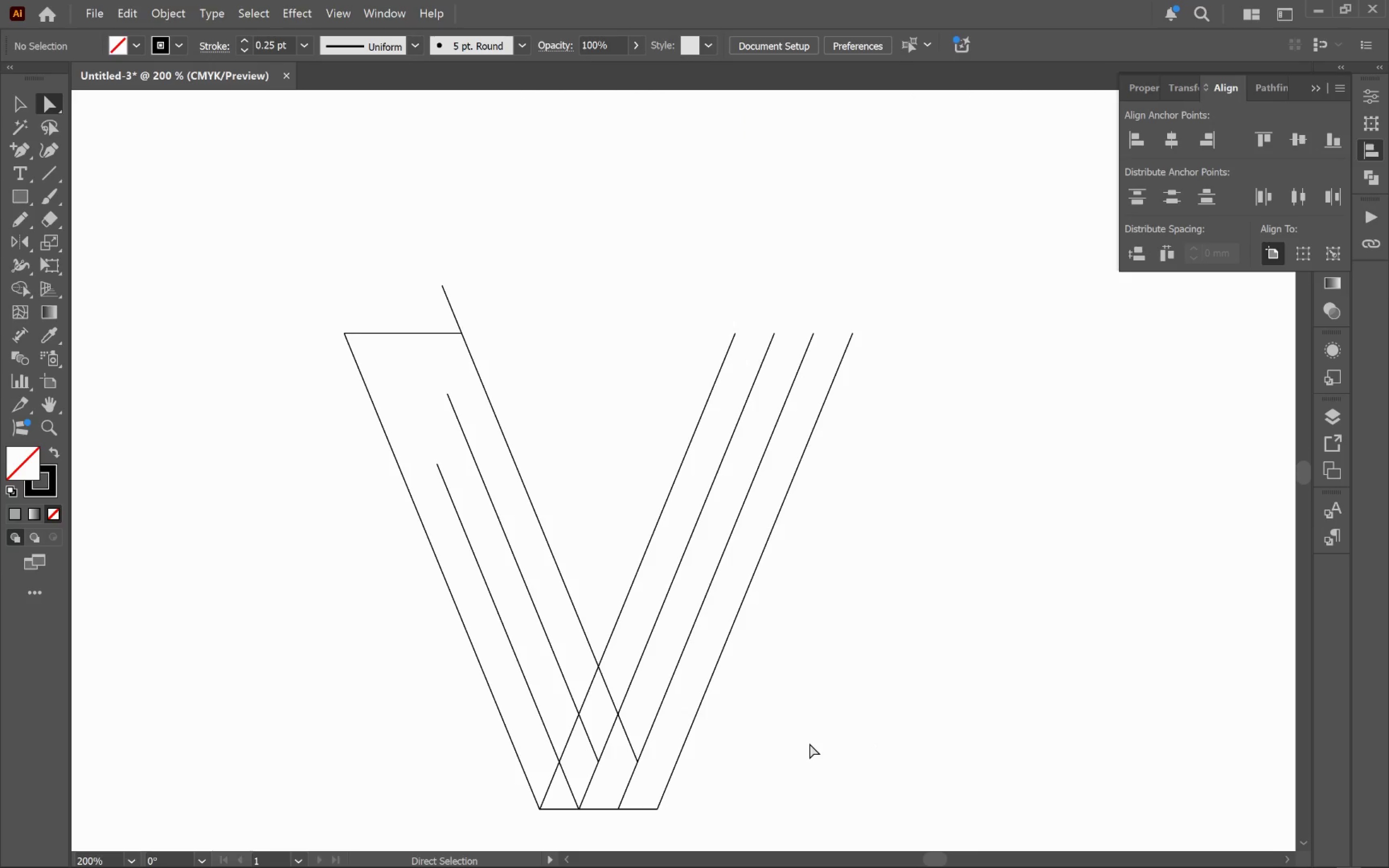 
scroll: coordinate [910, 704], scroll_direction: down, amount: 1.0
 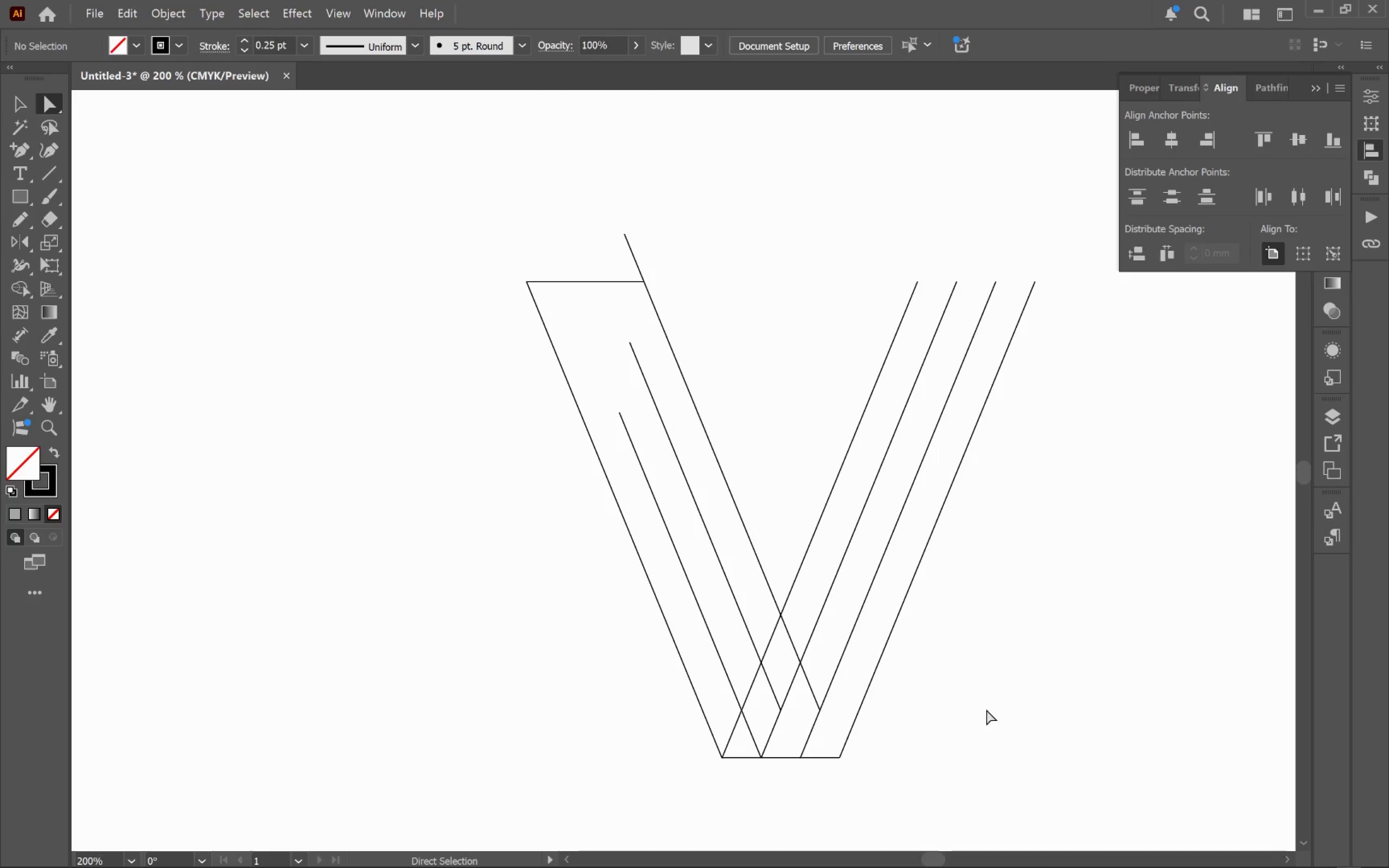 
left_click_drag(start_coordinate=[992, 707], to_coordinate=[809, 759])
 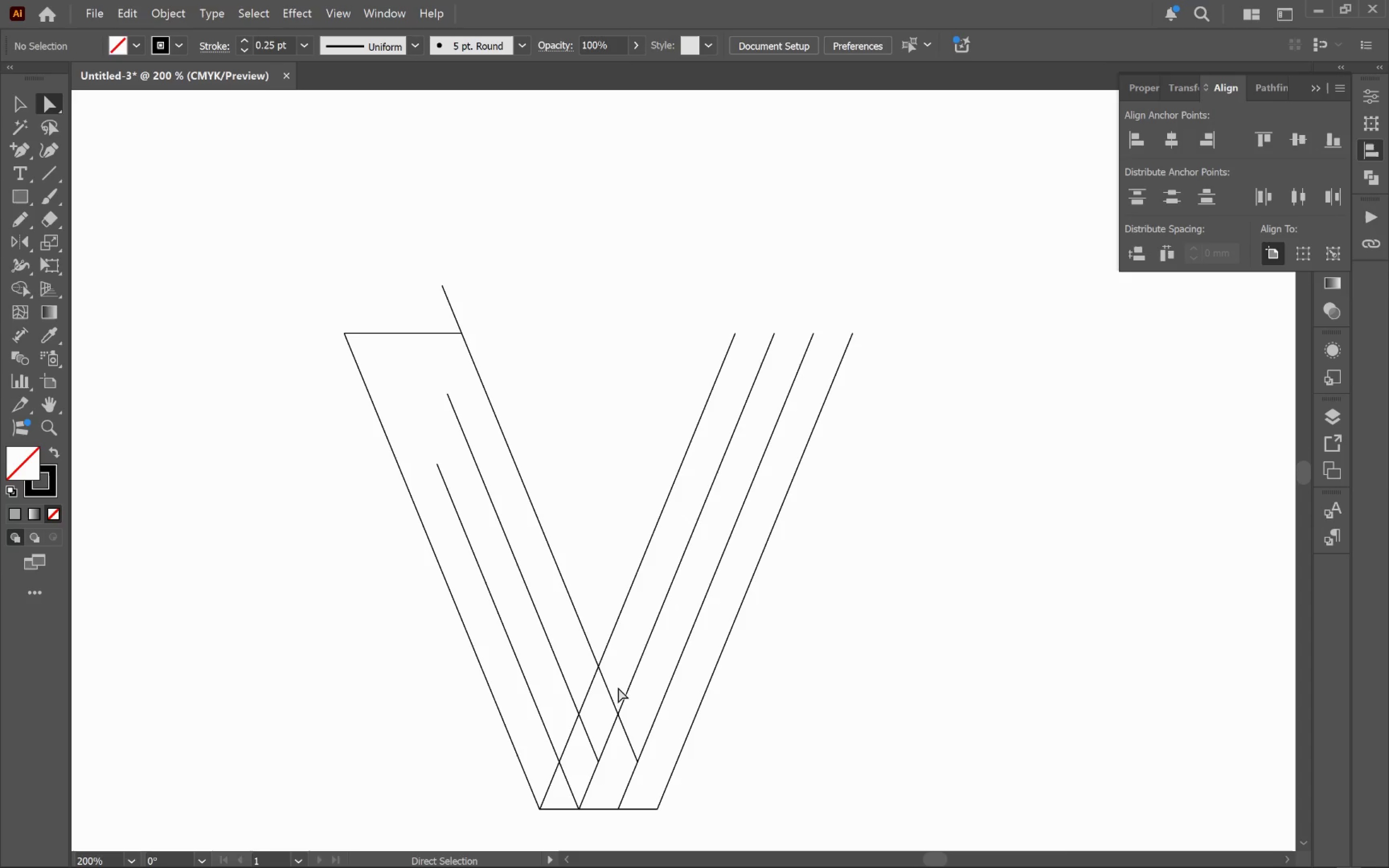 
left_click([607, 678])
 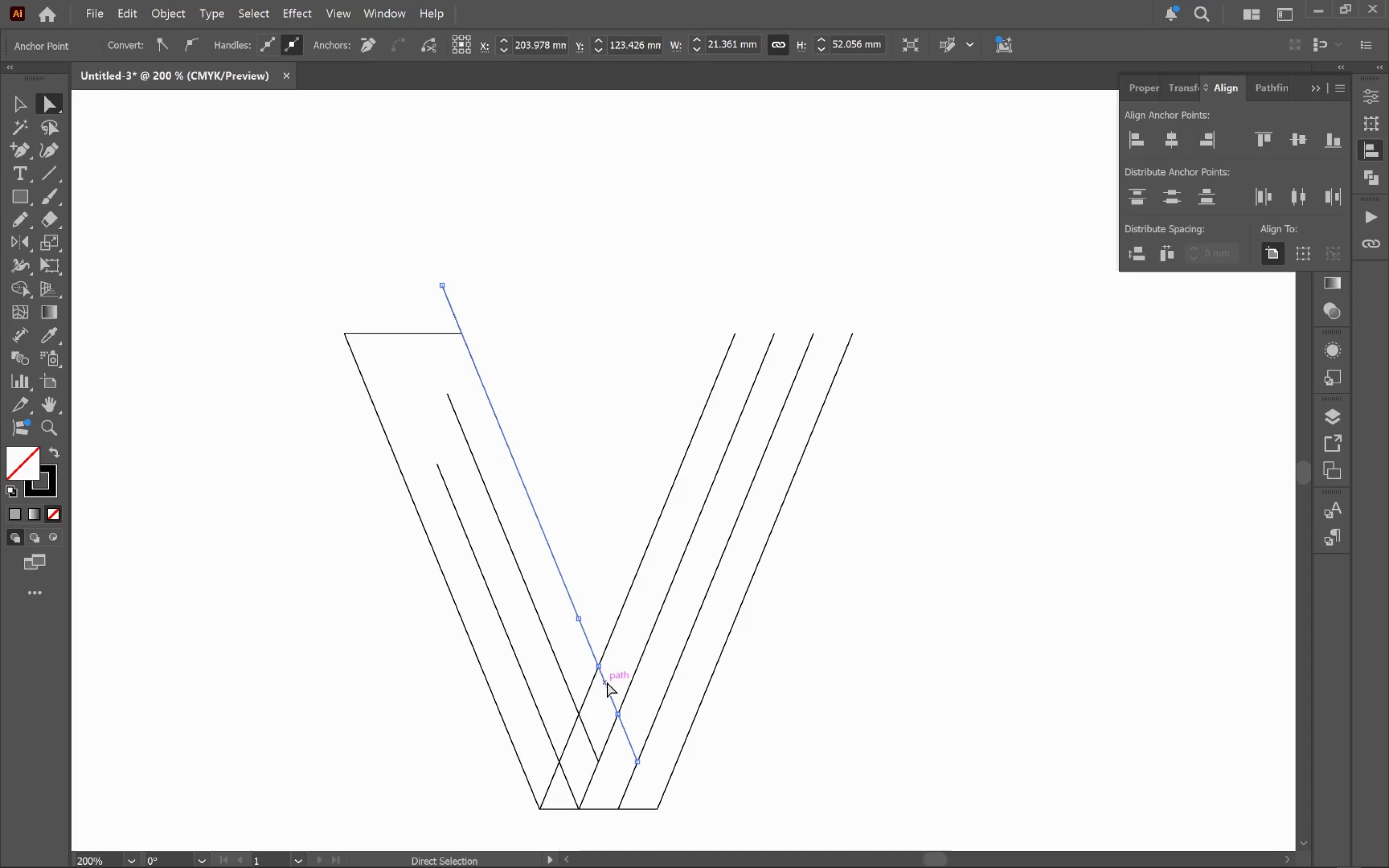 
hold_key(key=AltLeft, duration=0.56)
scroll: coordinate [608, 685], scroll_direction: up, amount: 2.0
 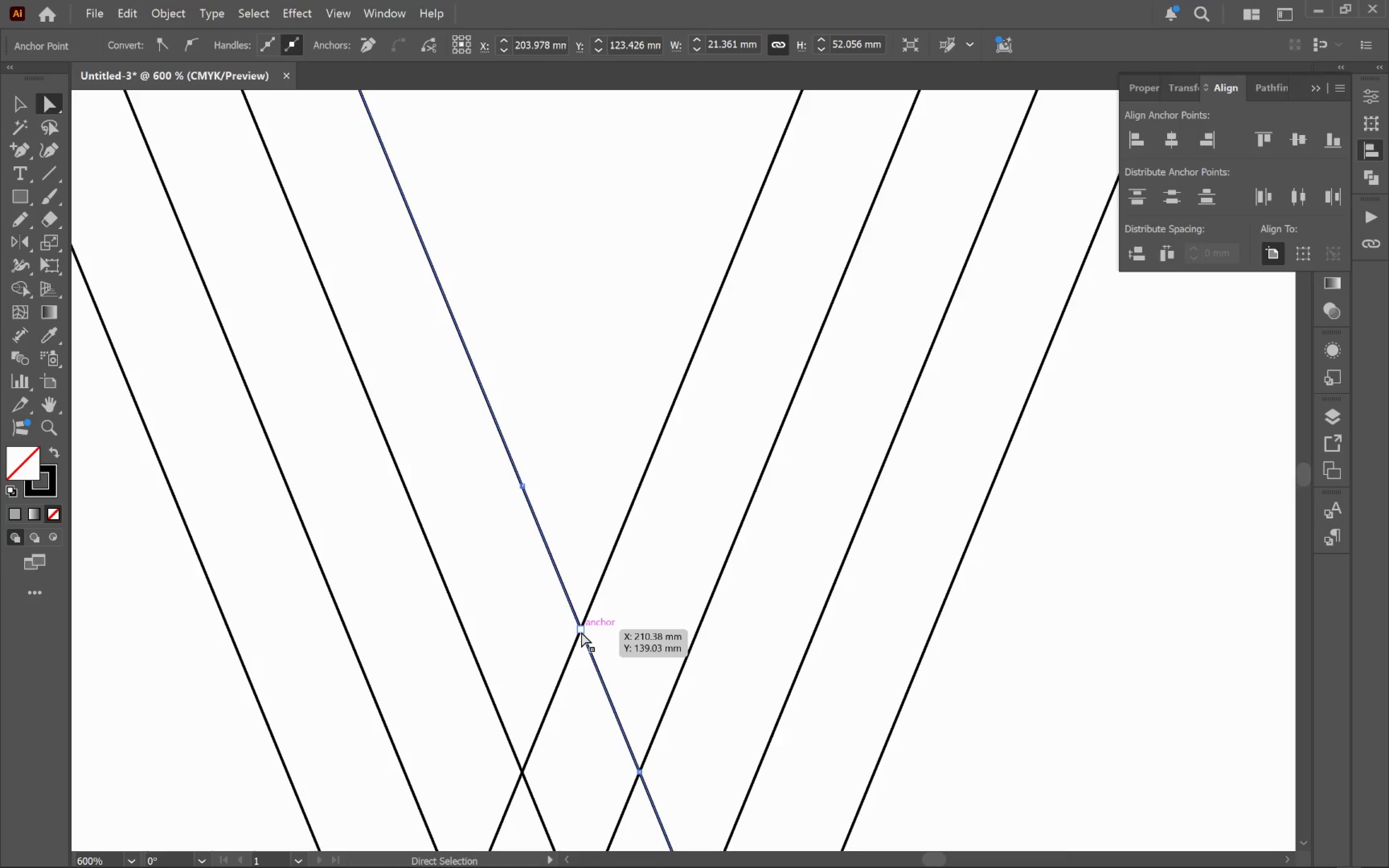 
mouse_move([599, 683])
 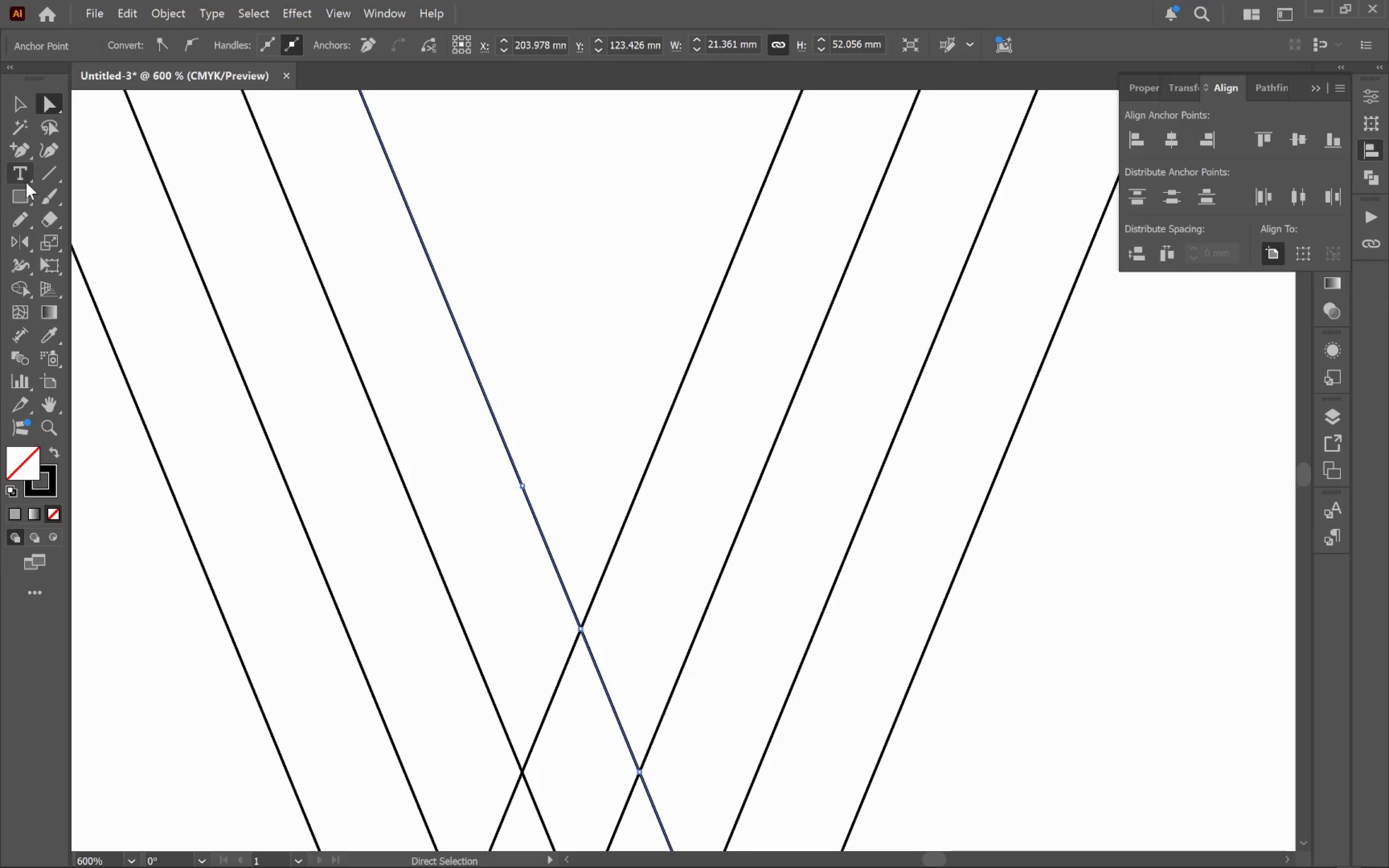 
left_click([19, 149])
 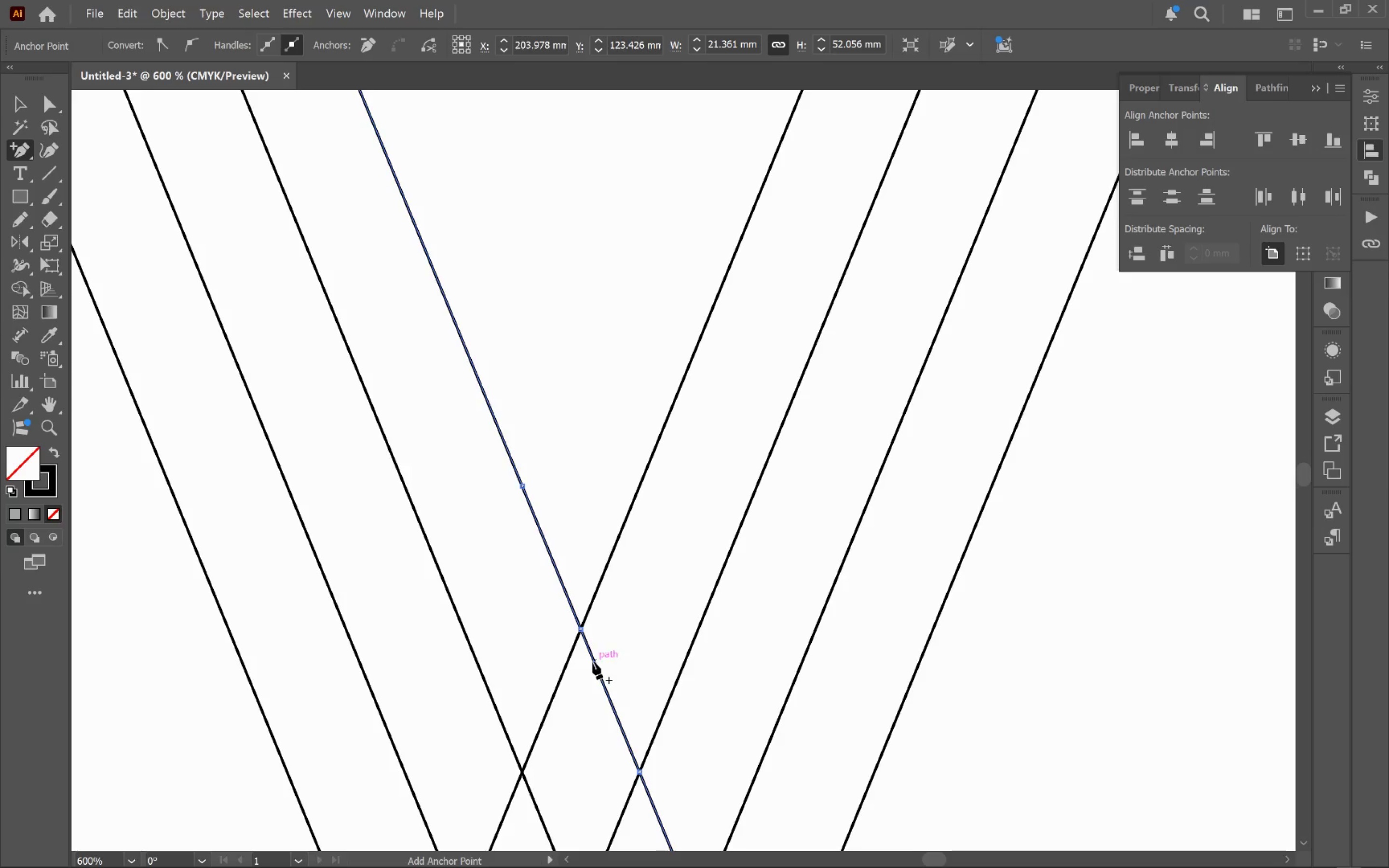 
left_click([592, 661])
 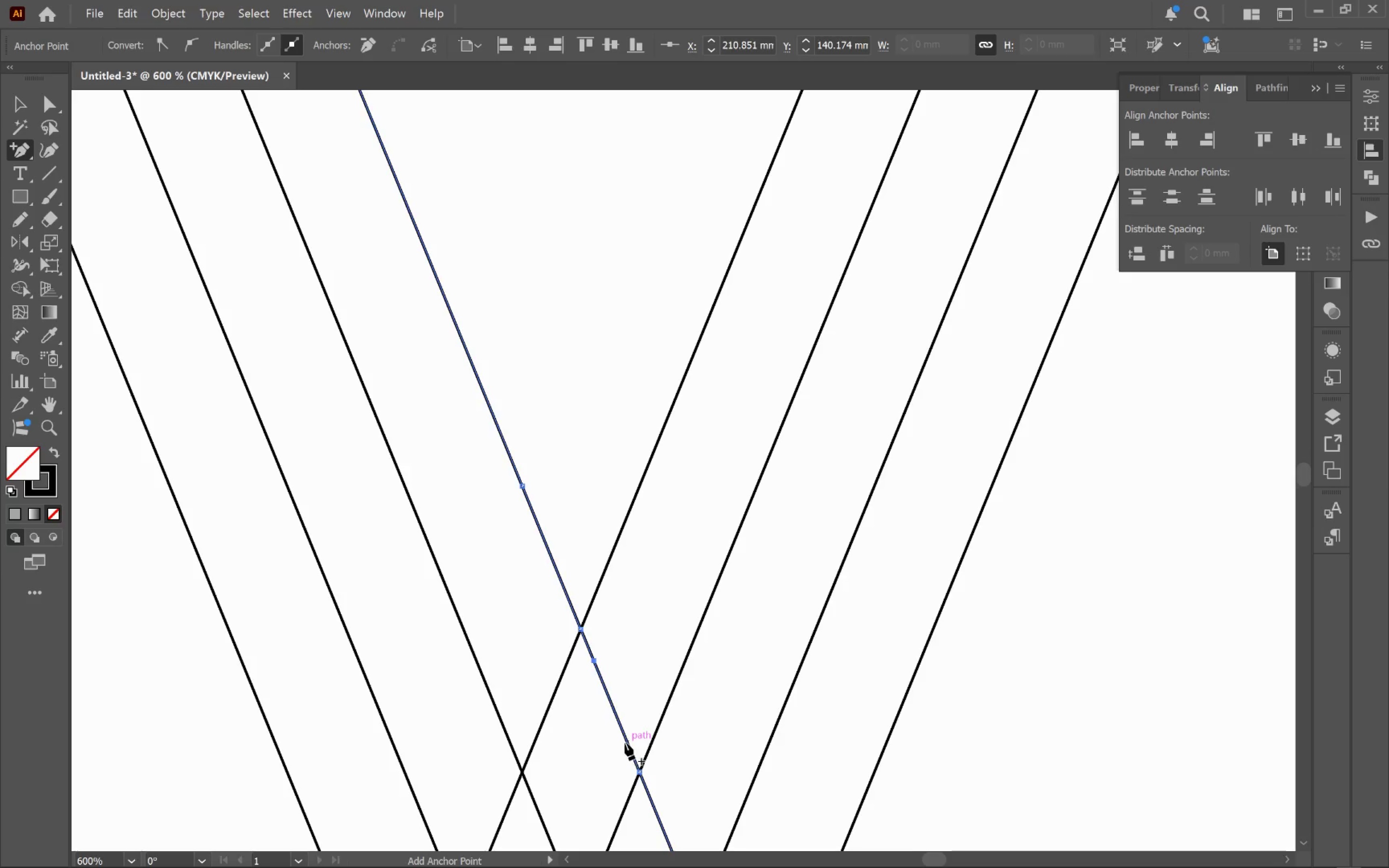 
left_click([625, 736])
 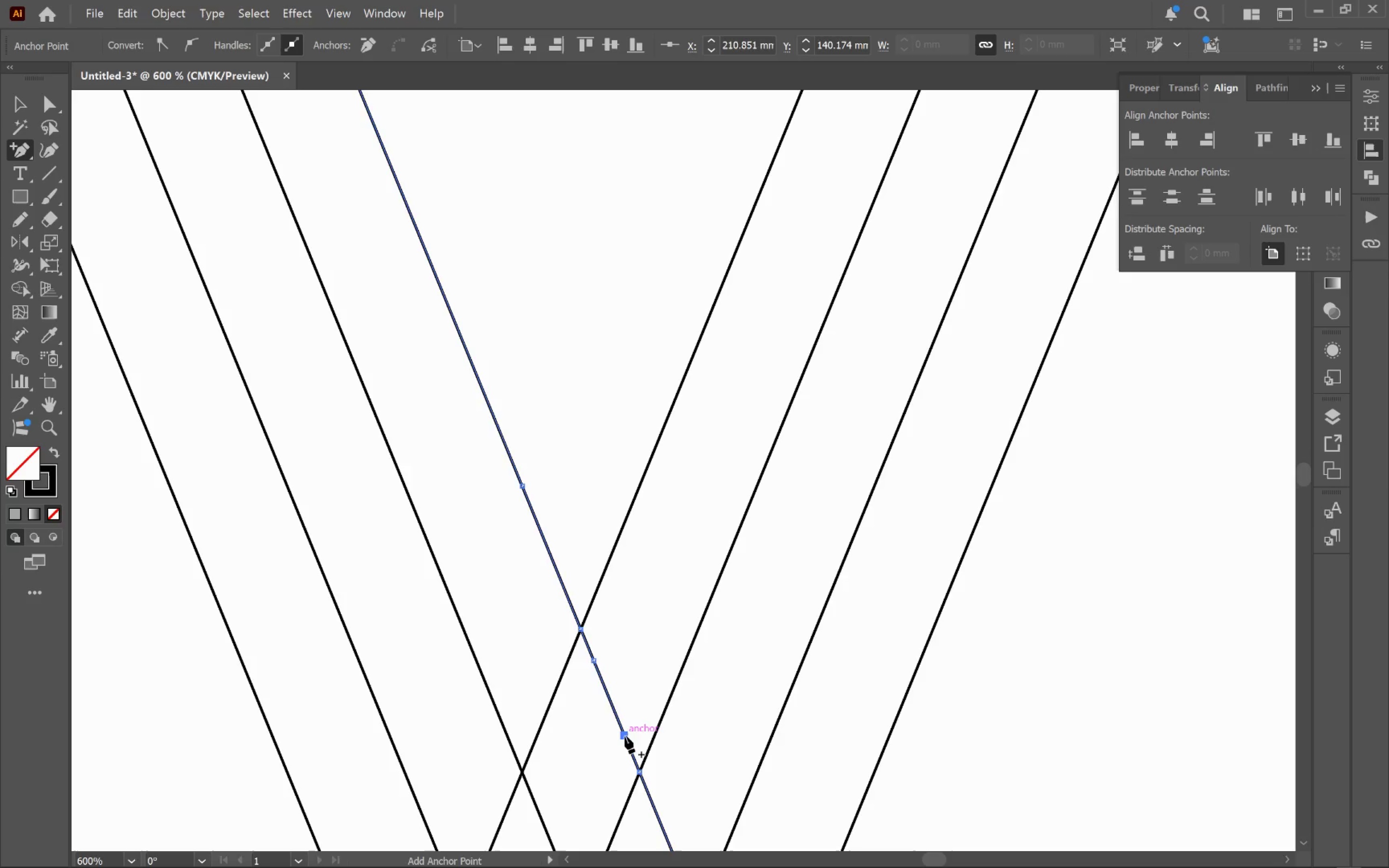 
key(Alt+Tab)
 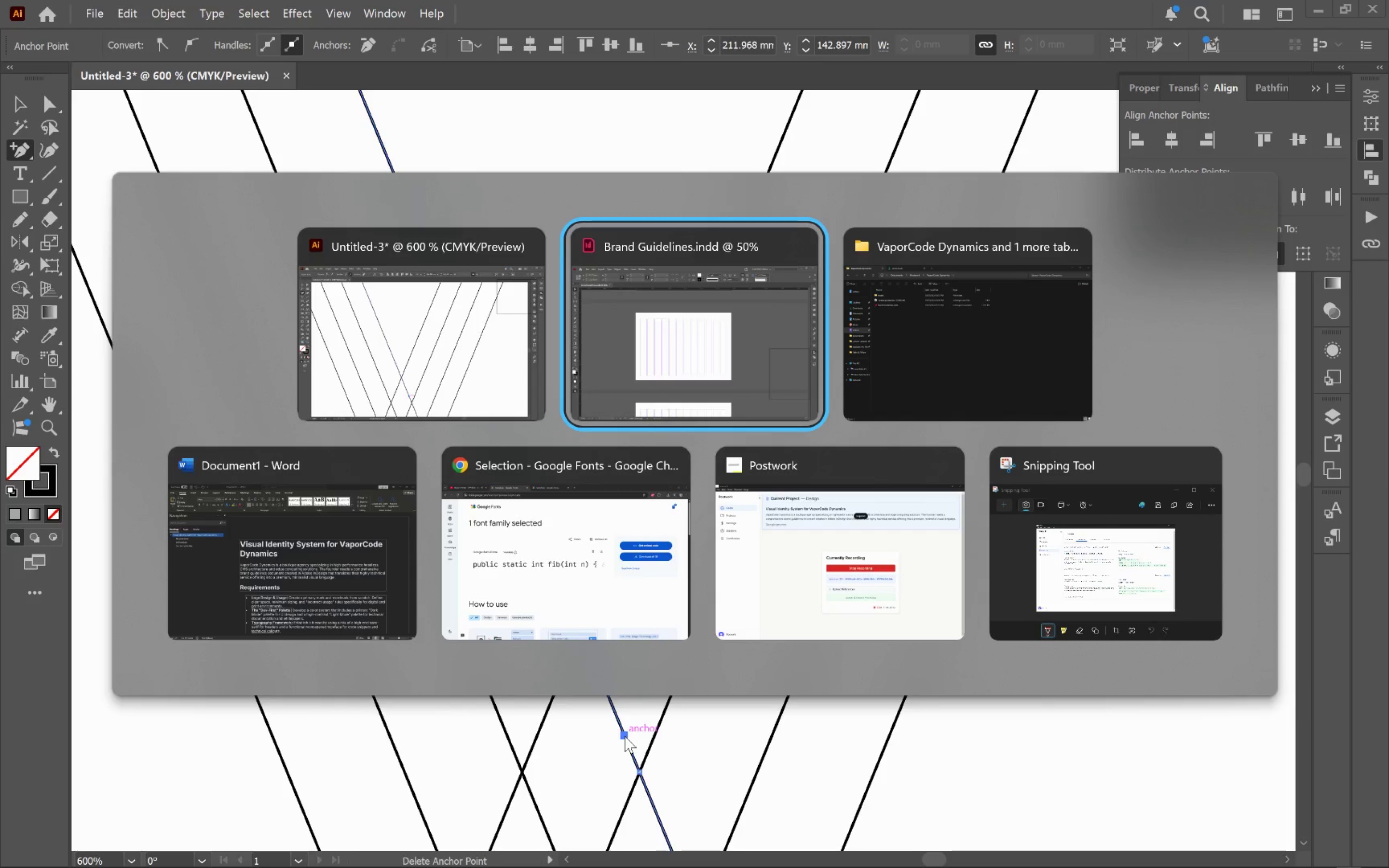 
key(Alt+Tab)
 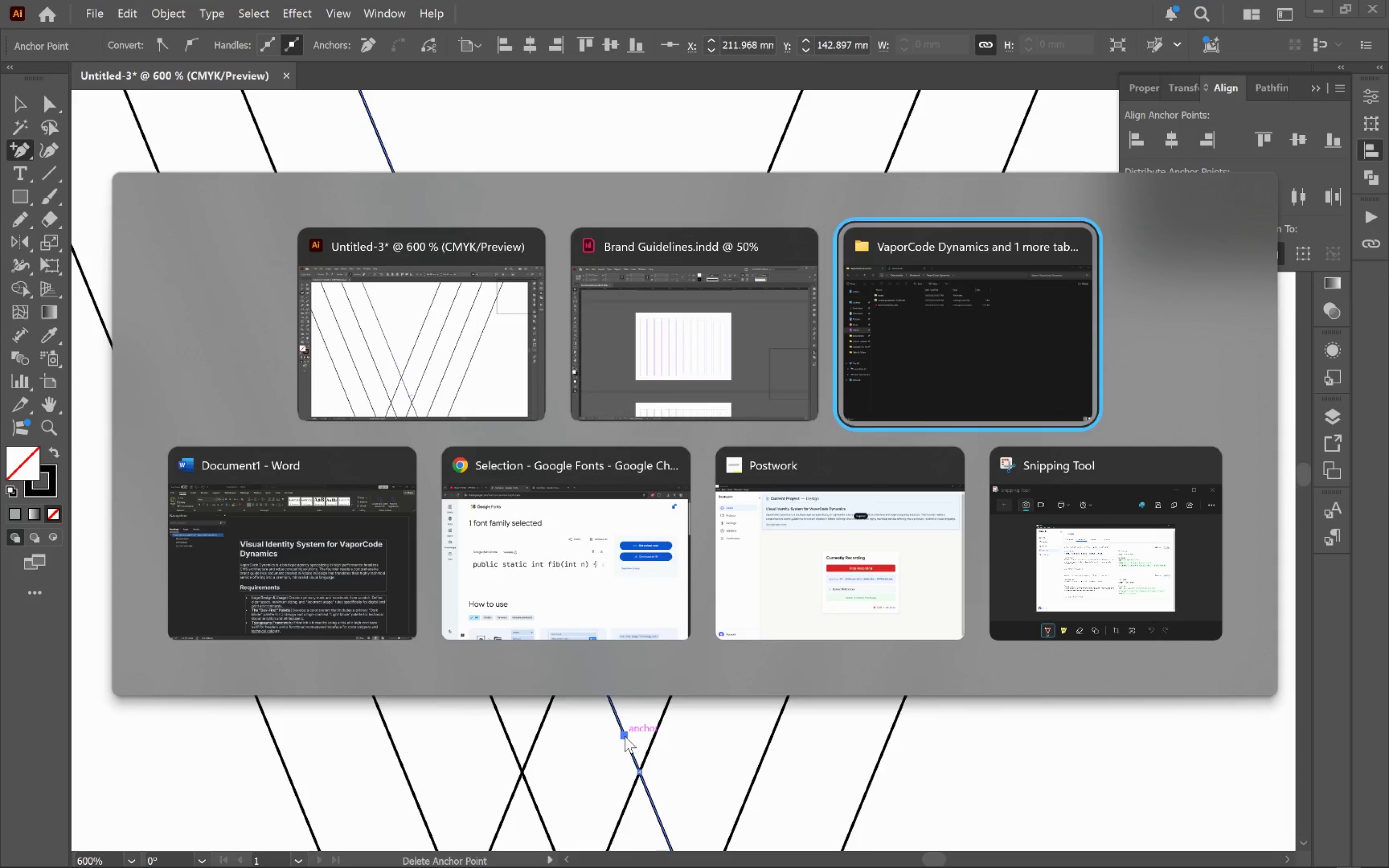 
key(Alt+Tab)
 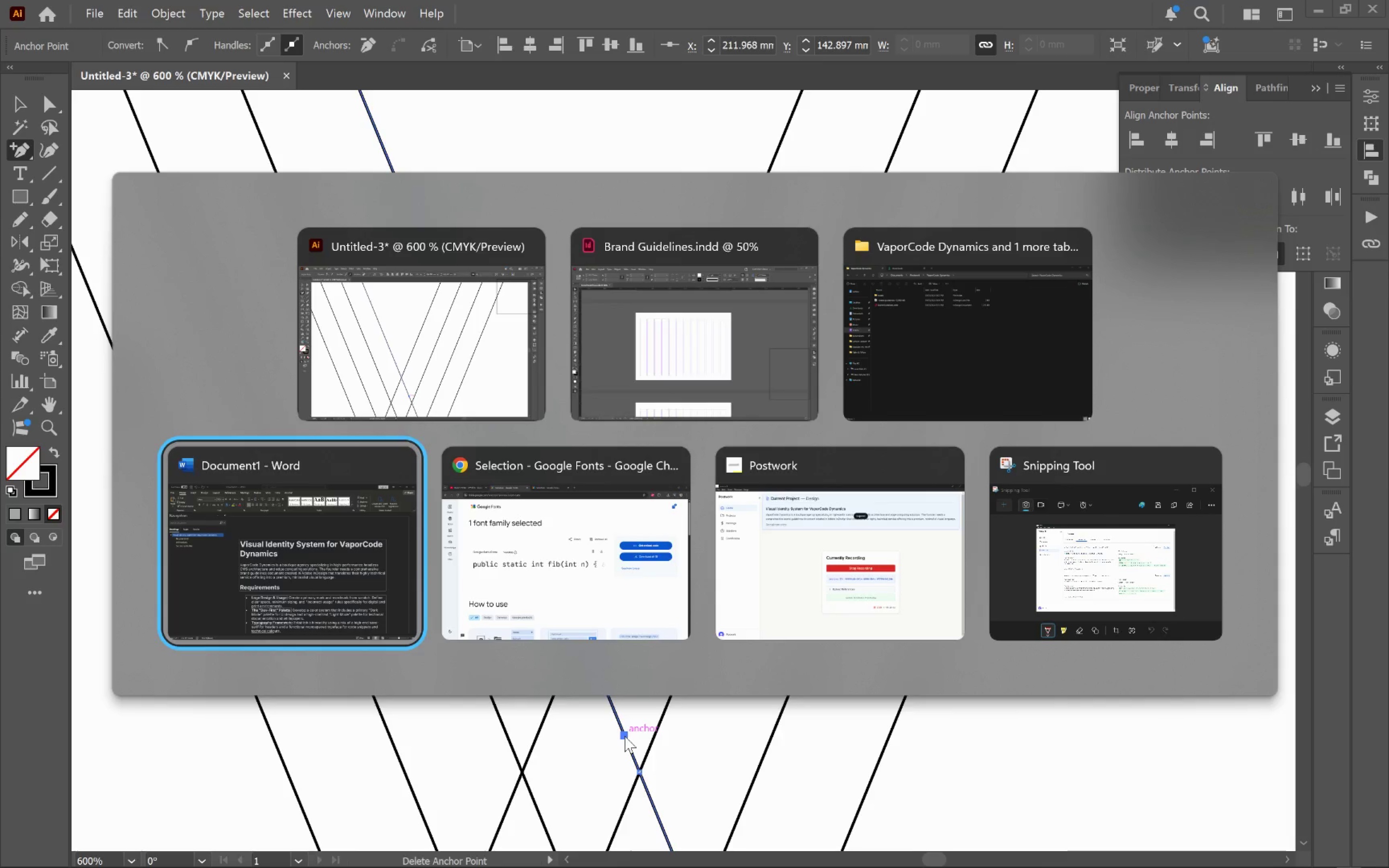 
key(Alt+Tab)
 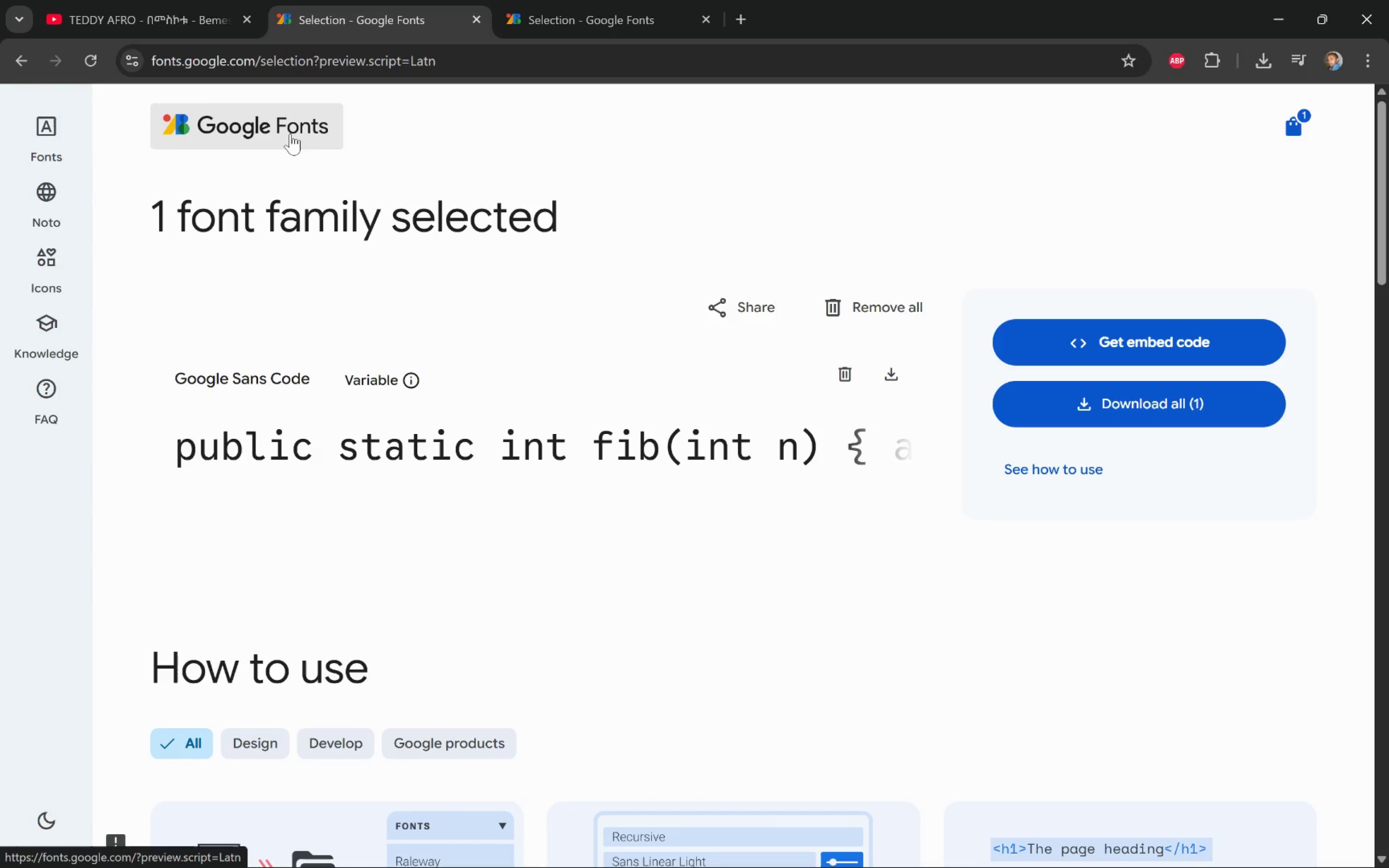 
left_click([138, 0])
 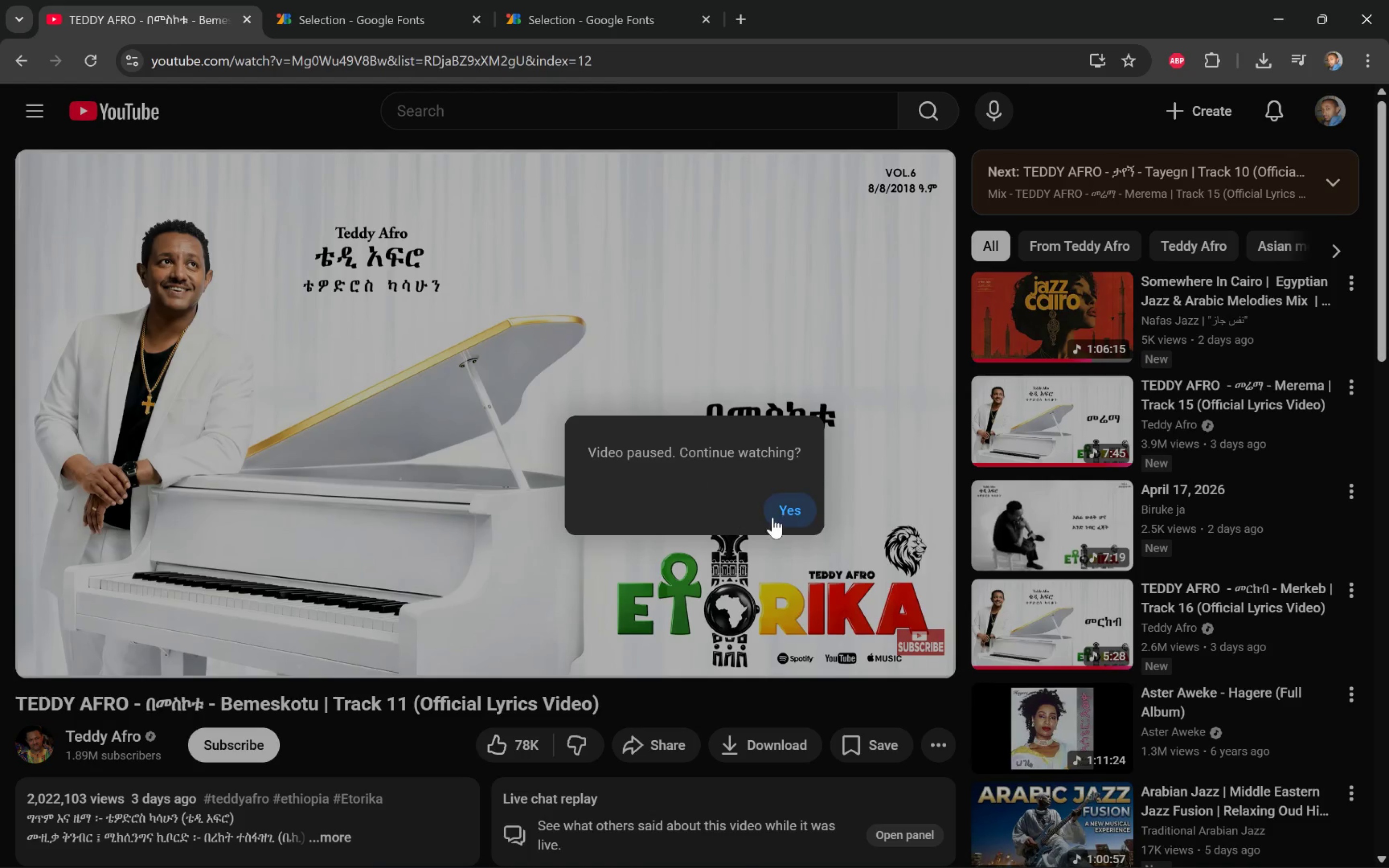 
left_click([787, 514])
 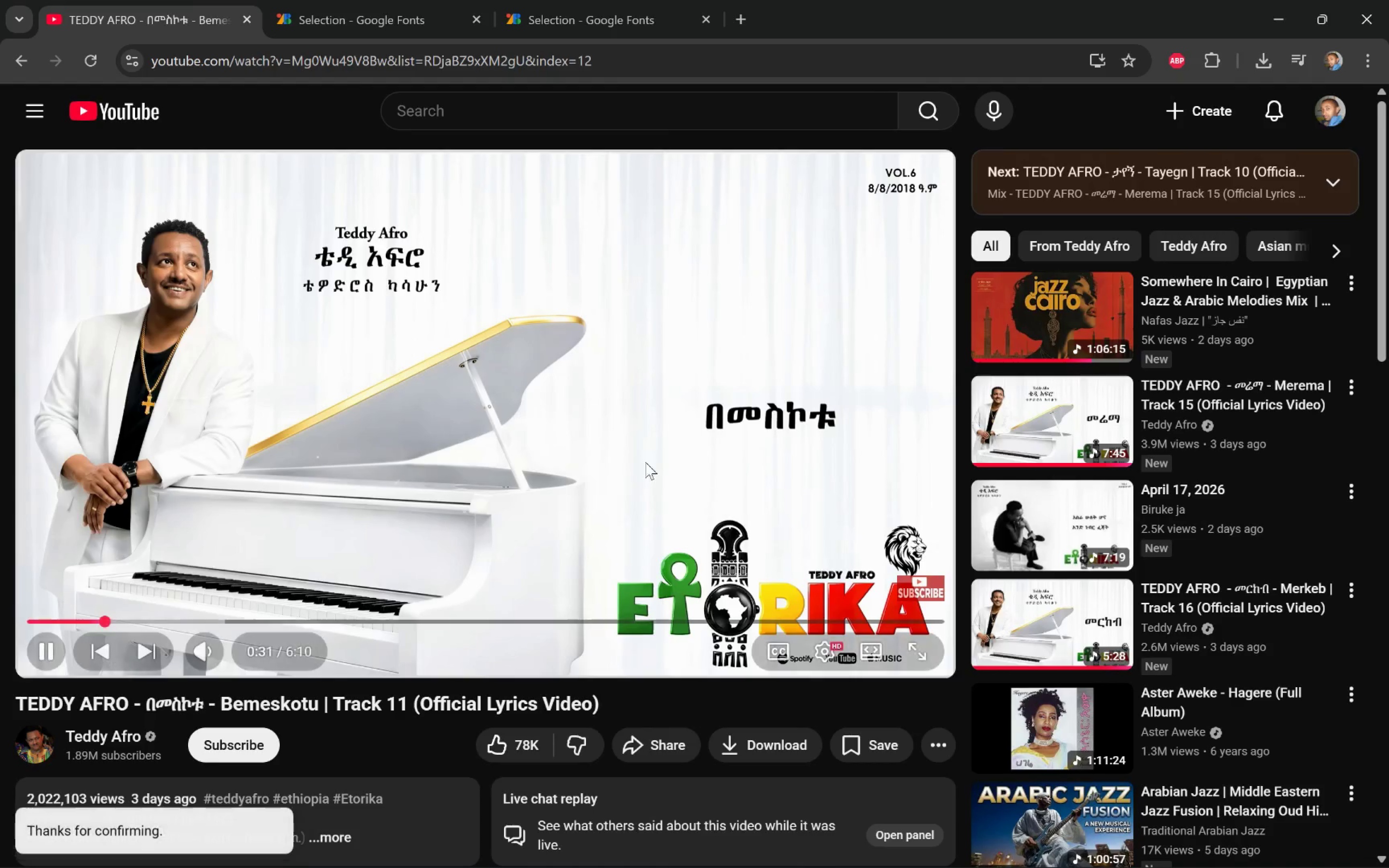 
key(Alt+AltLeft)
 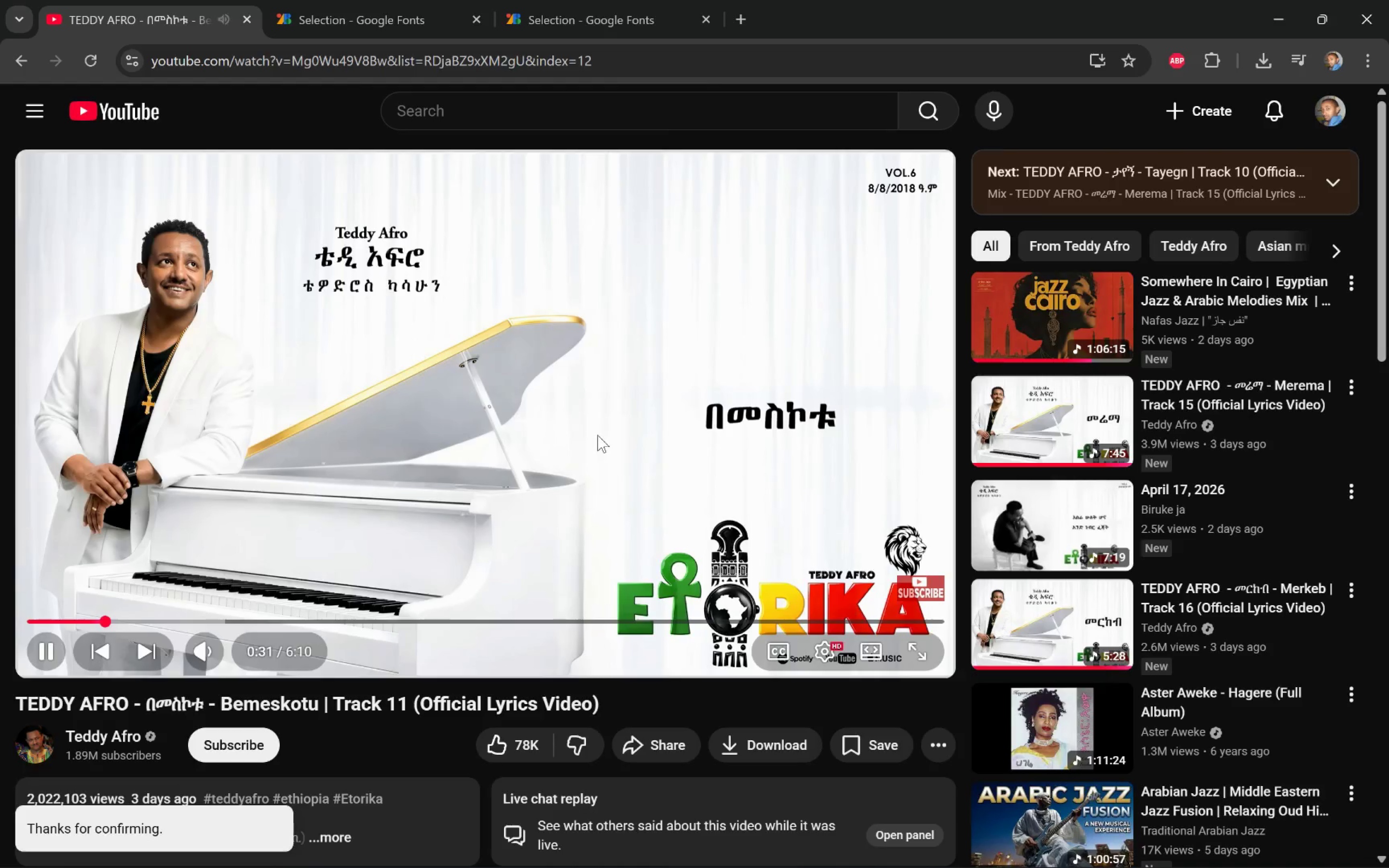 
key(Alt+Tab)
 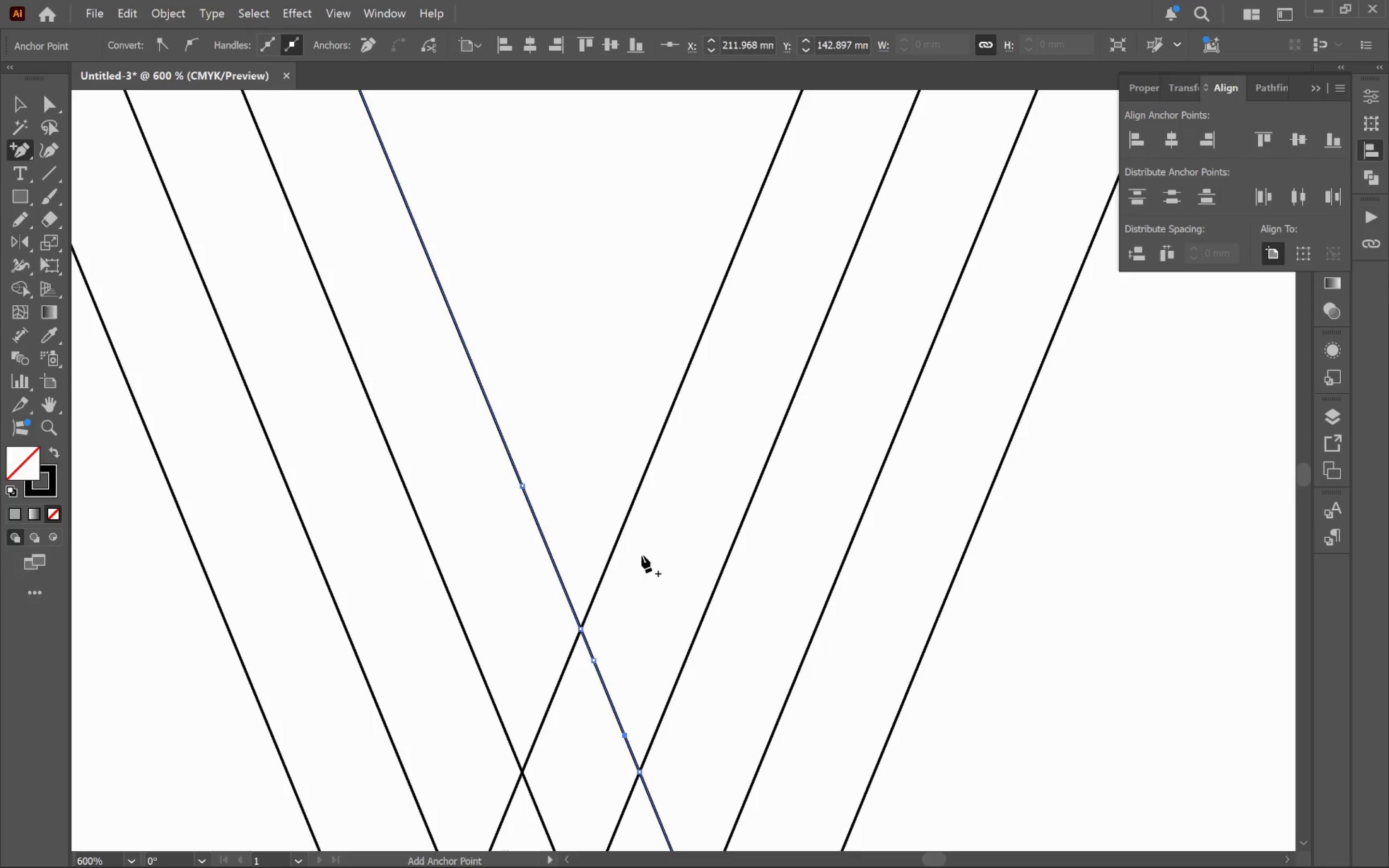 
key(A)
 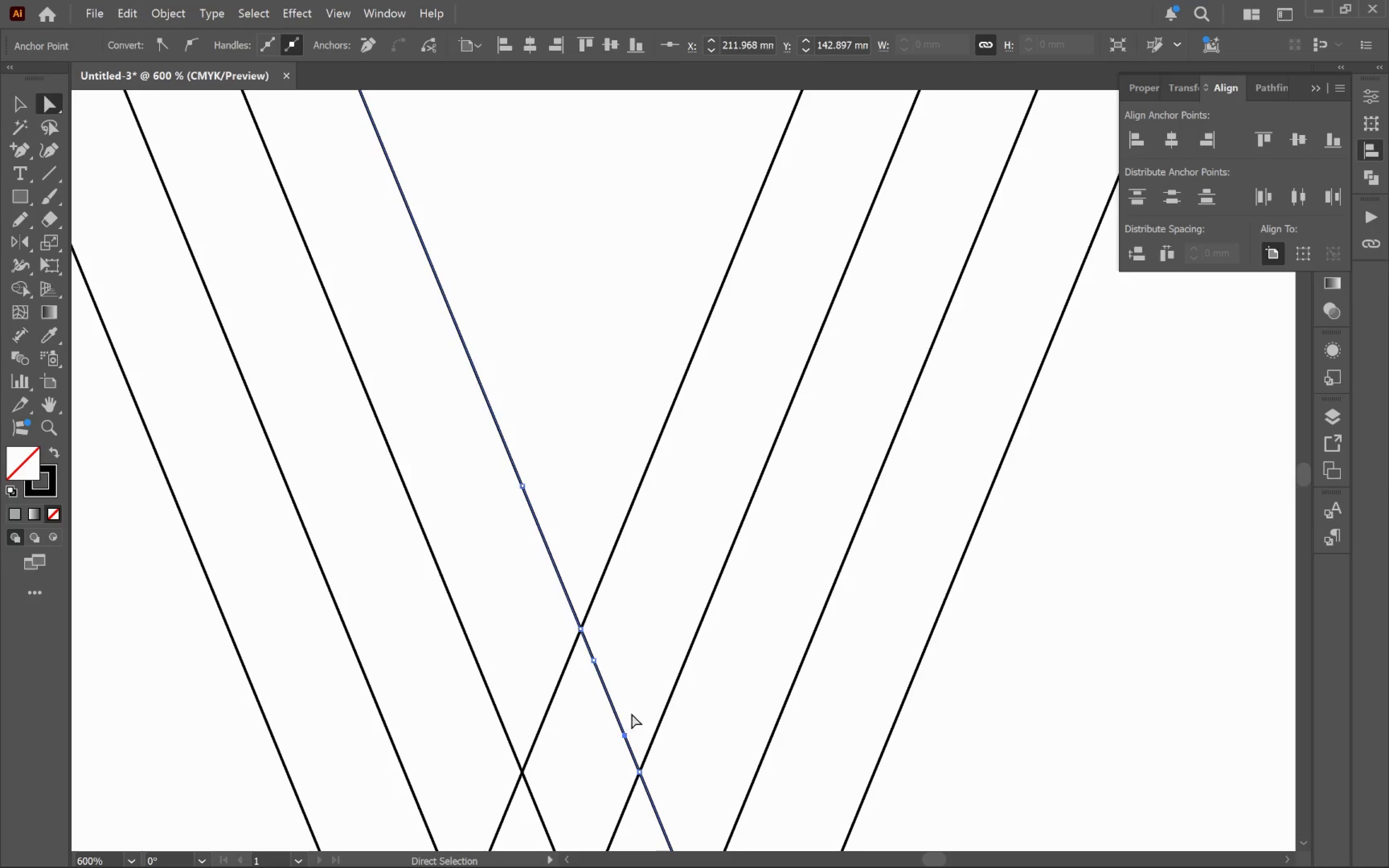 
left_click([613, 698])
 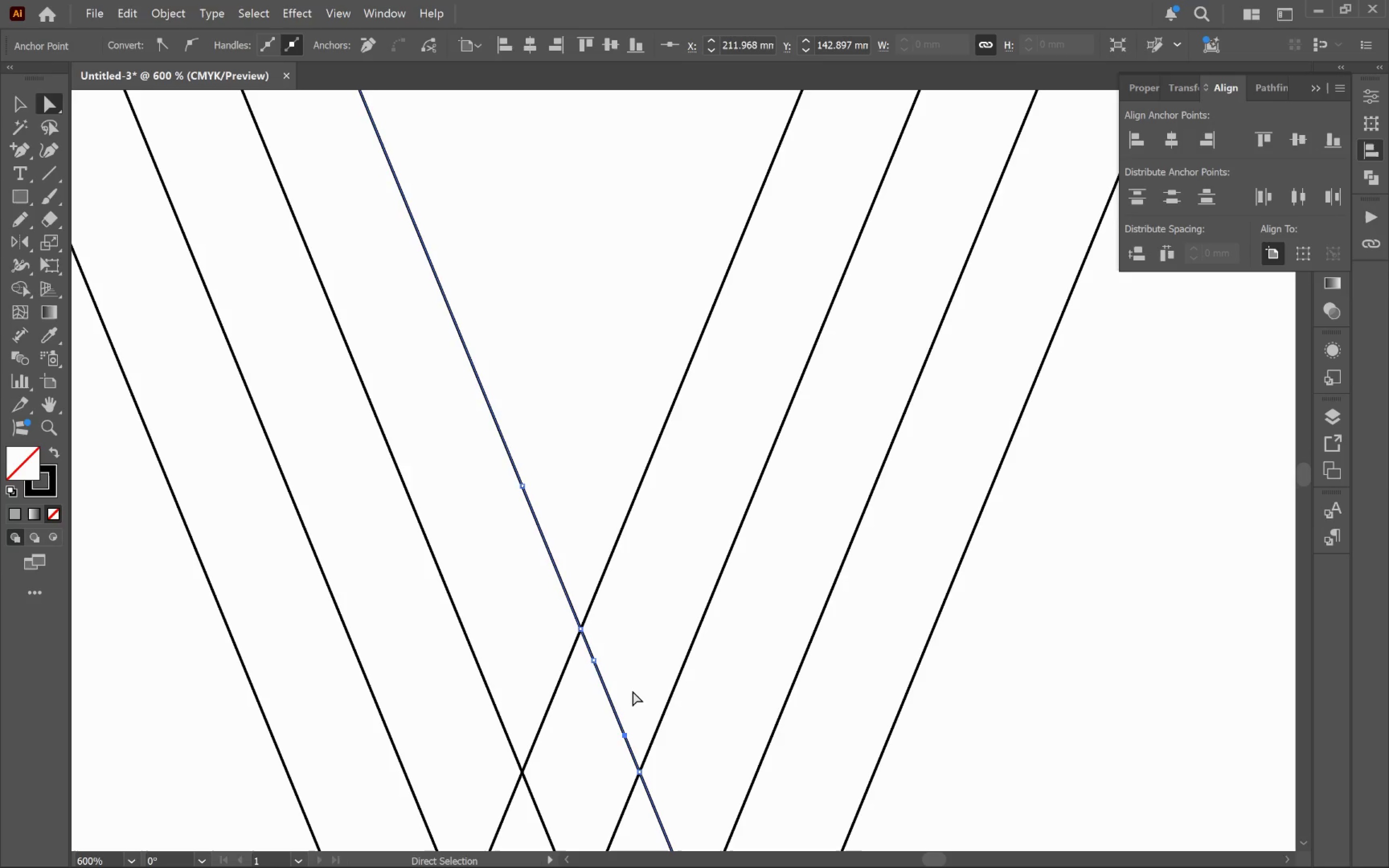 
hold_key(key=AltLeft, duration=0.48)
scroll: coordinate [636, 687], scroll_direction: none, amount: 0.0
 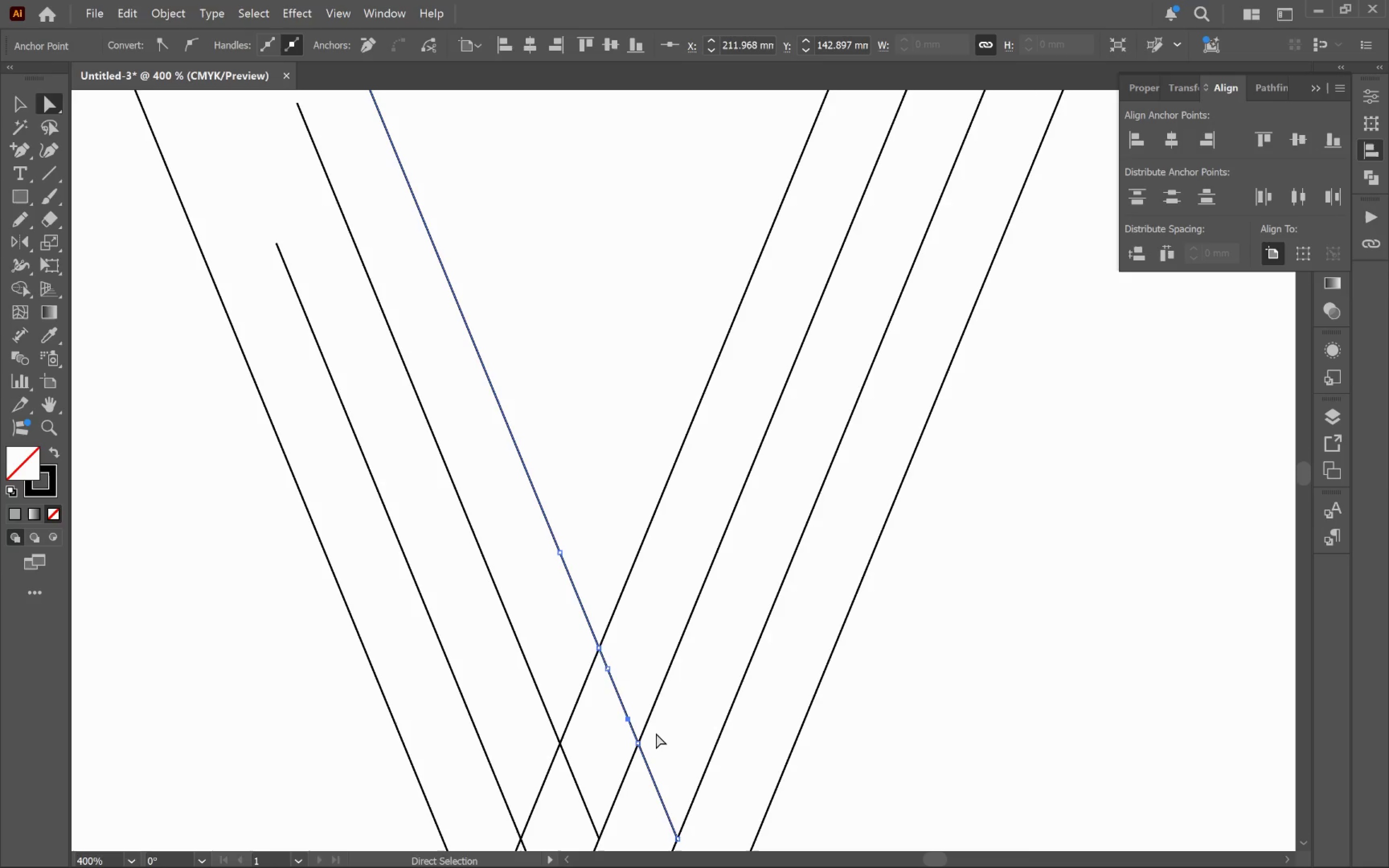 
hold_key(key=Space, duration=0.73)
 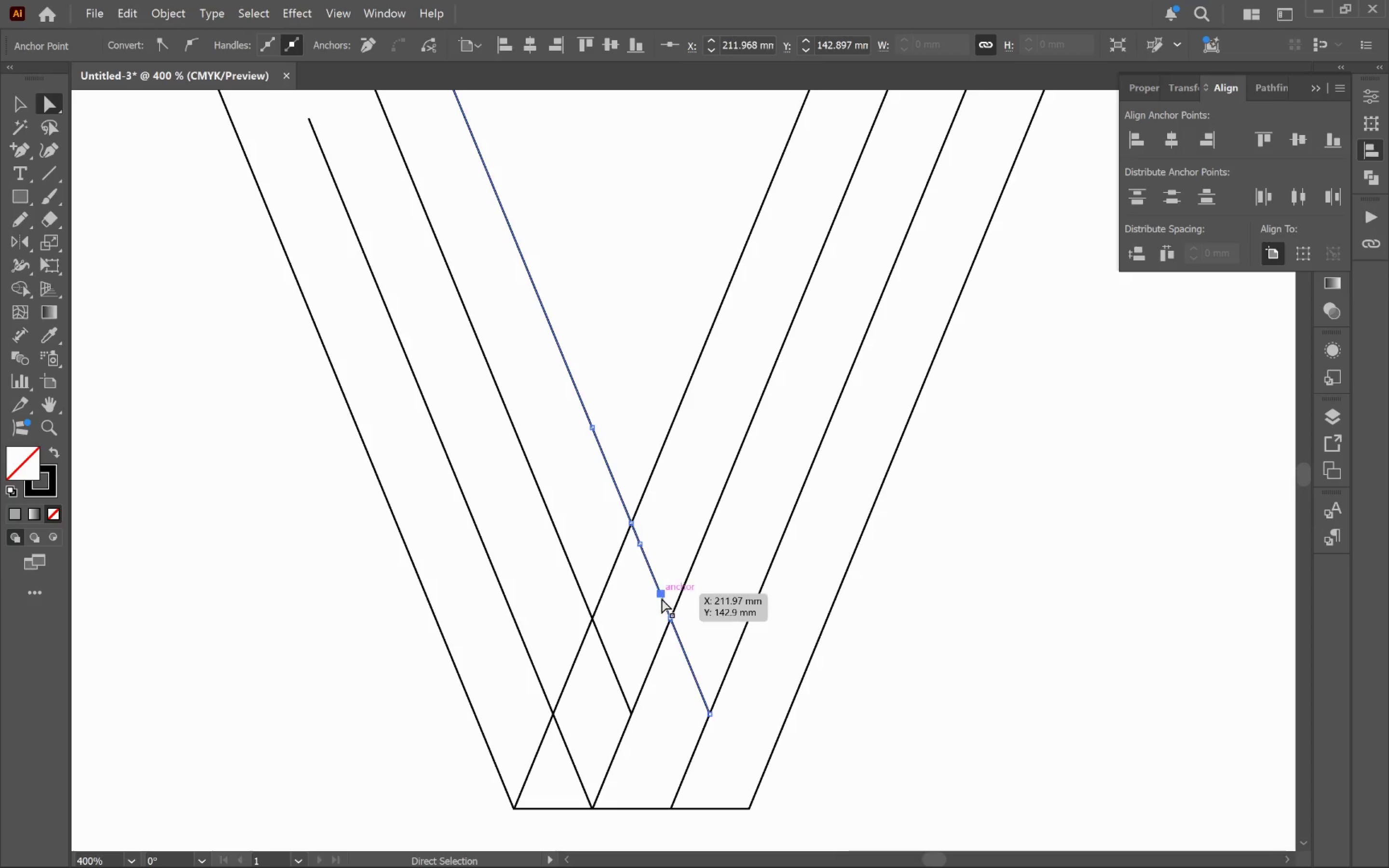 
left_click_drag(start_coordinate=[654, 719], to_coordinate=[686, 593])
 